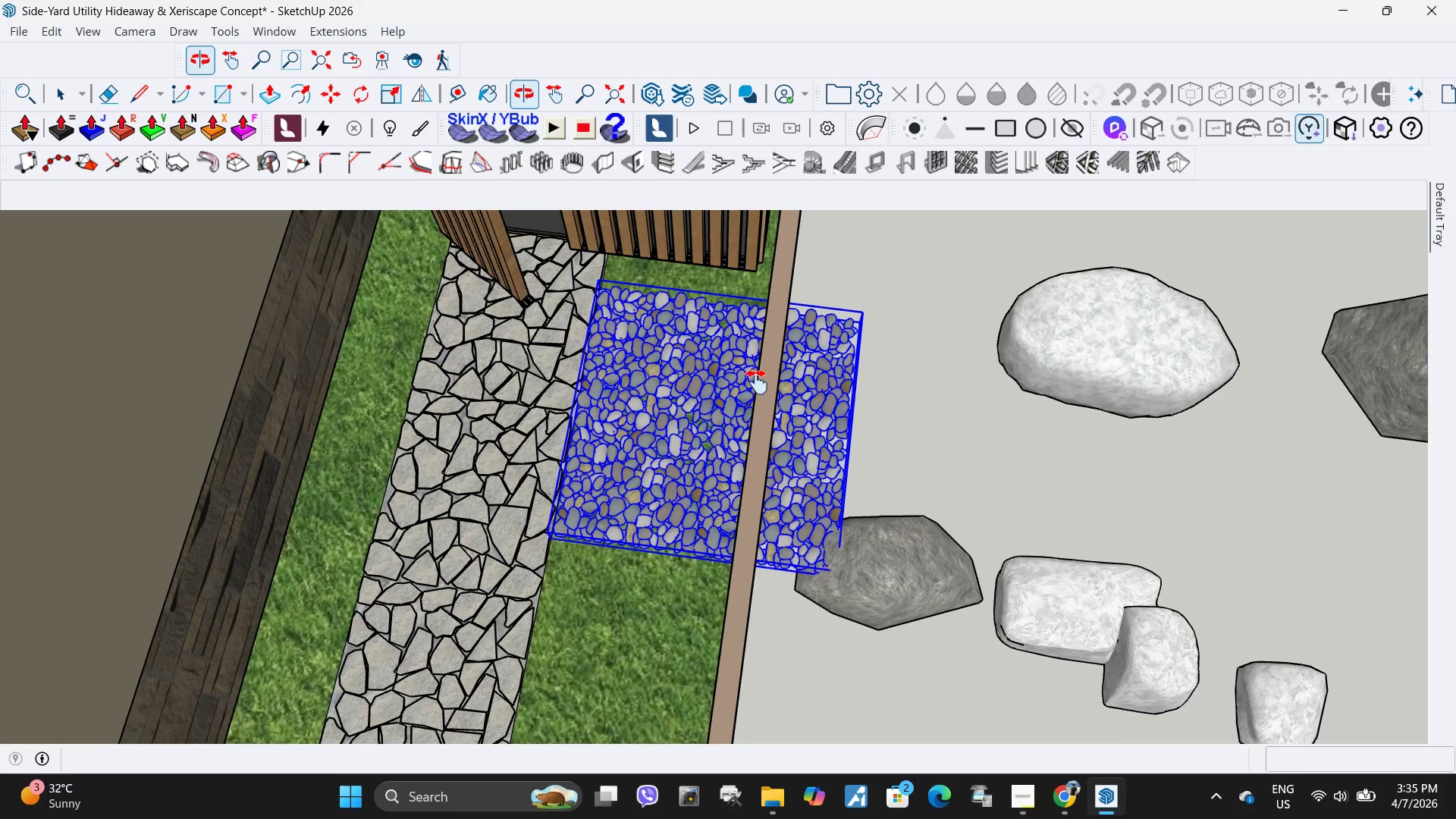 
key(V)
 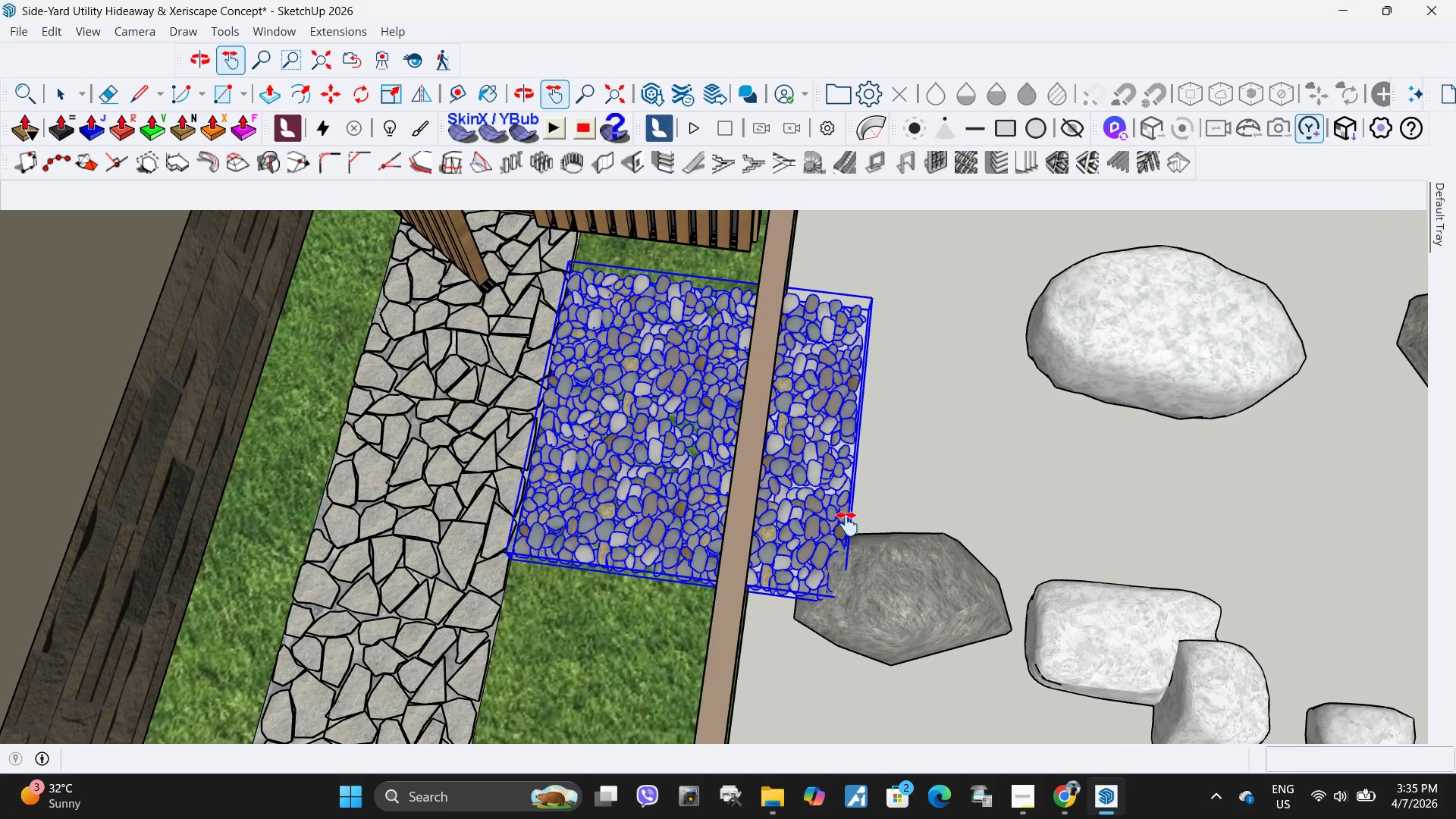 
scroll: coordinate [800, 409], scroll_direction: none, amount: 0.0
 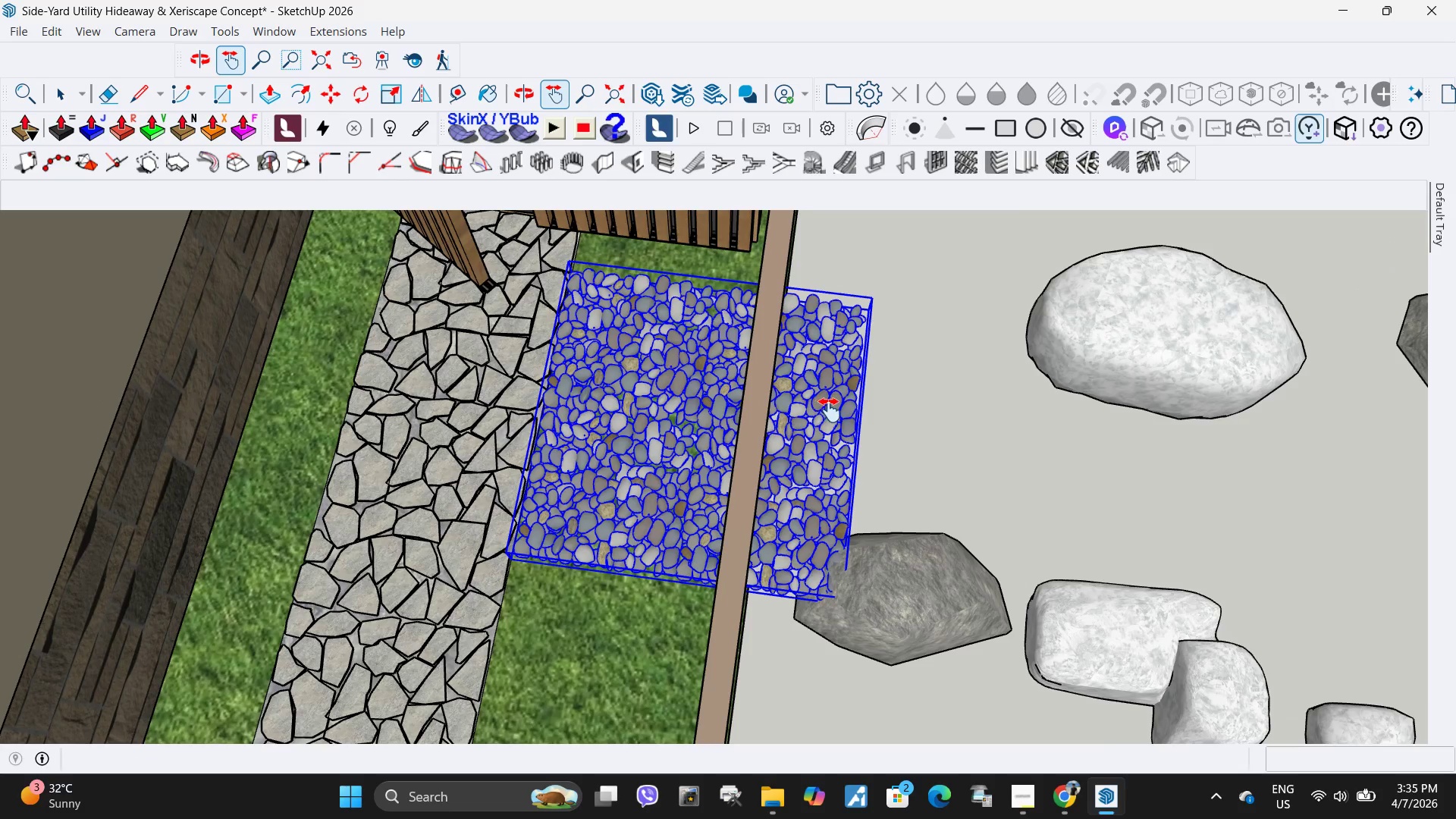 
key(S)
 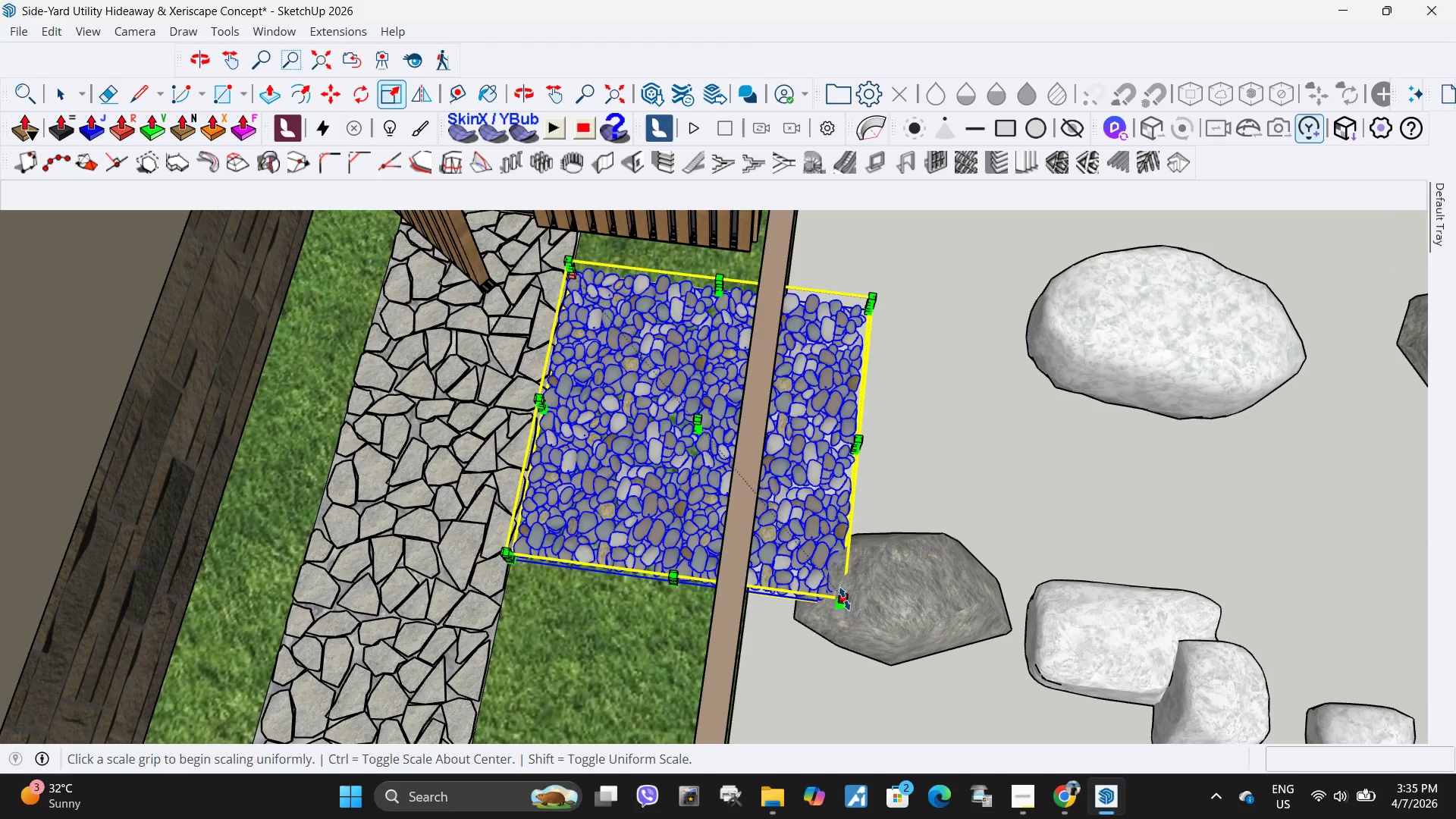 
left_click([845, 599])
 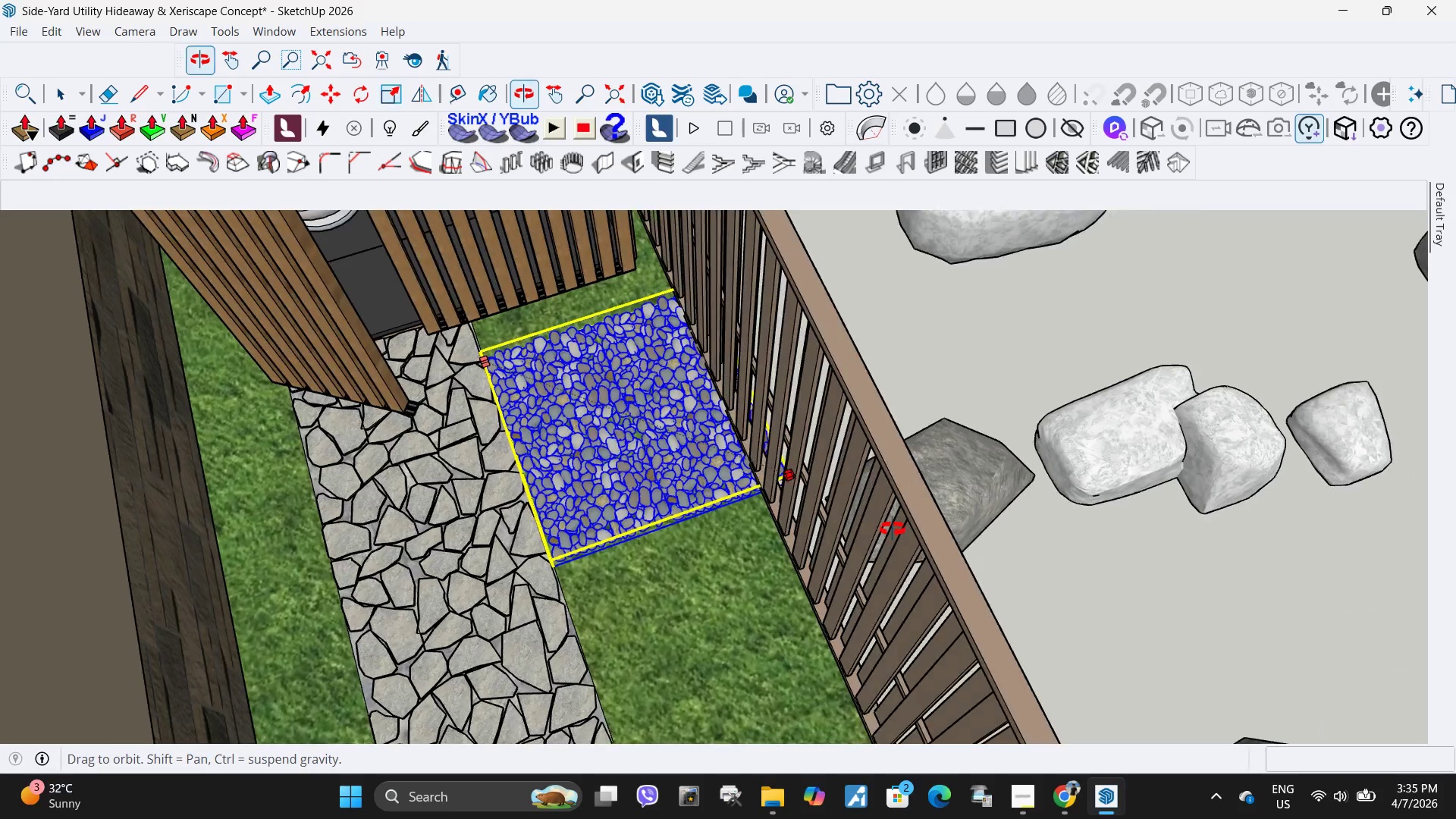 
scroll: coordinate [766, 450], scroll_direction: up, amount: 20.0
 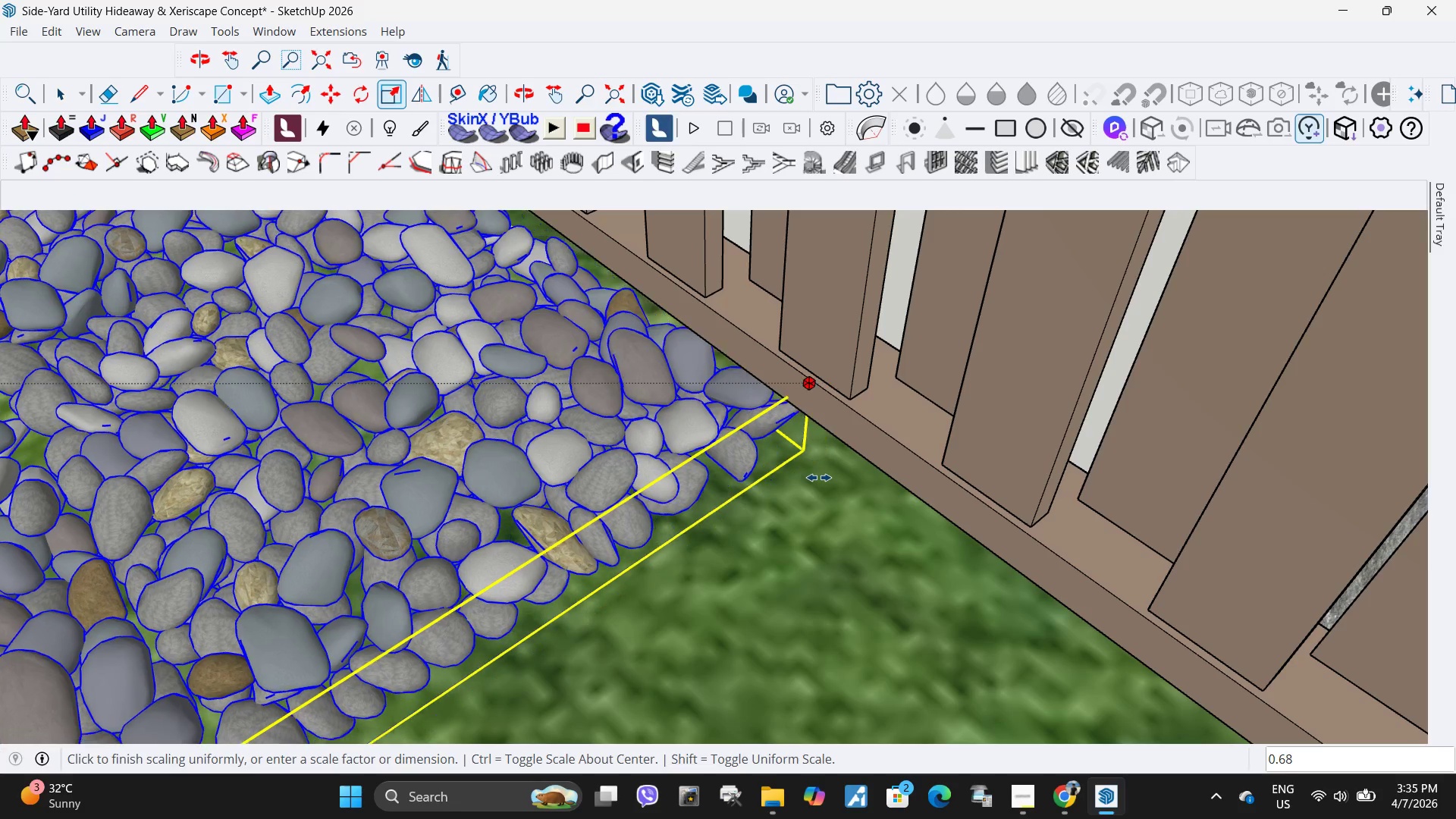 
left_click([824, 479])
 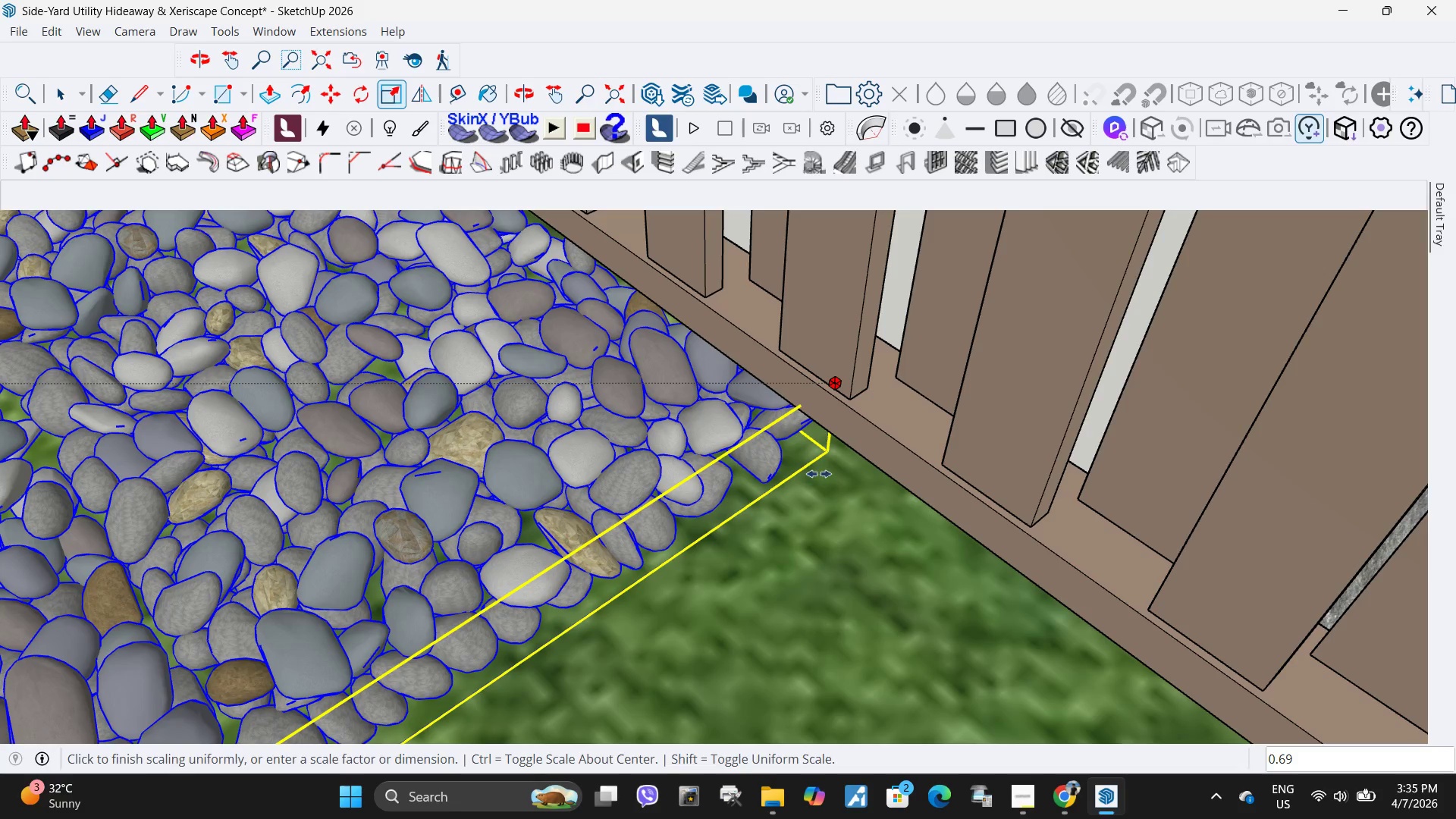 
scroll: coordinate [586, 401], scroll_direction: down, amount: 28.0
 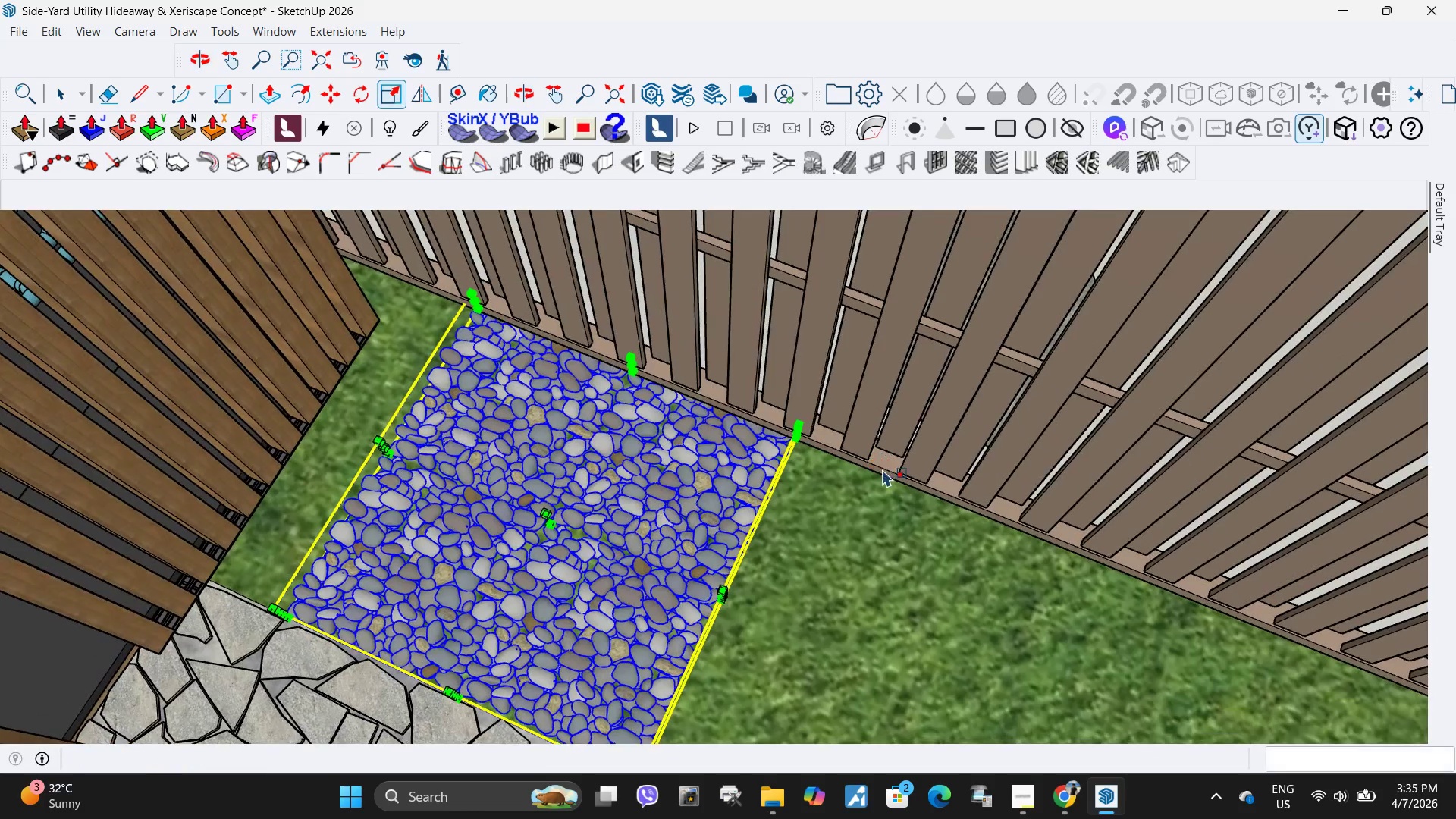 
key(M)
 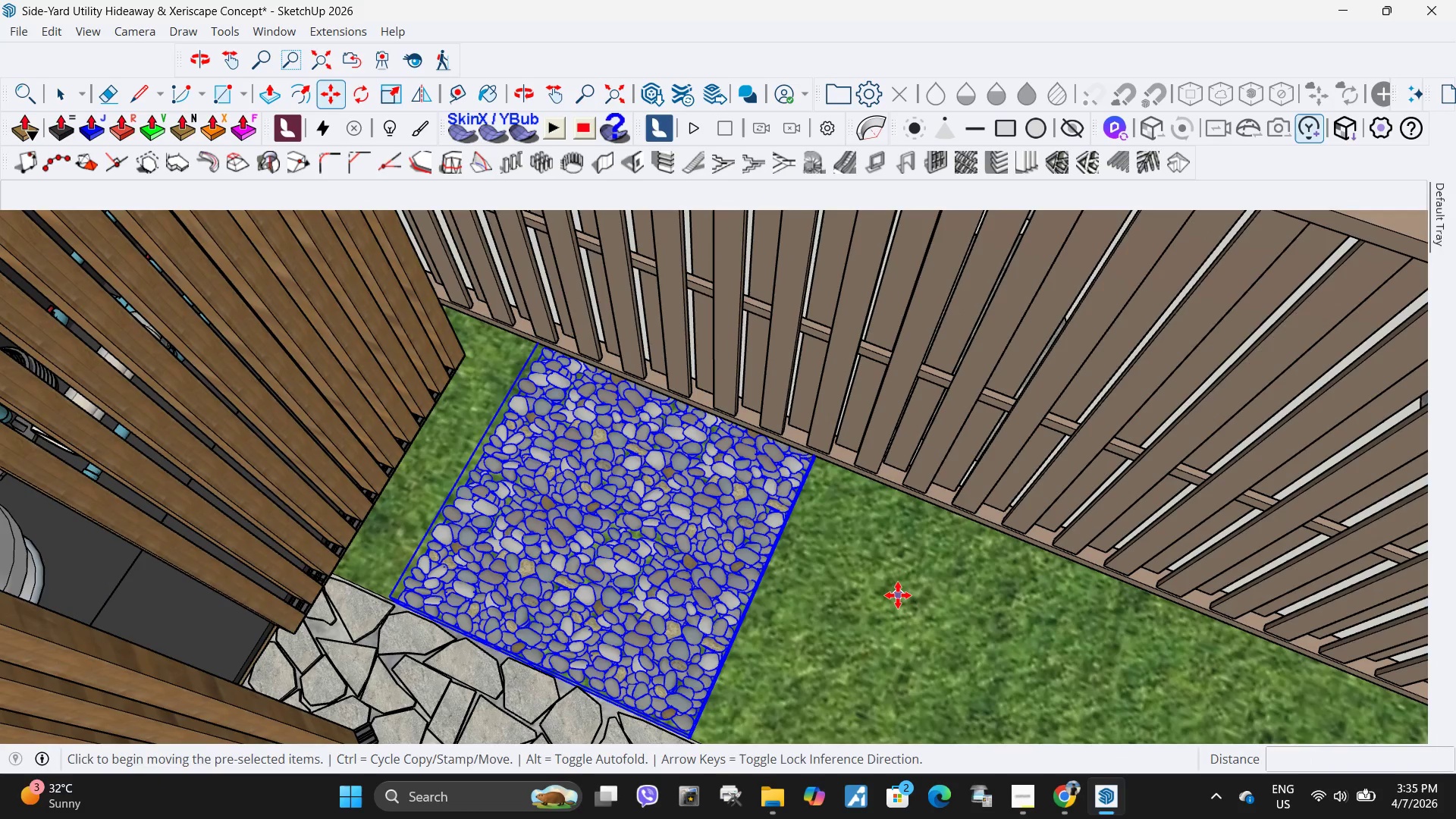 
scroll: coordinate [920, 540], scroll_direction: down, amount: 2.0
 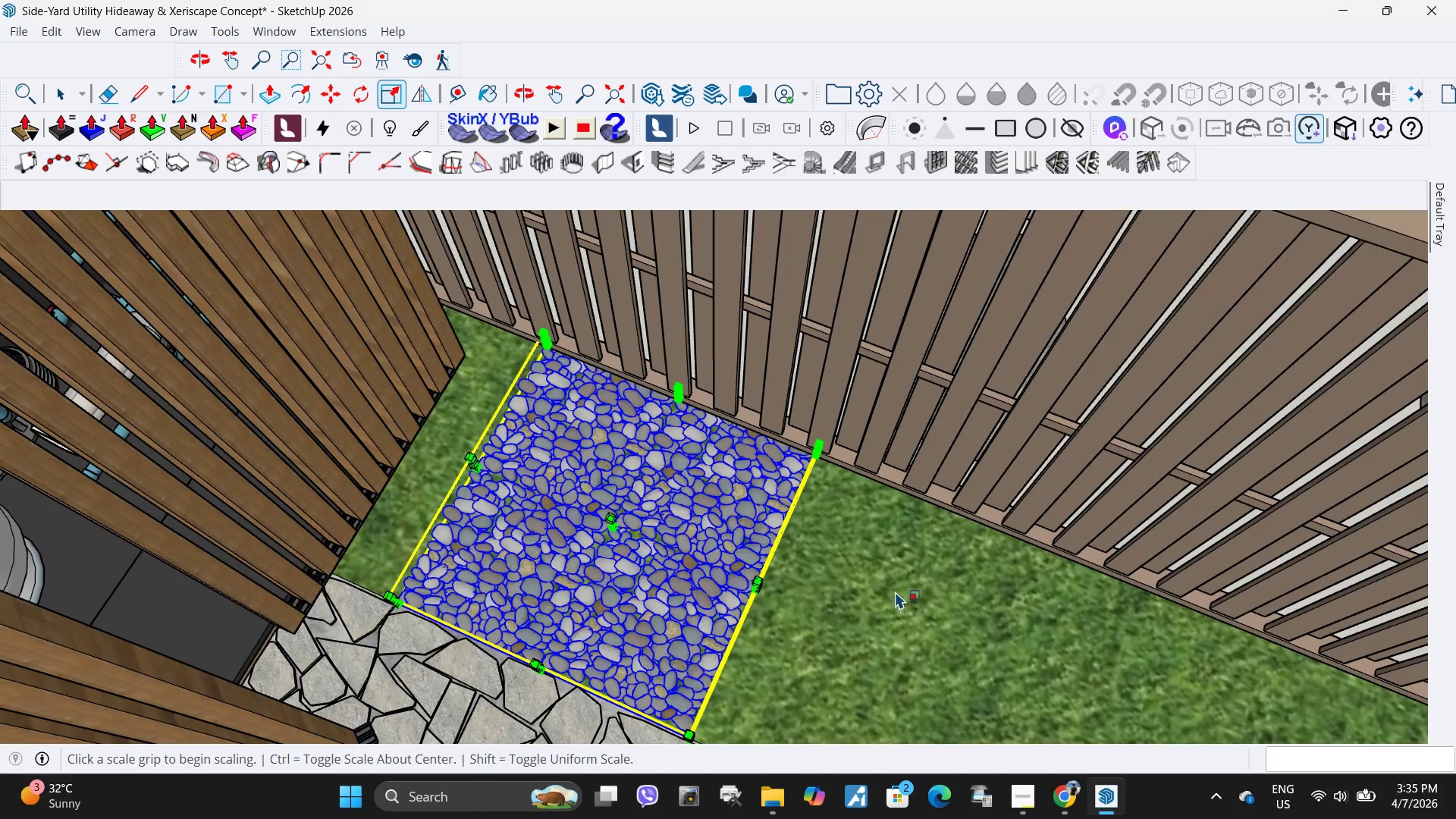 
left_click([898, 595])
 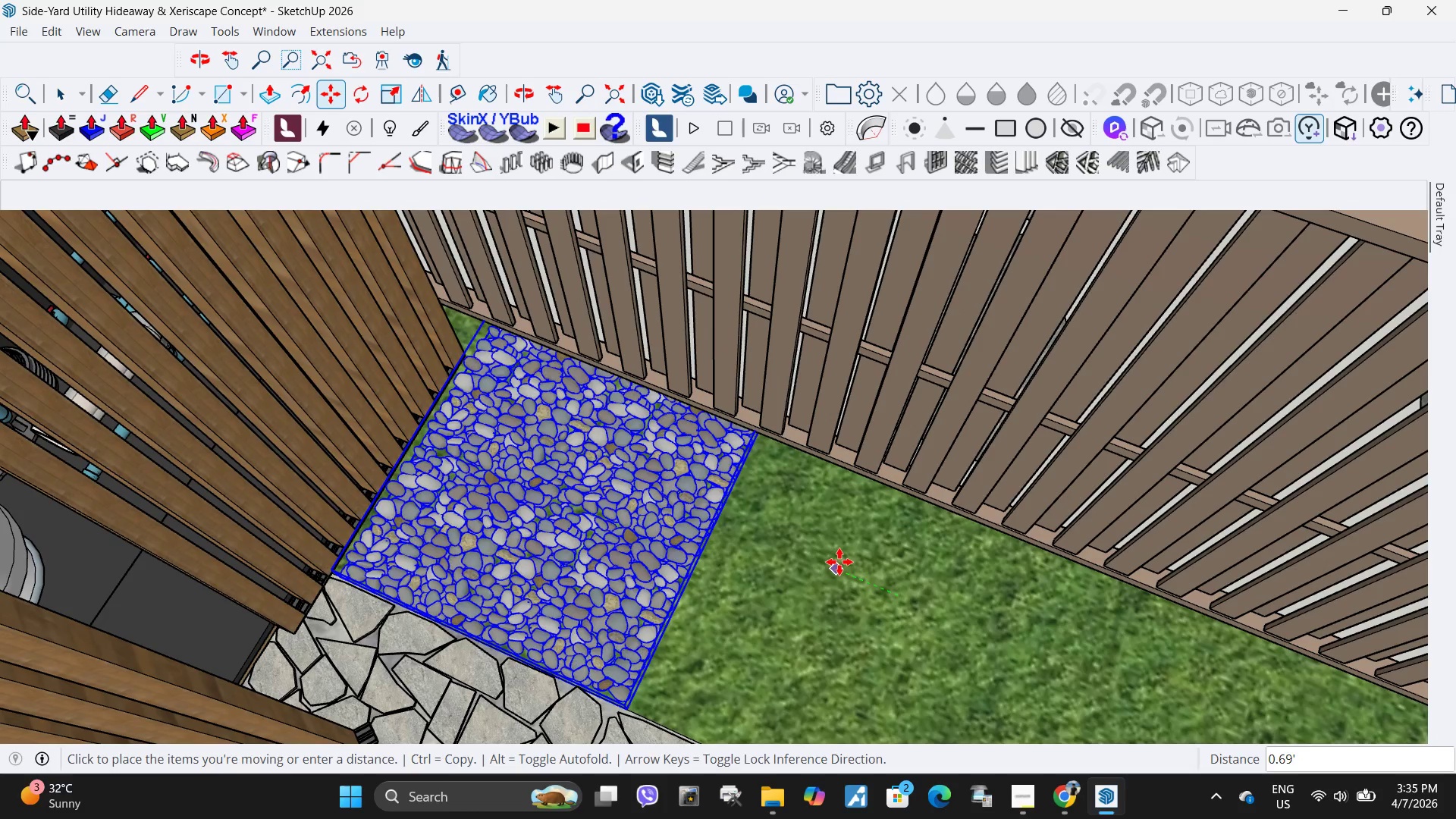 
left_click([836, 562])
 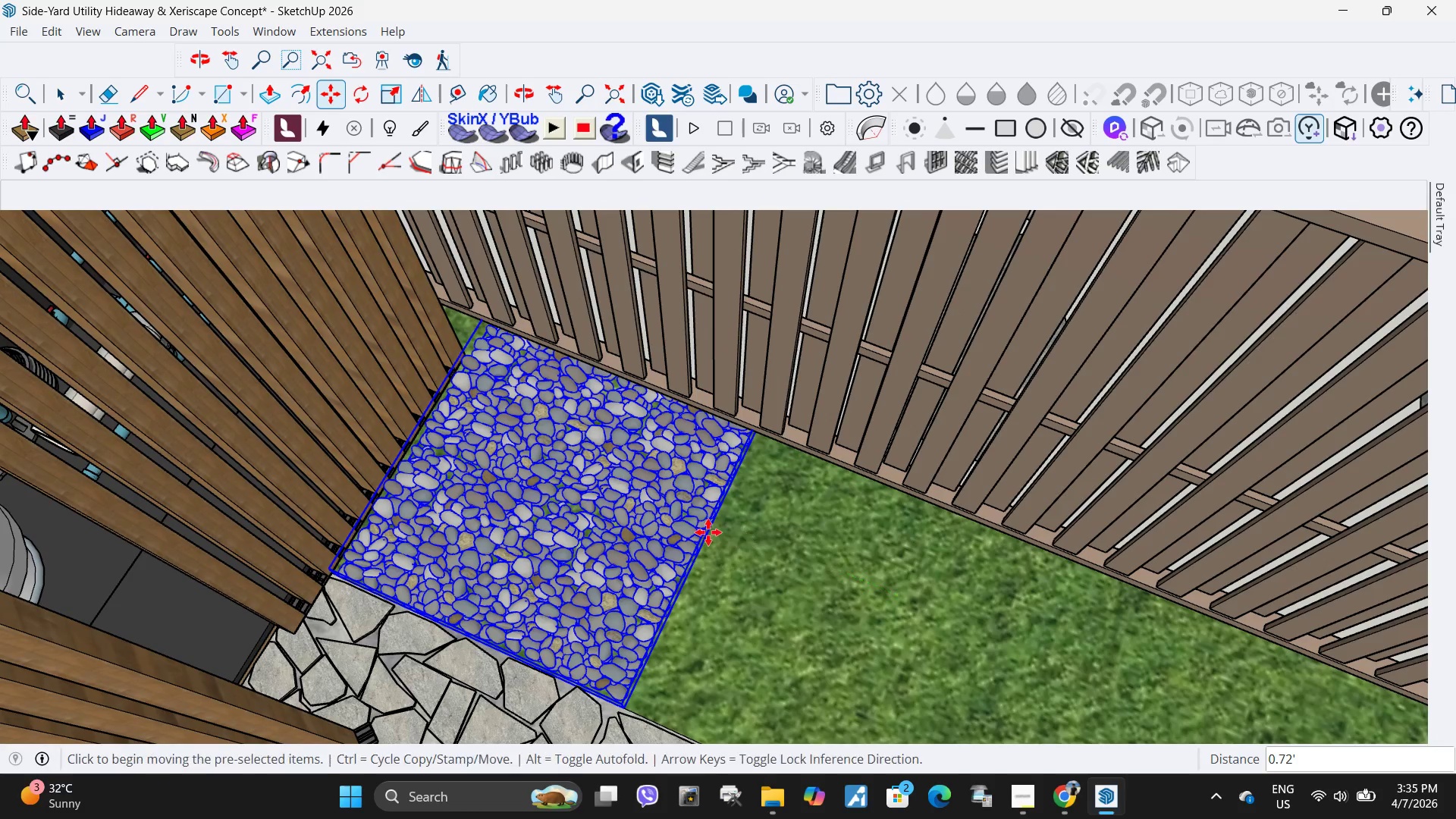 
key(Space)
 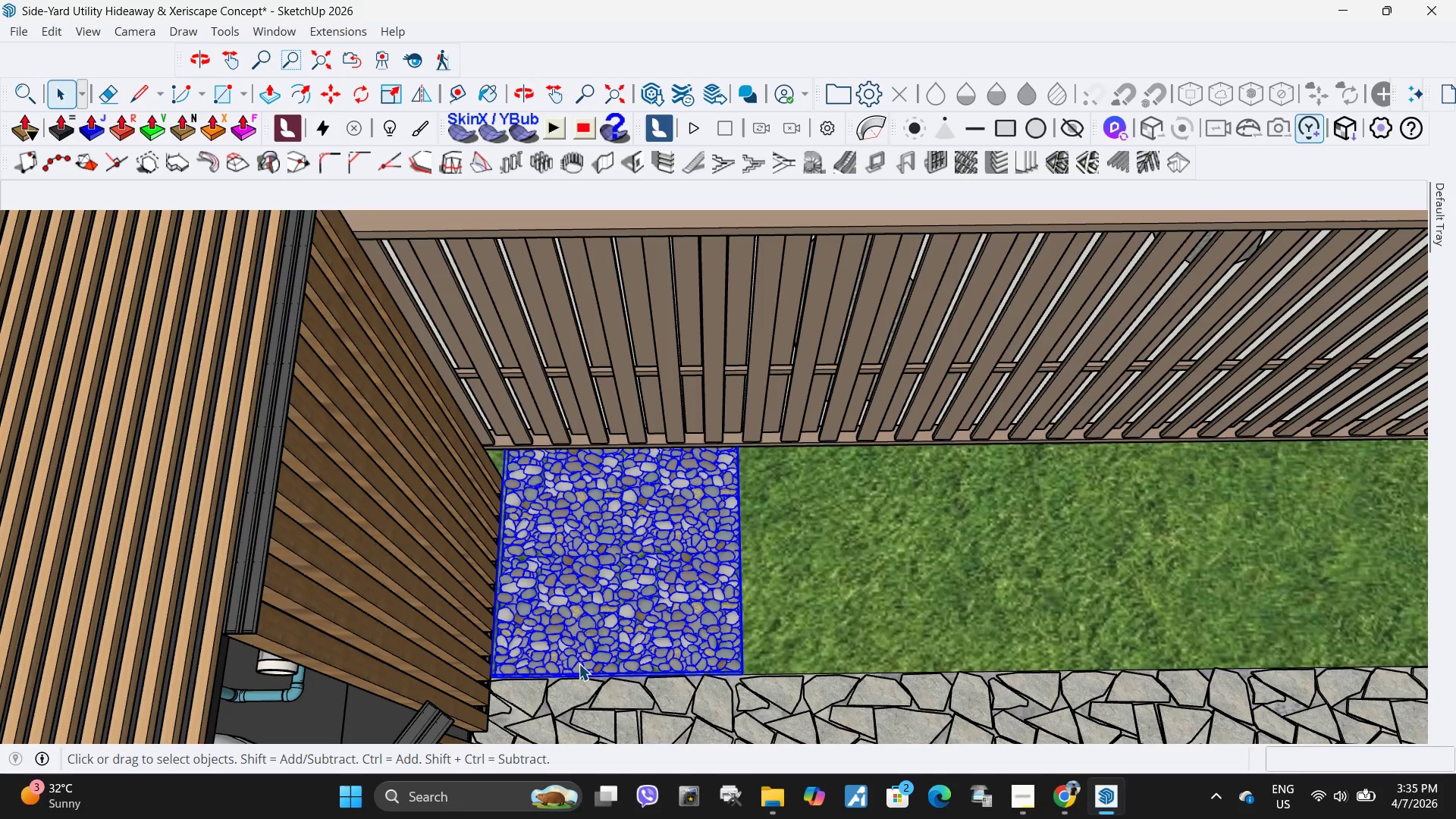 
scroll: coordinate [705, 532], scroll_direction: down, amount: 6.0
 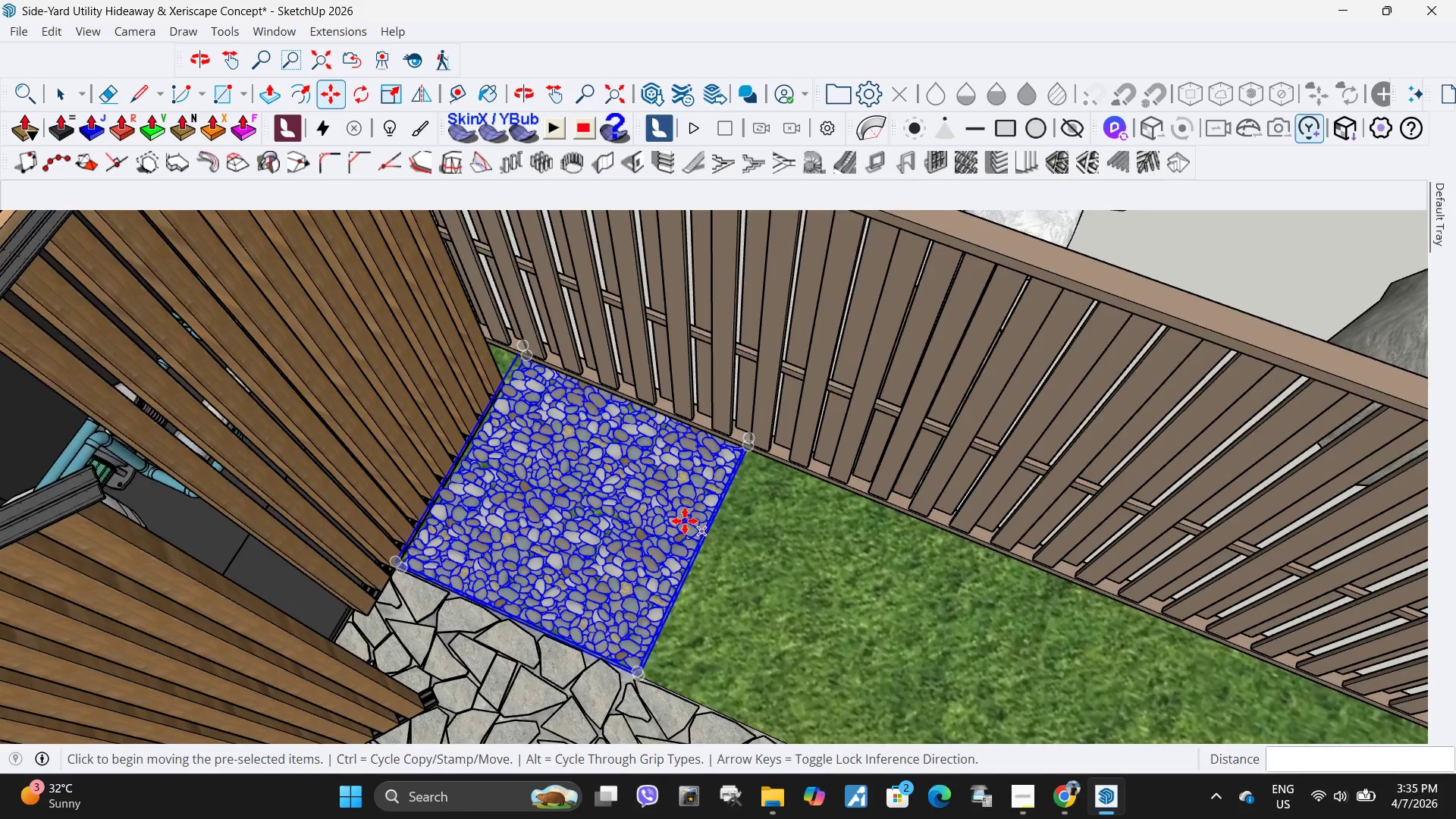 
key(M)
 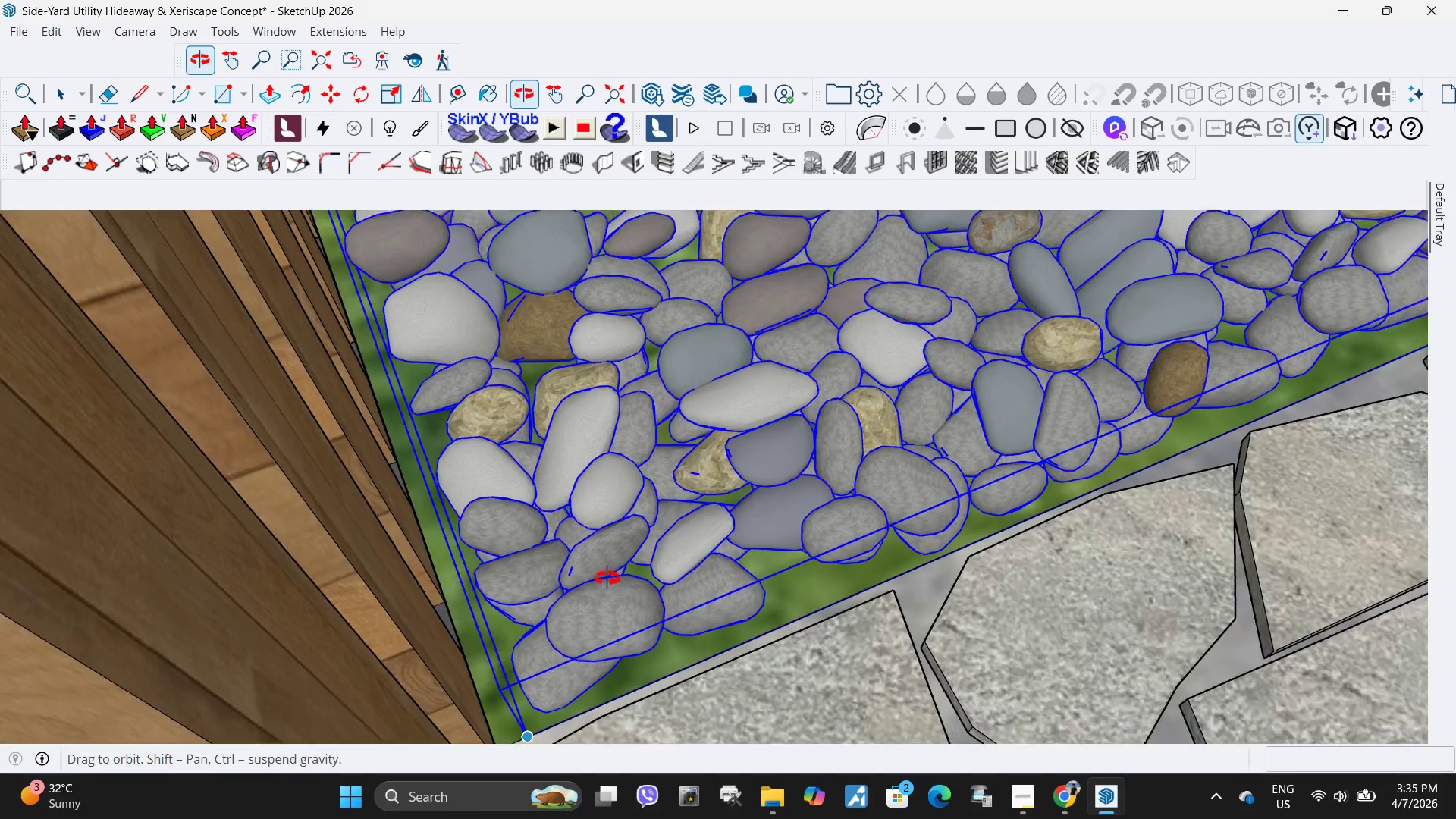 
scroll: coordinate [417, 665], scroll_direction: up, amount: 22.0
 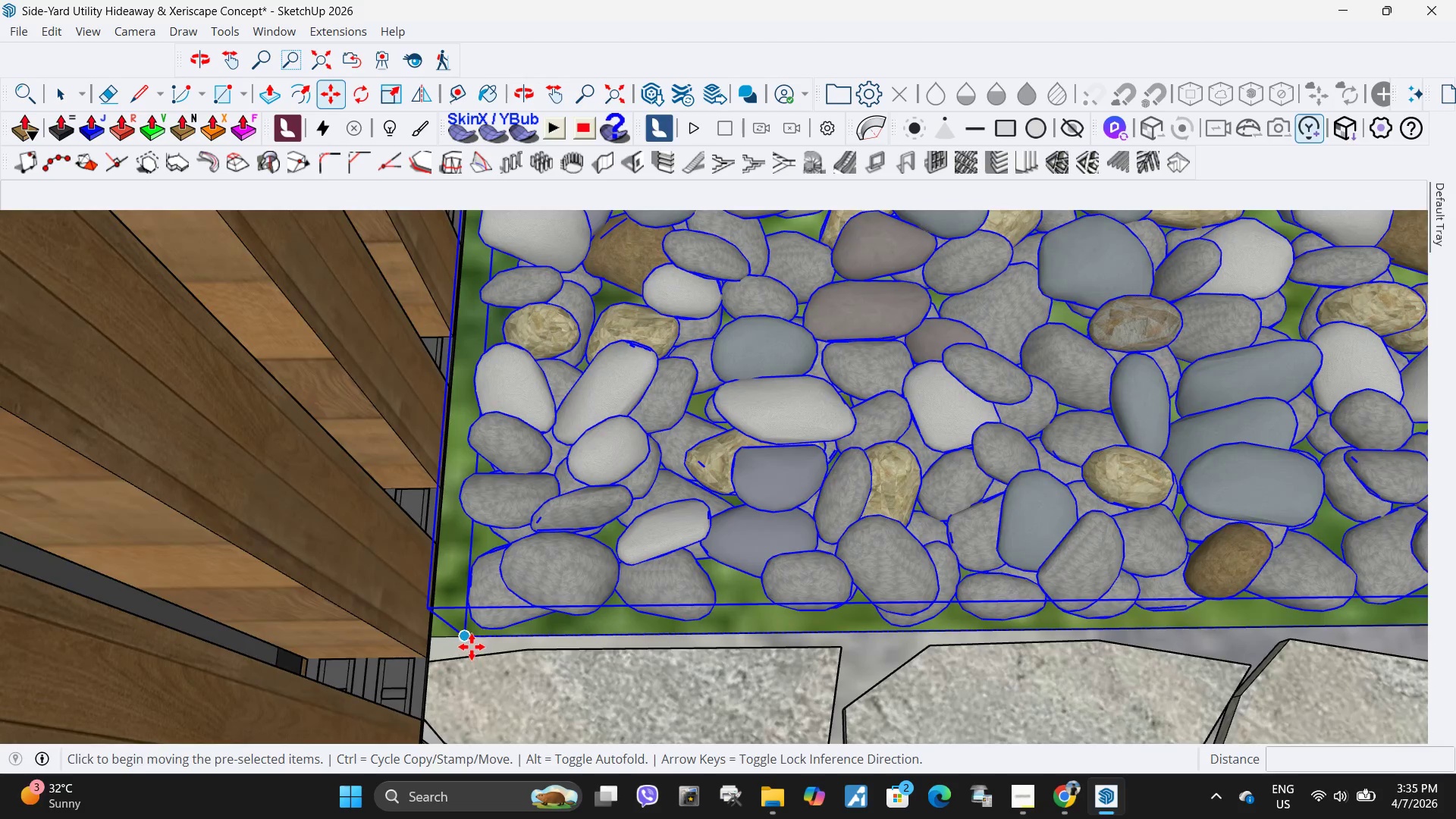 
key(M)
 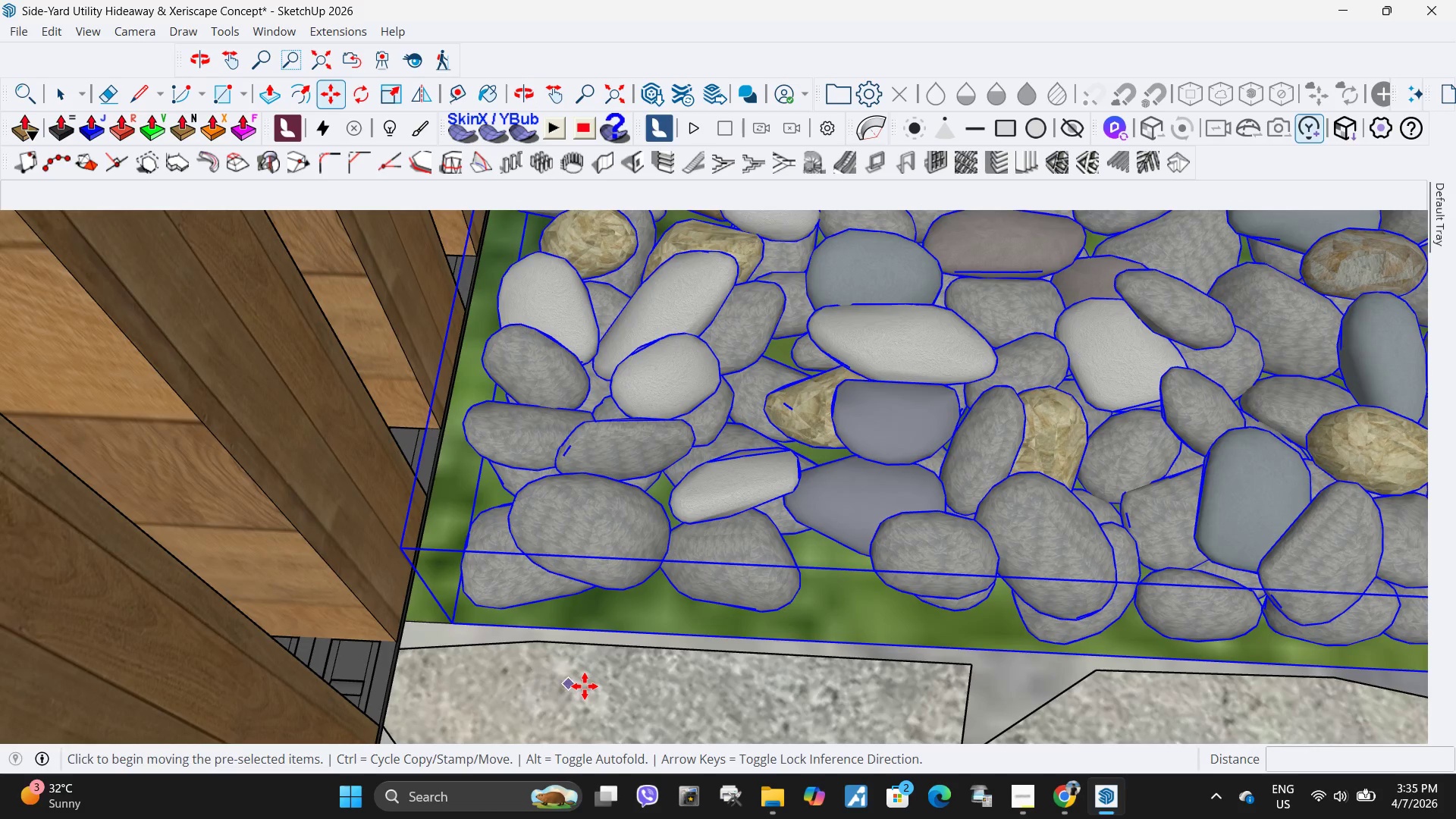 
scroll: coordinate [451, 645], scroll_direction: up, amount: 5.0
 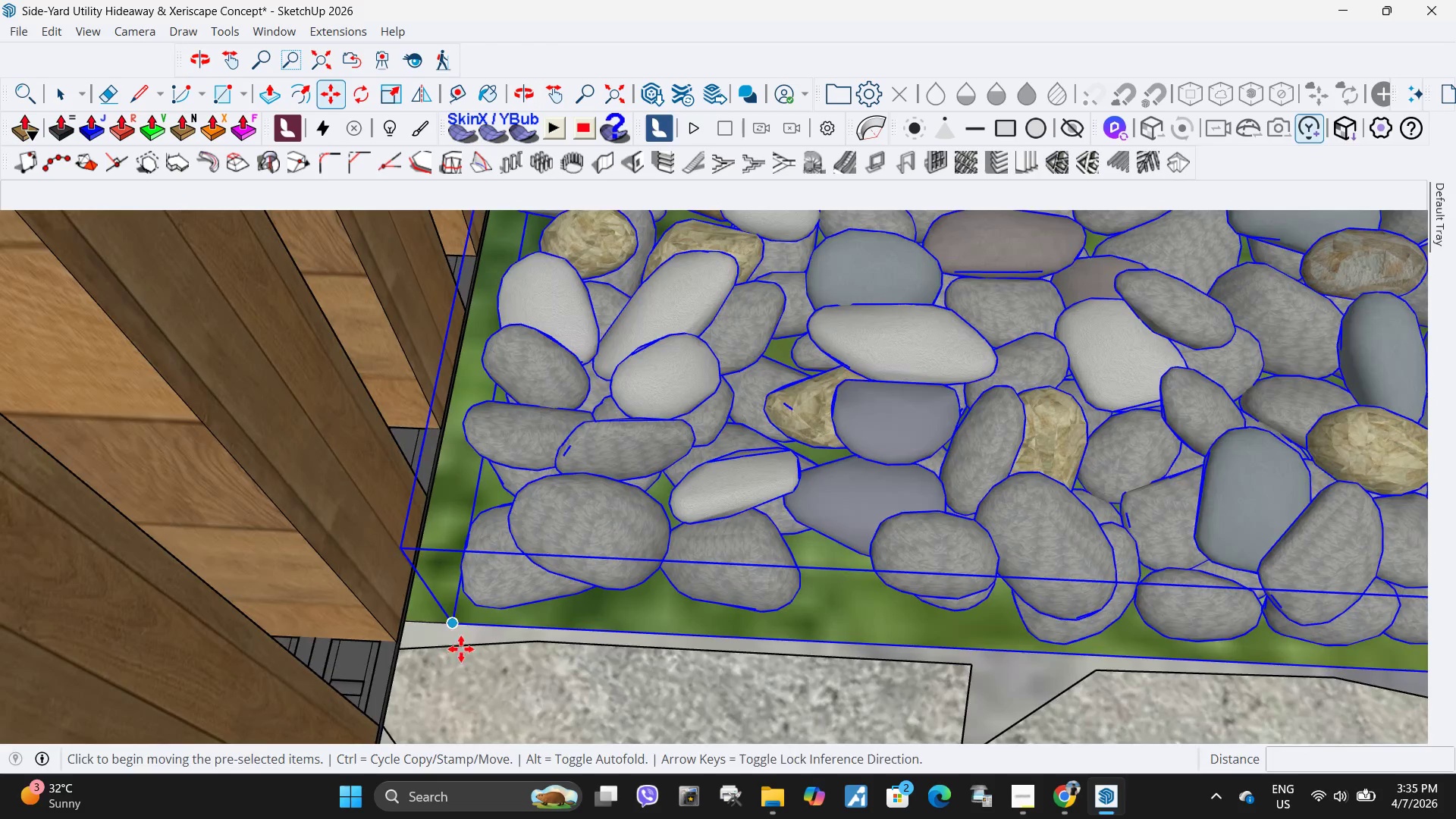 
left_click_drag(start_coordinate=[585, 686], to_coordinate=[581, 686])
 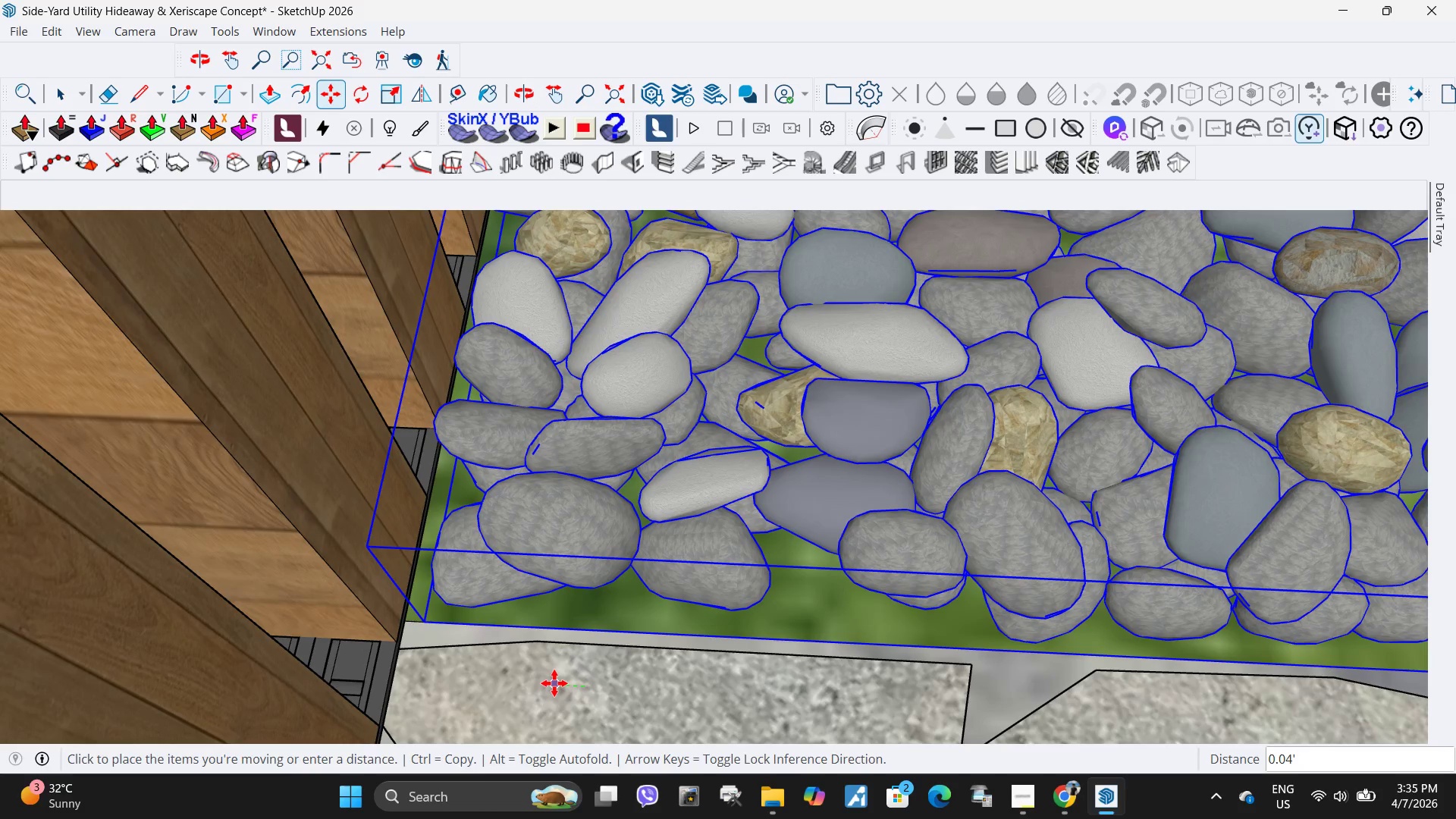 
left_click([554, 683])
 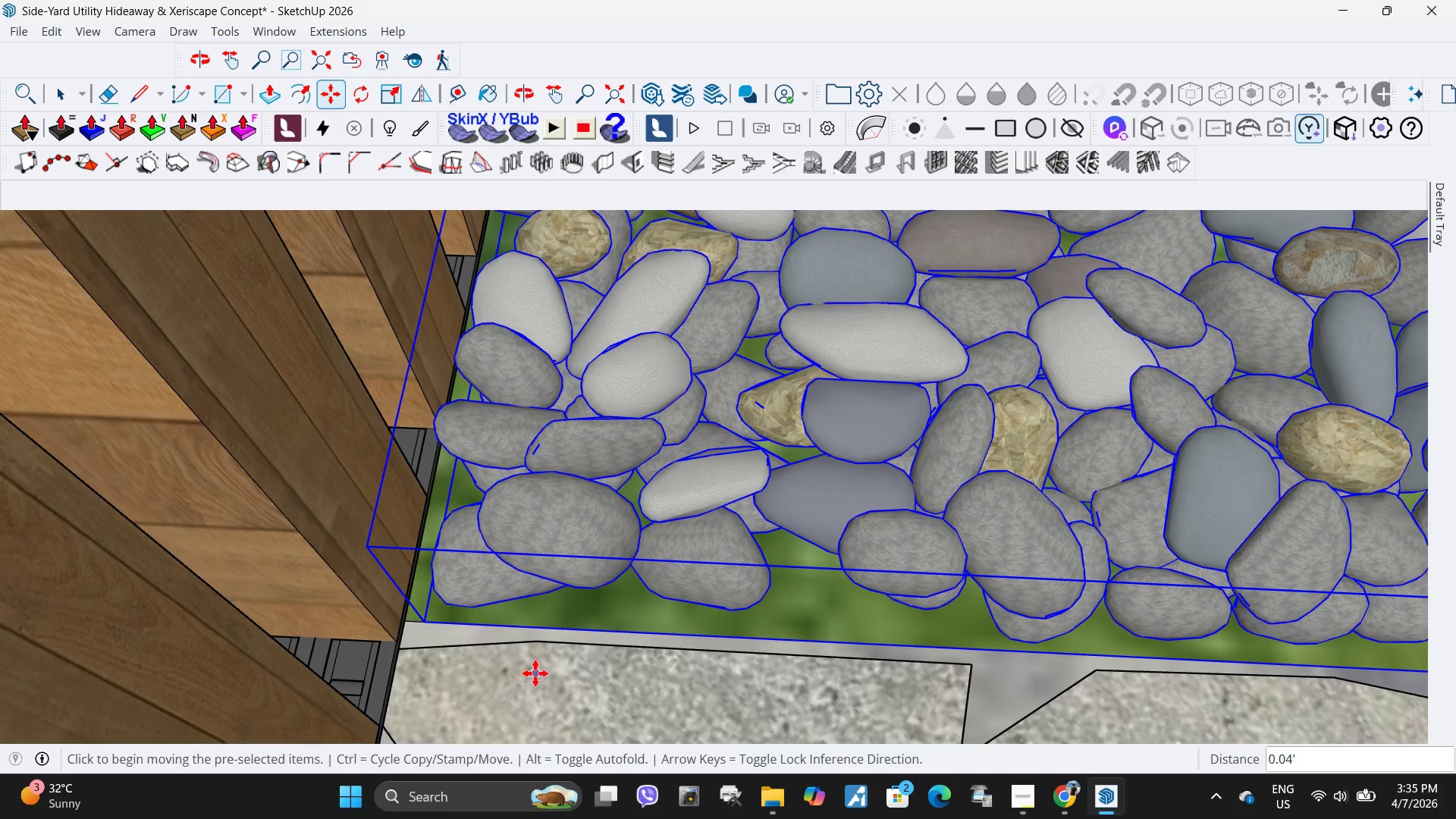 
key(M)
 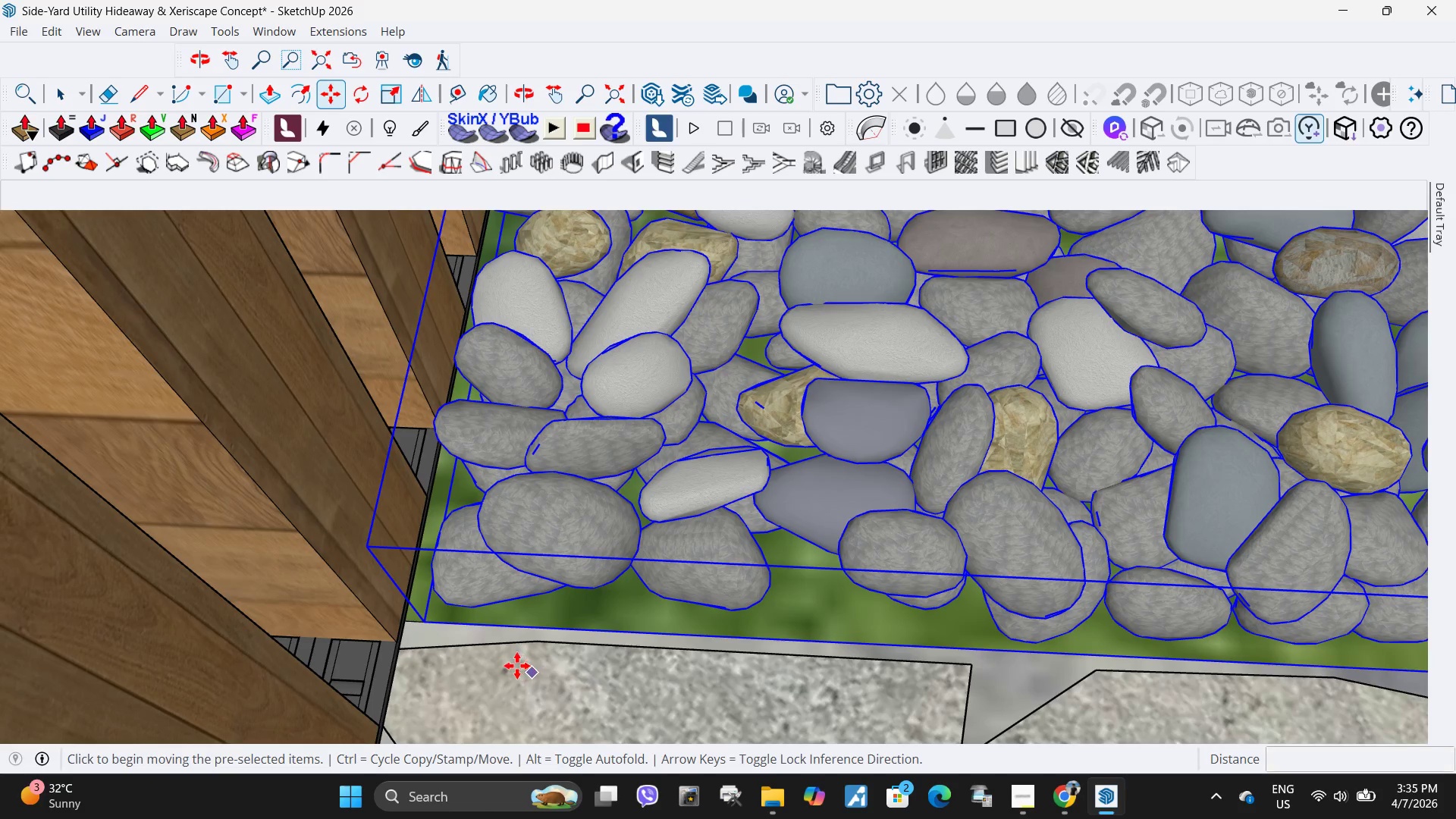 
key(Control+ControlLeft)
 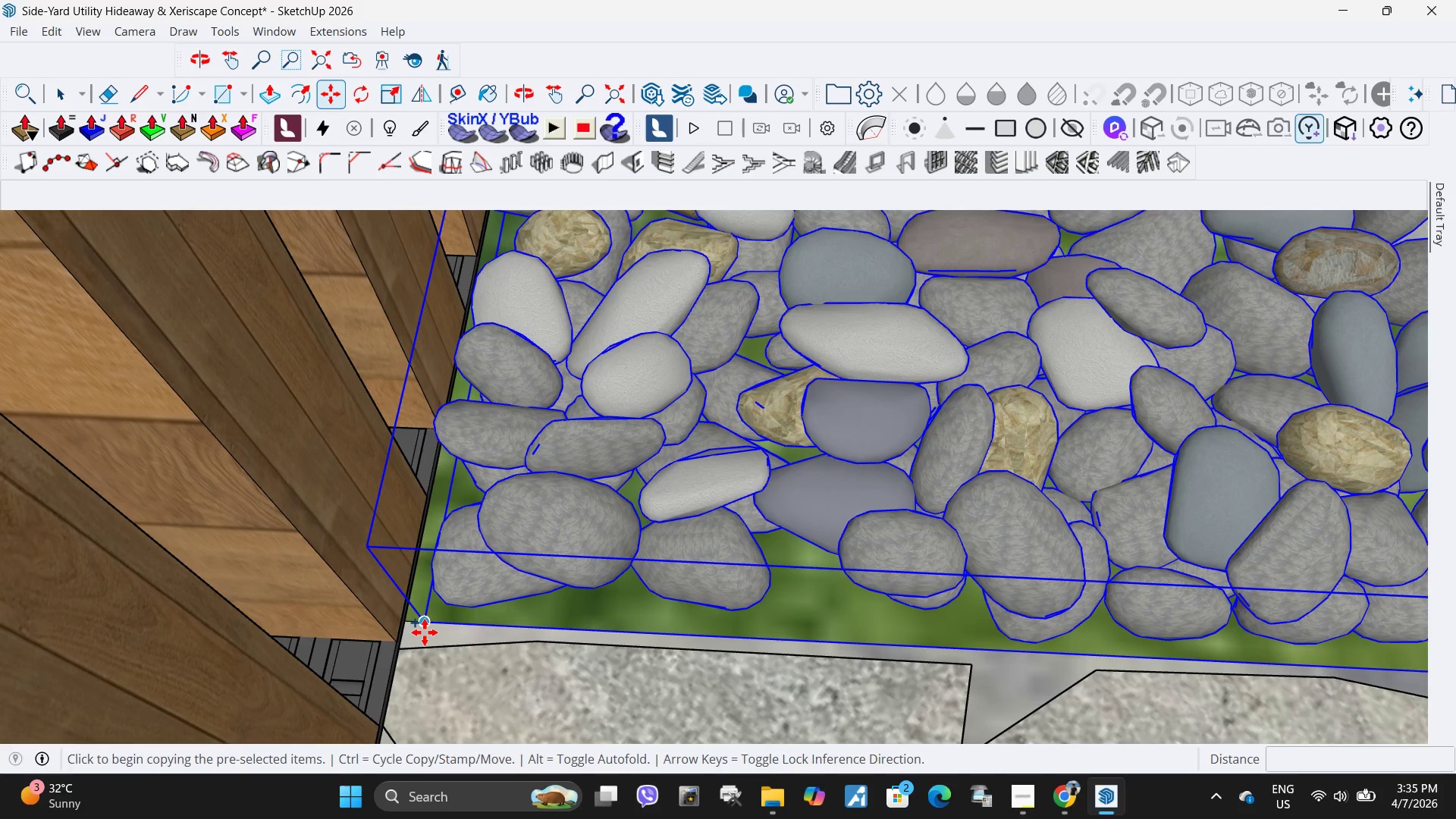 
key(Control+ControlLeft)
 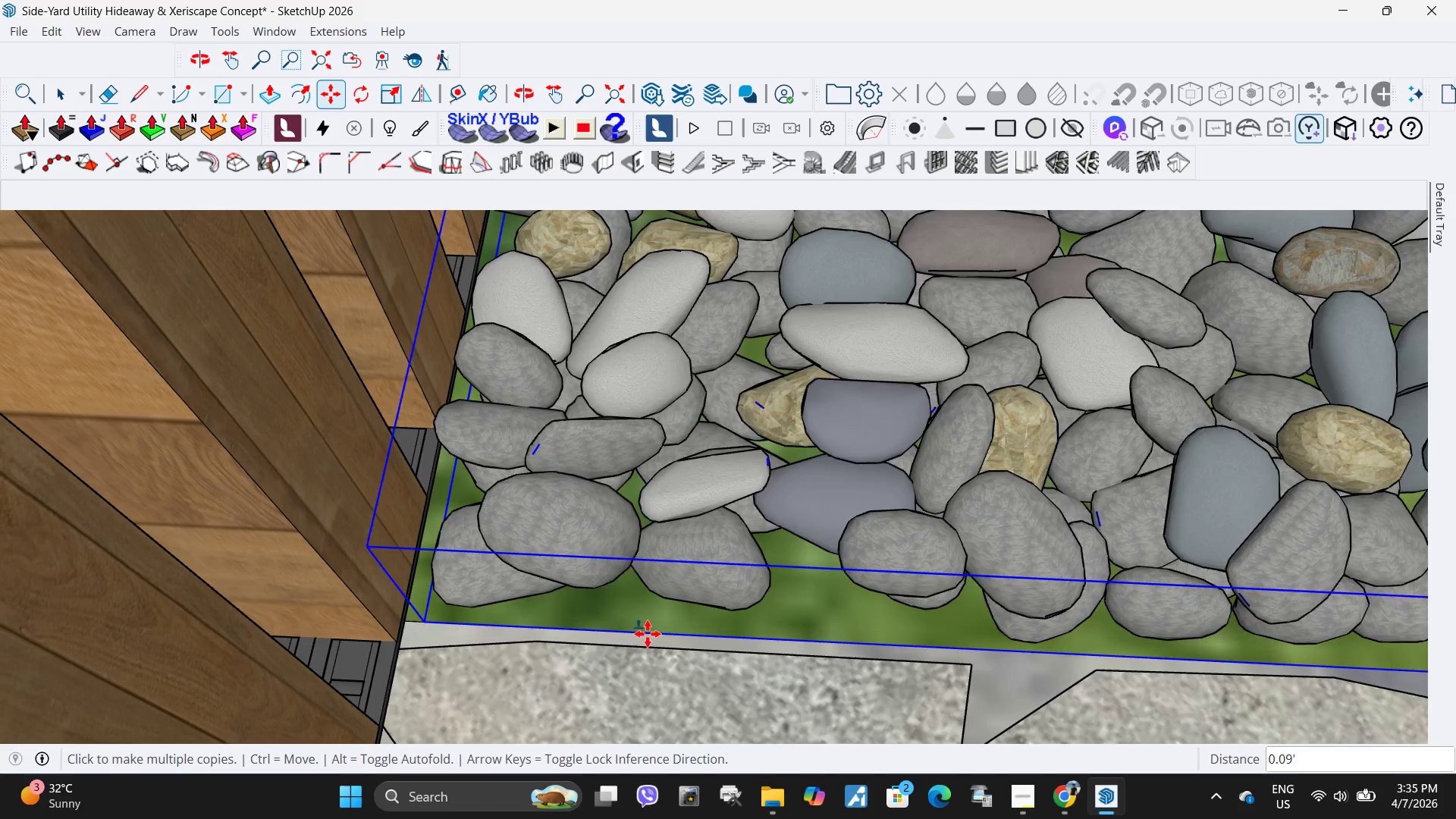 
scroll: coordinate [266, 595], scroll_direction: down, amount: 22.0
 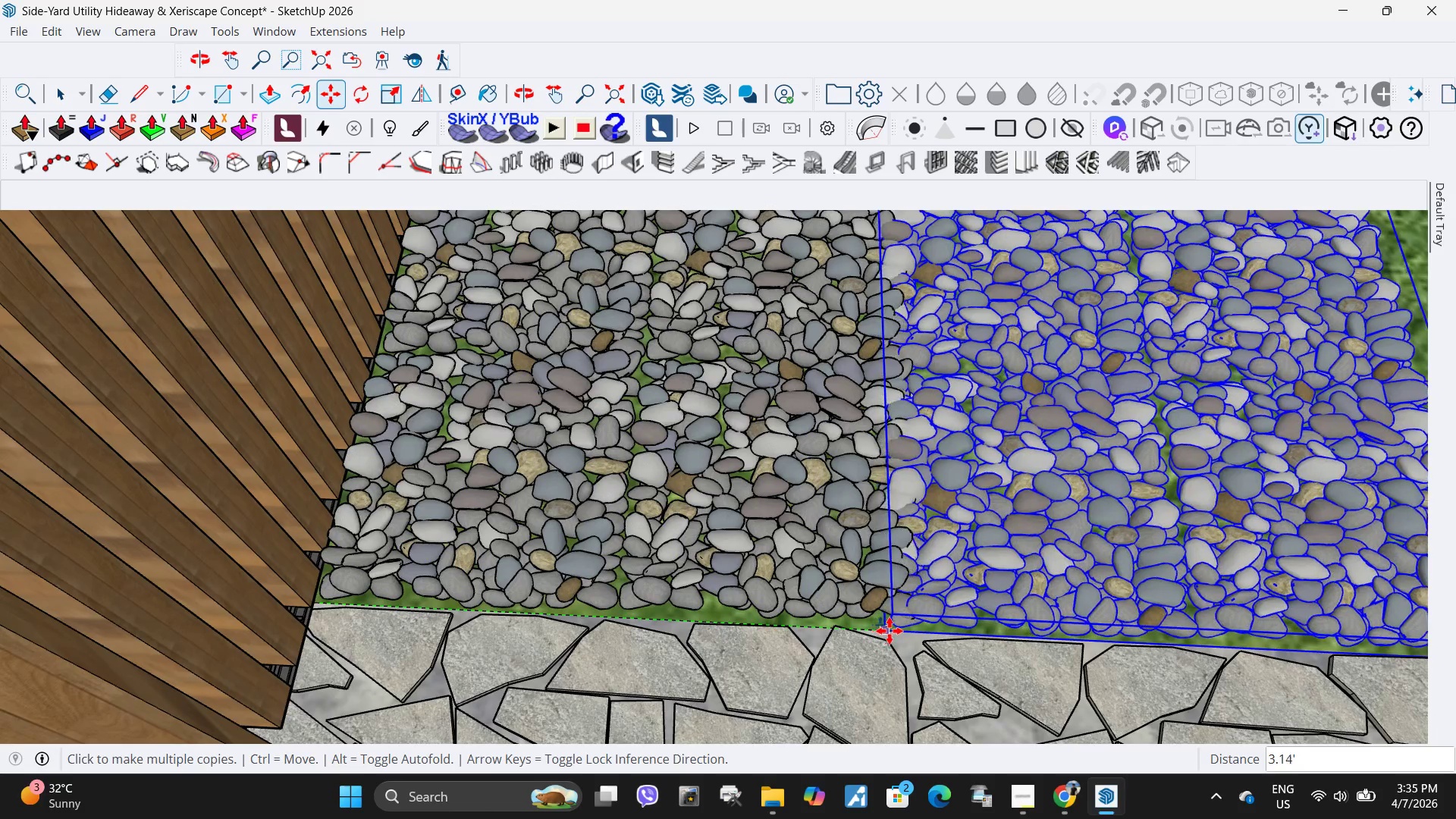 
scroll: coordinate [915, 639], scroll_direction: up, amount: 4.0
 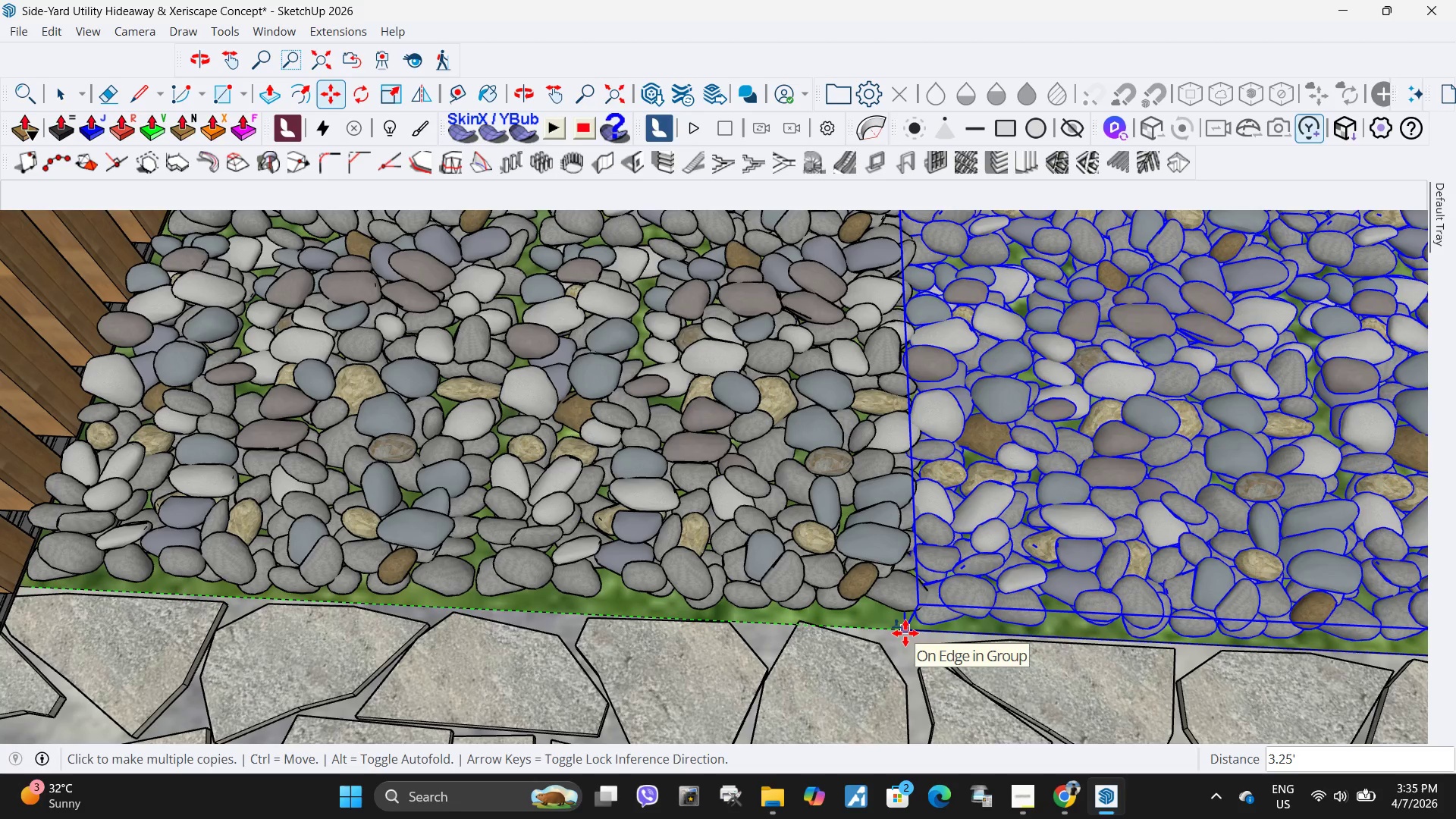 
left_click([902, 633])
 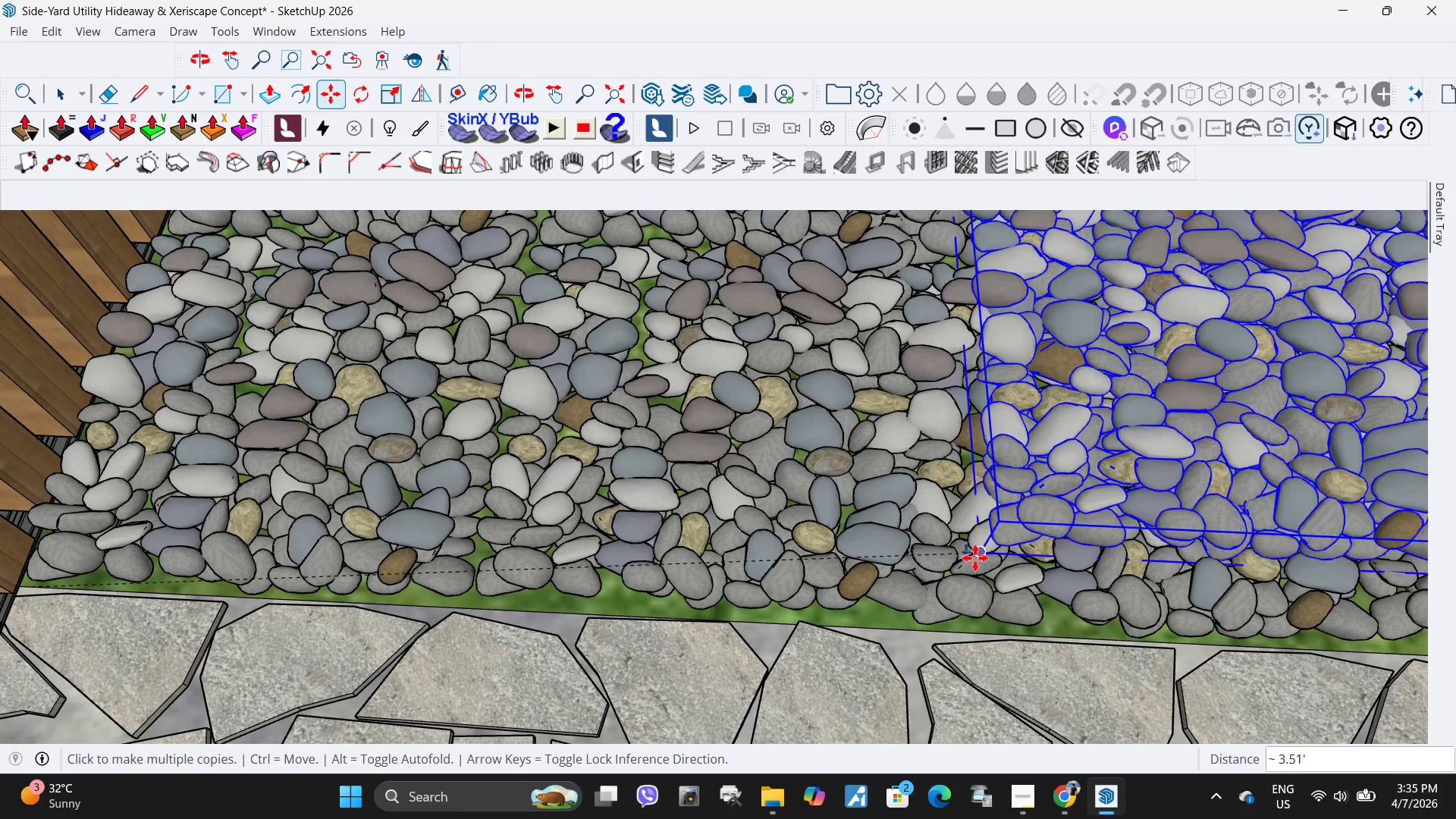 
type(x4)
 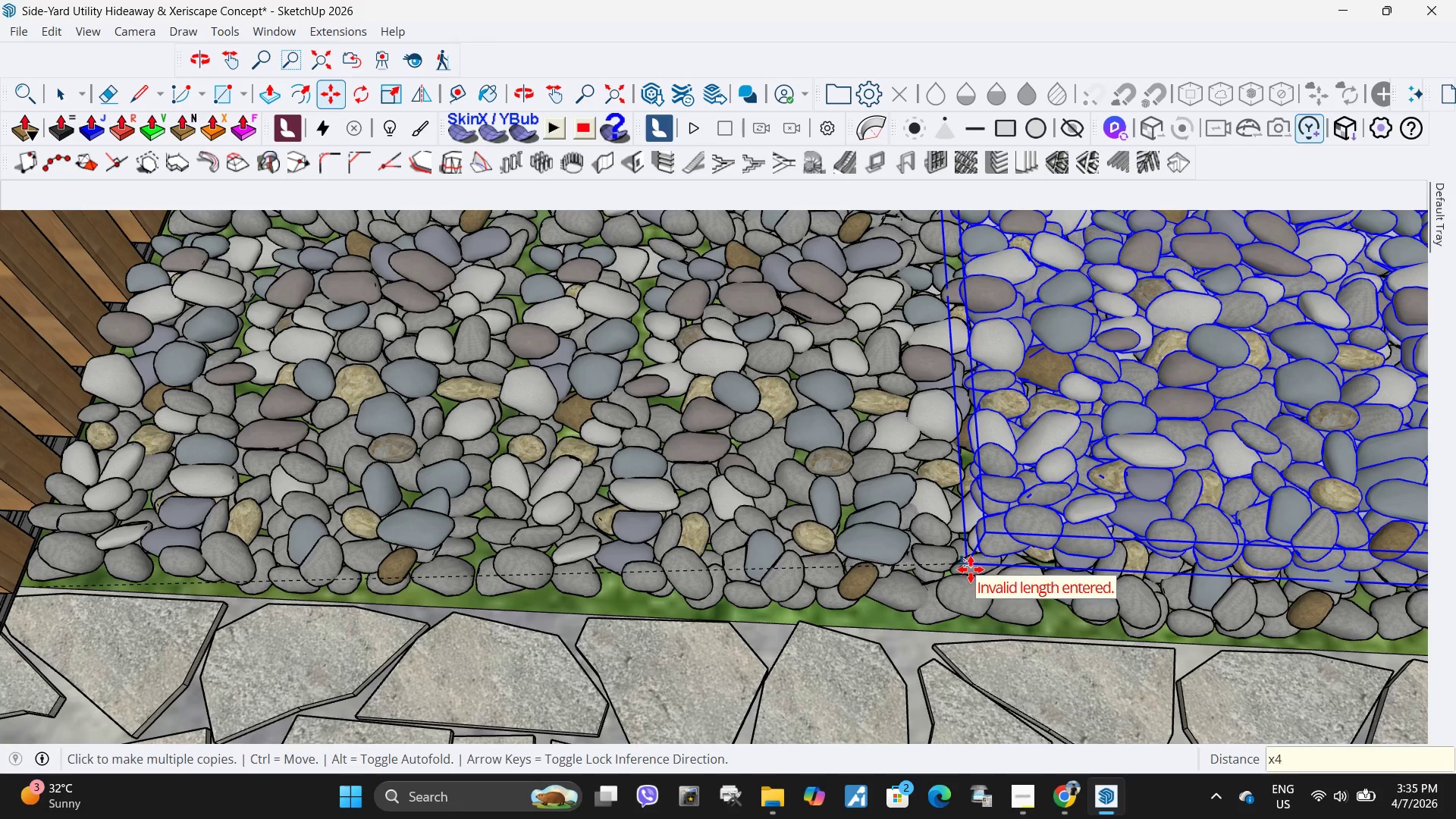 
key(Enter)
 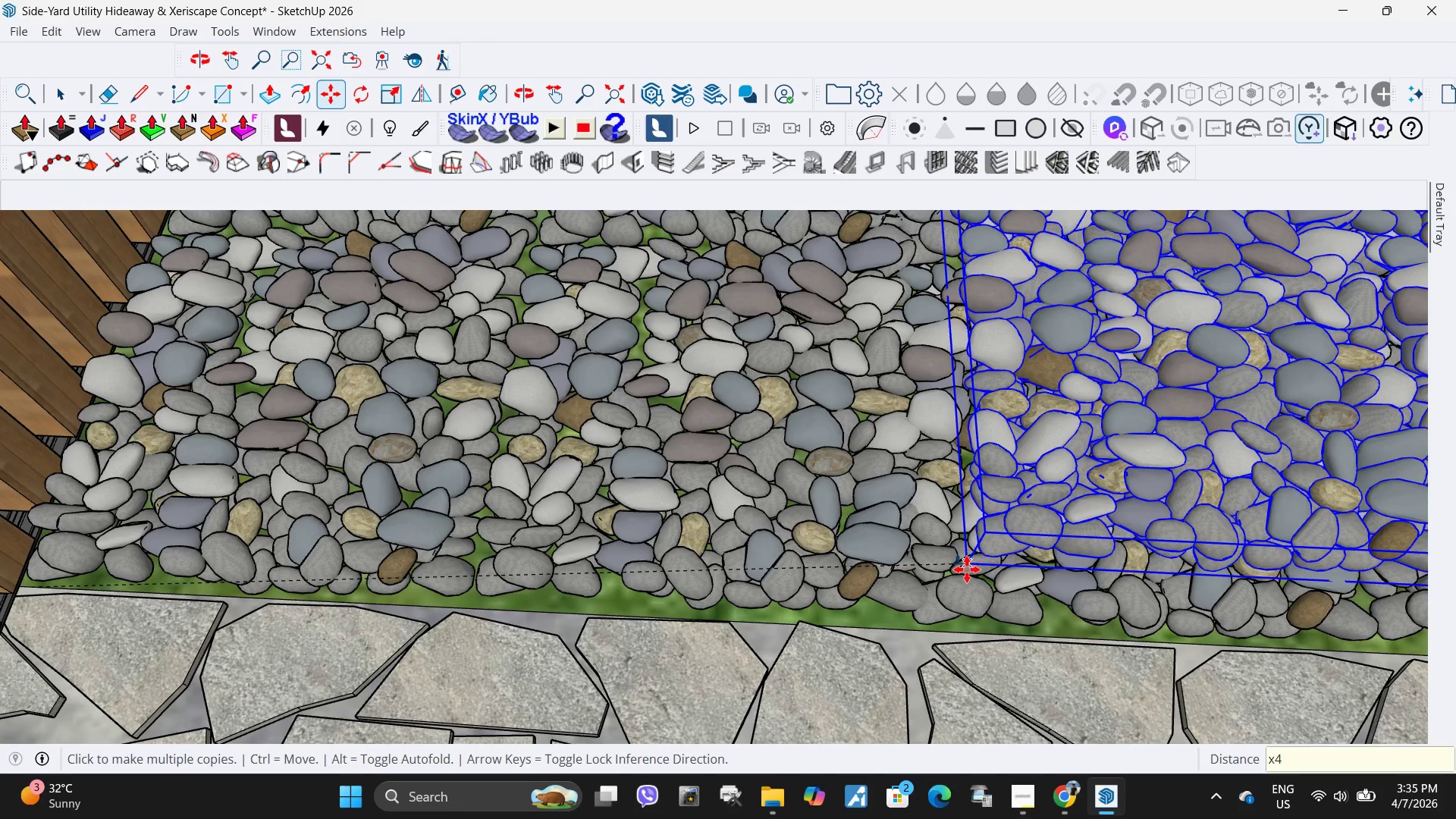 
scroll: coordinate [604, 522], scroll_direction: down, amount: 24.0
 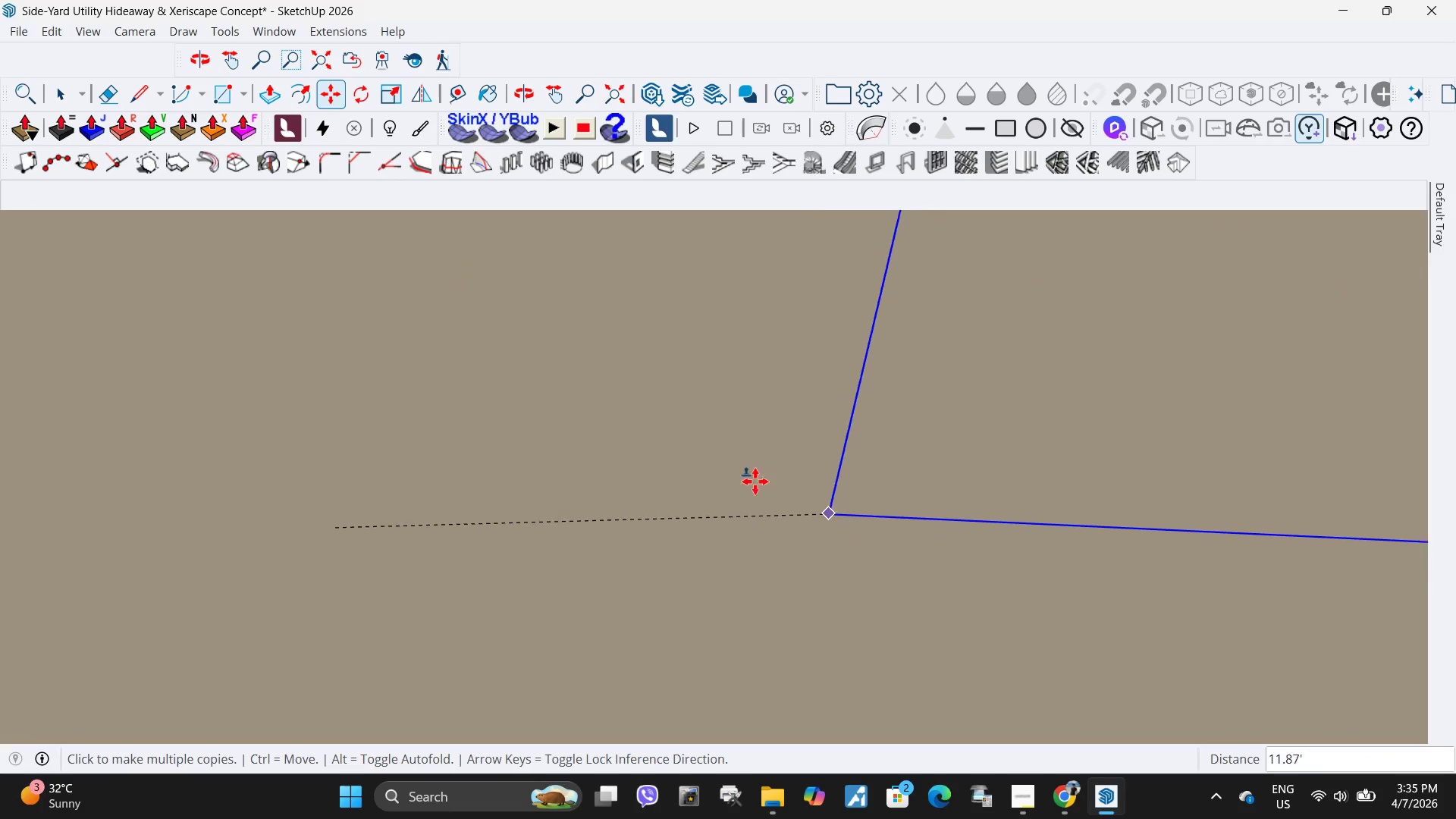 
key(H)
 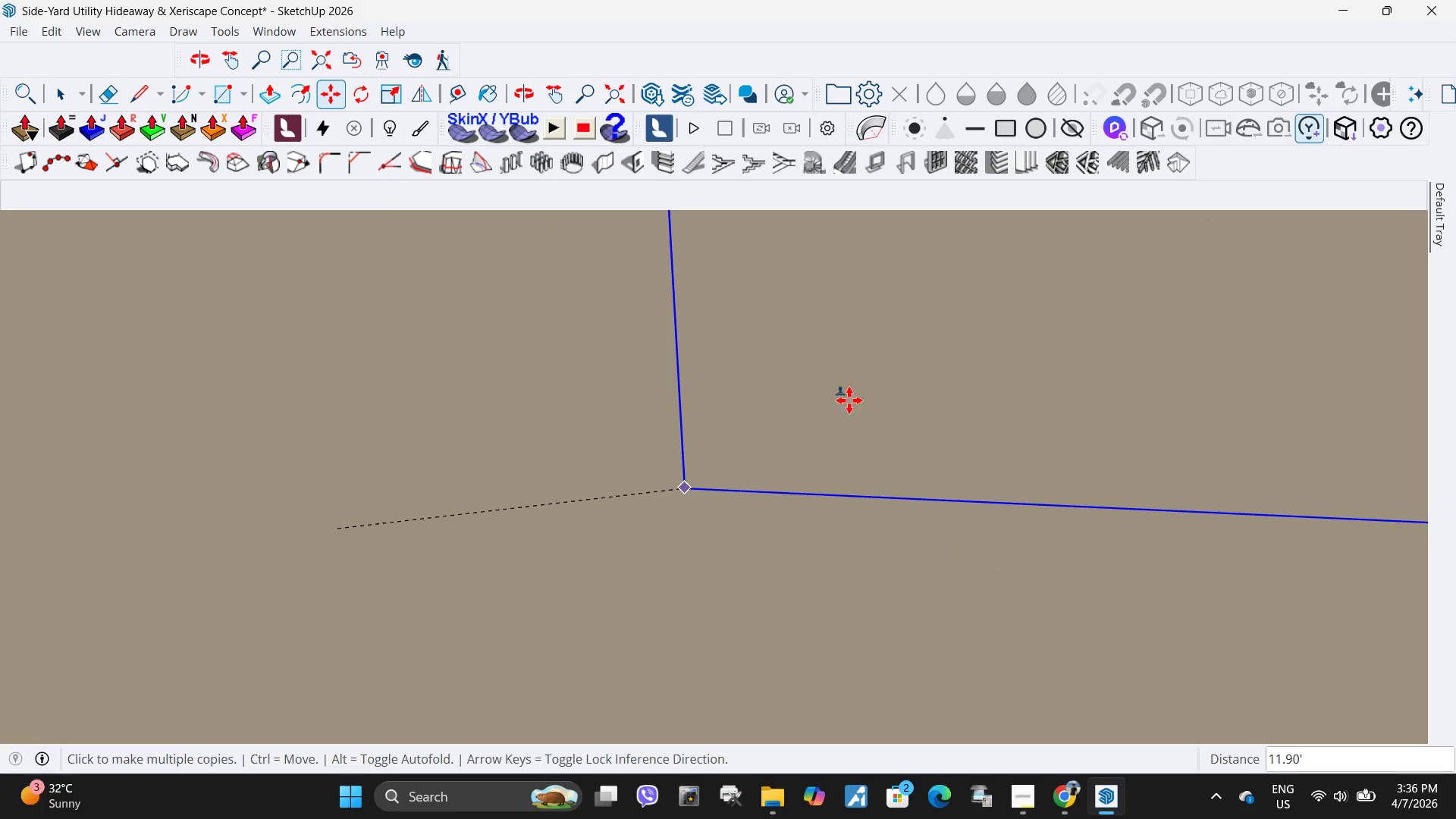 
scroll: coordinate [588, 617], scroll_direction: down, amount: 7.0
 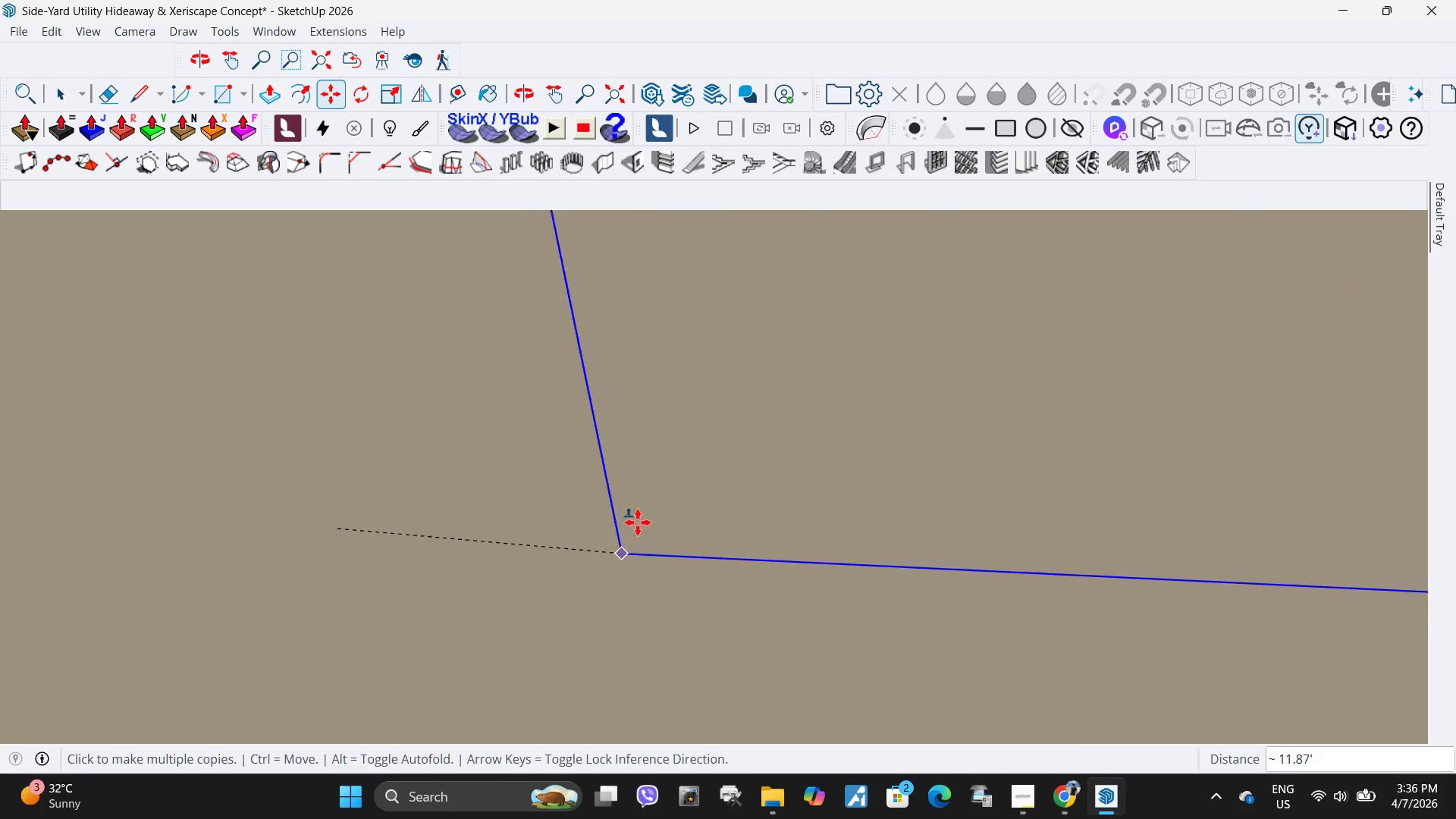 
left_click_drag(start_coordinate=[849, 400], to_coordinate=[266, 686])
 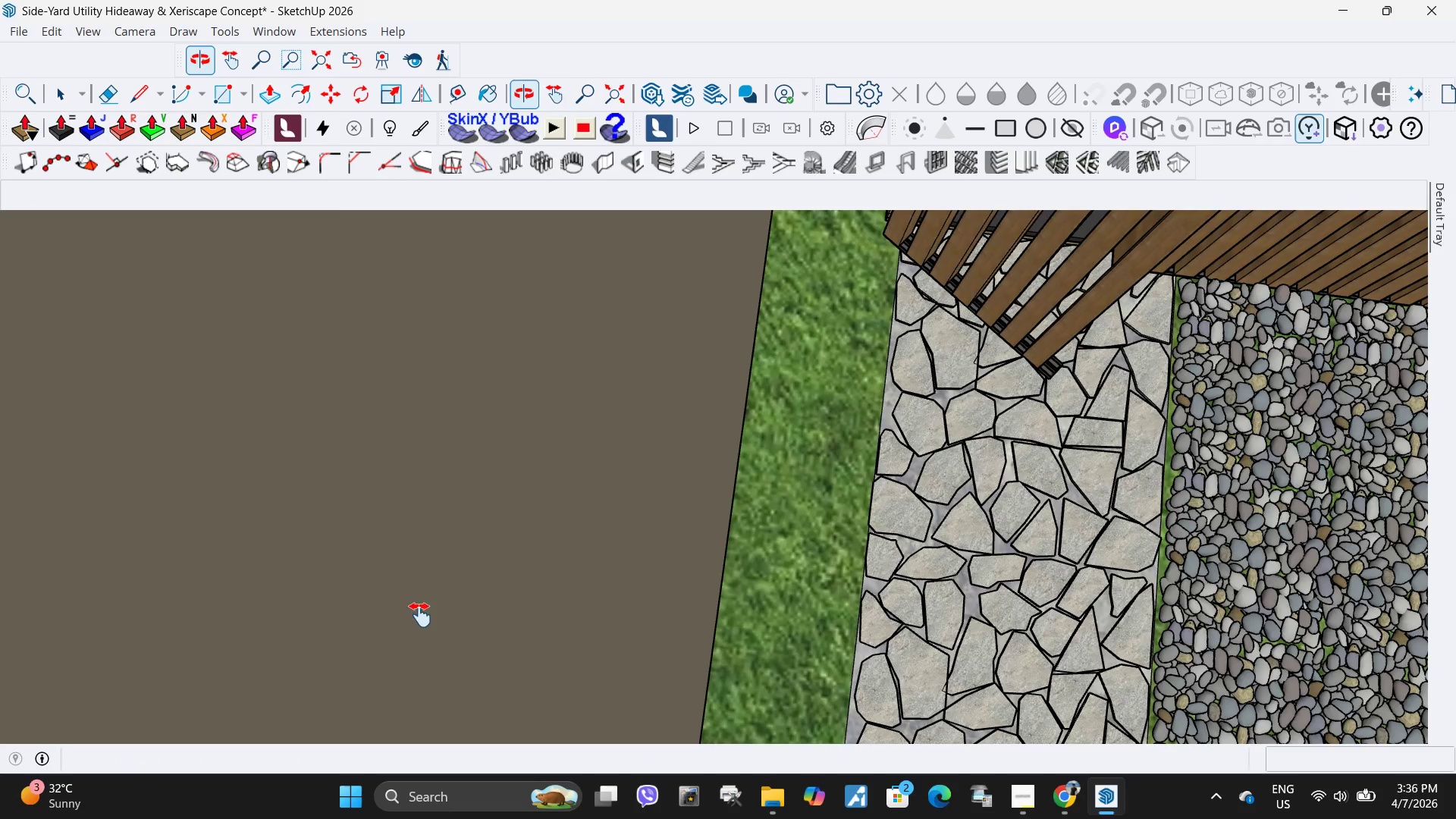 
left_click_drag(start_coordinate=[958, 532], to_coordinate=[340, 328])
 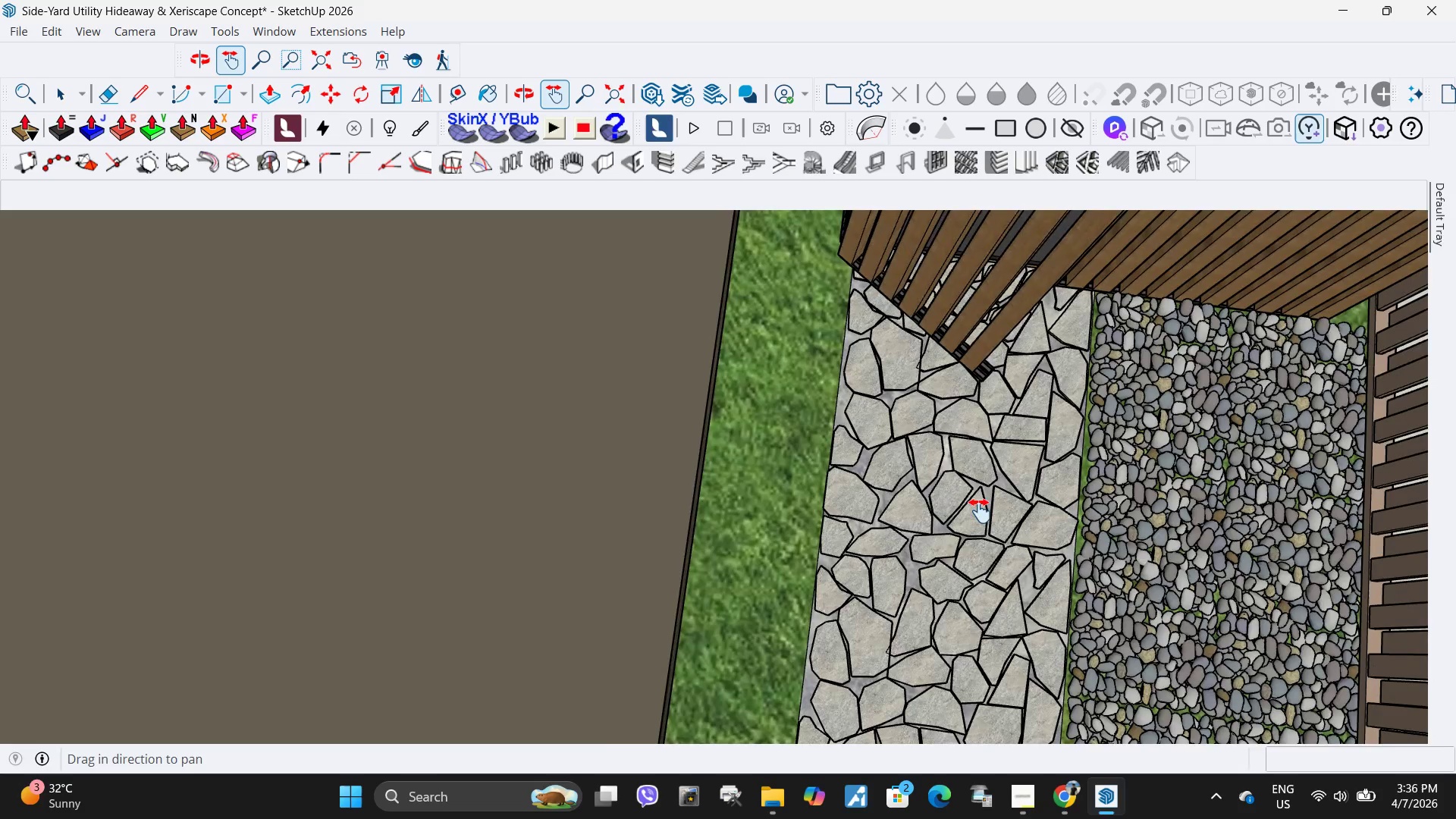 
scroll: coordinate [891, 517], scroll_direction: down, amount: 17.0
 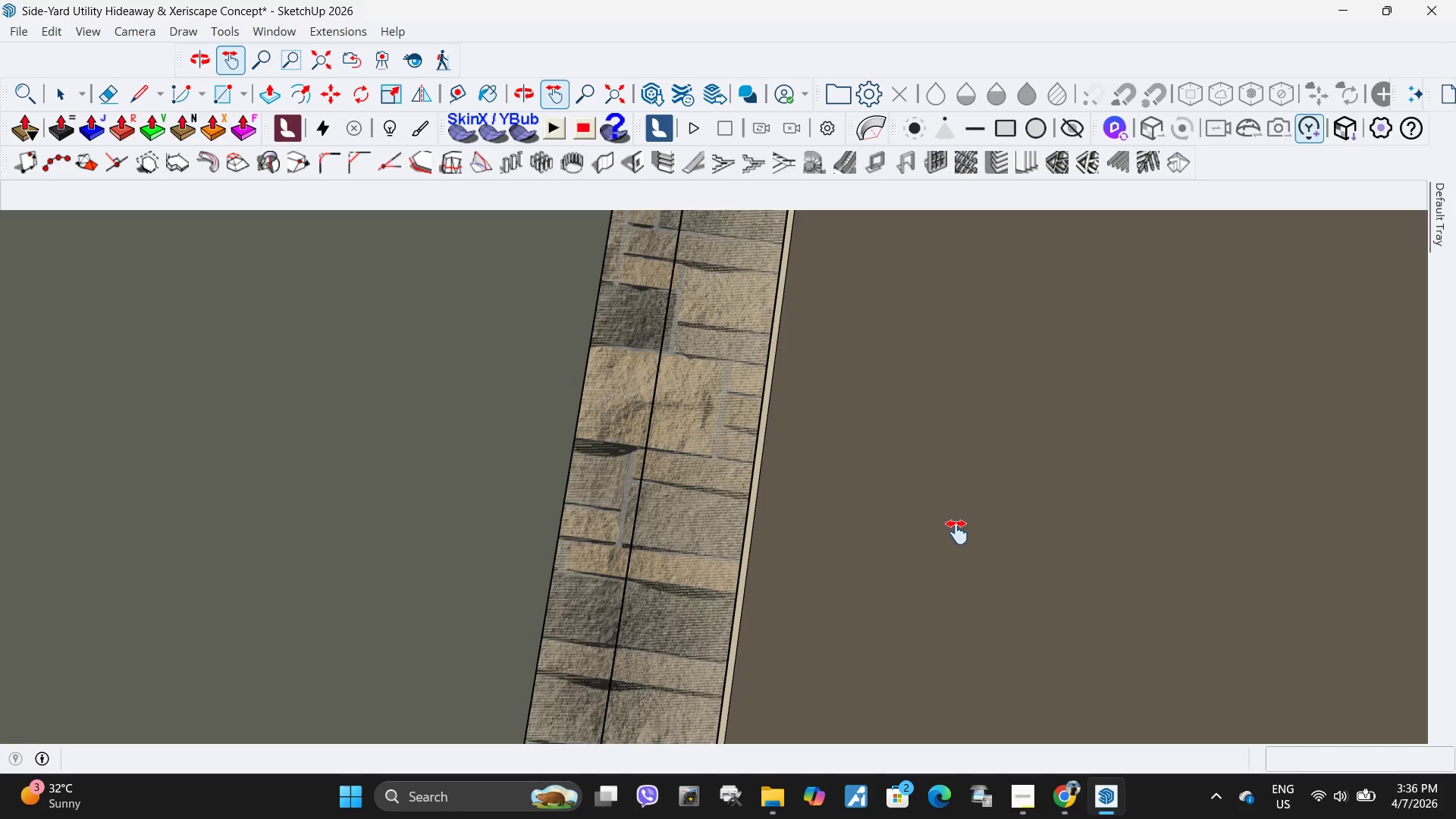 
left_click_drag(start_coordinate=[982, 511], to_coordinate=[429, 356])
 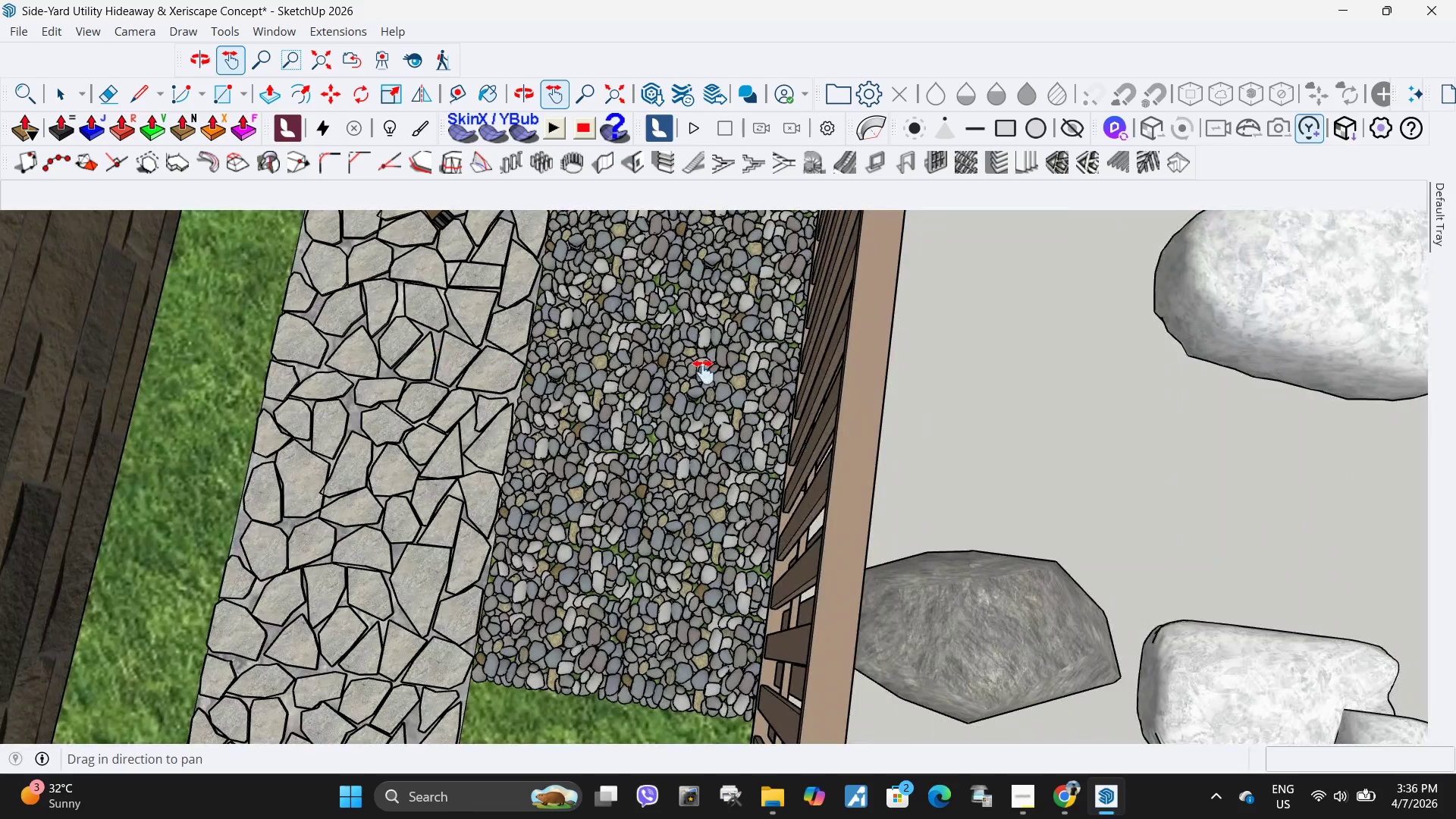 
scroll: coordinate [805, 414], scroll_direction: down, amount: 10.0
 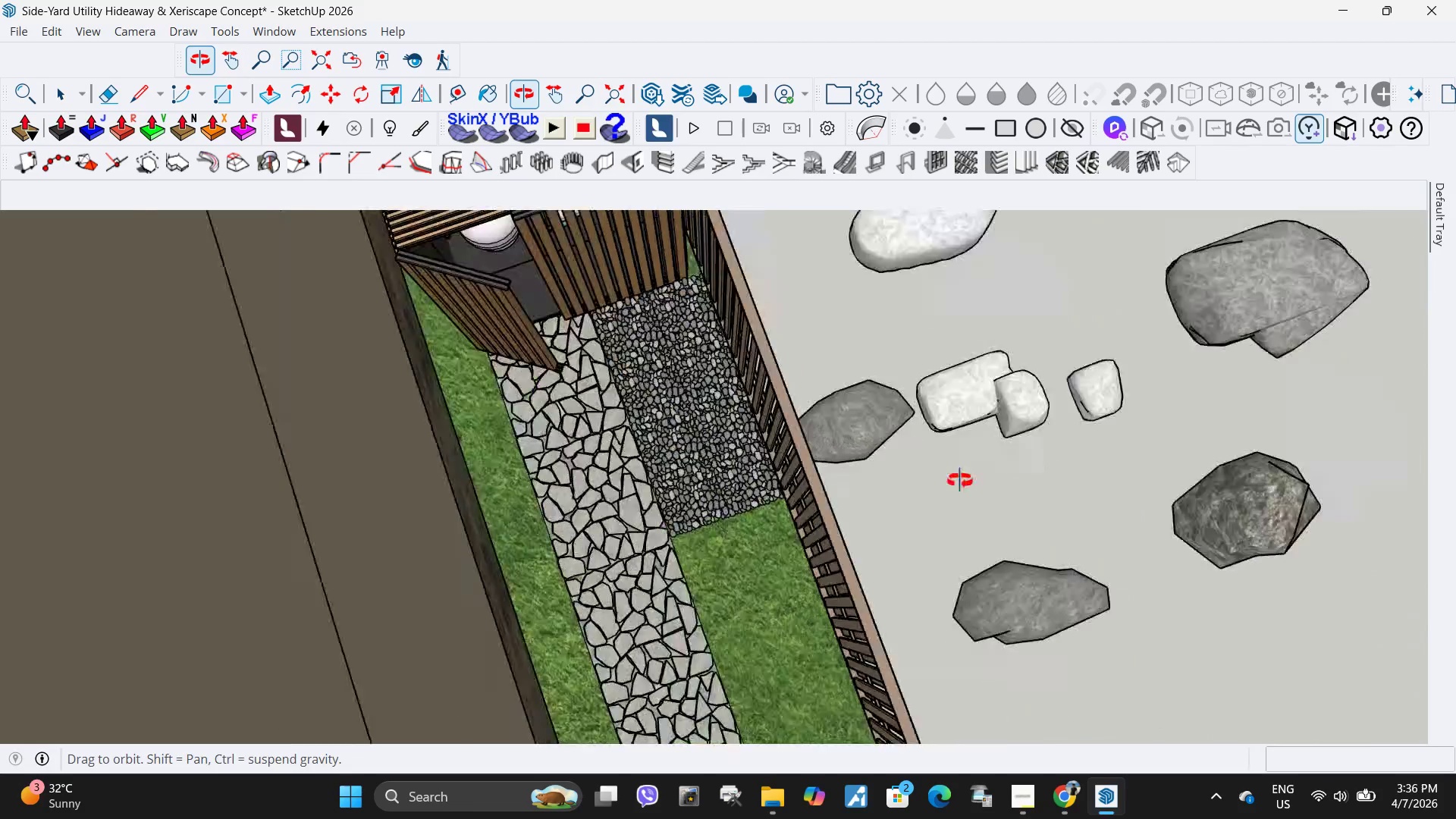 
key(Space)
 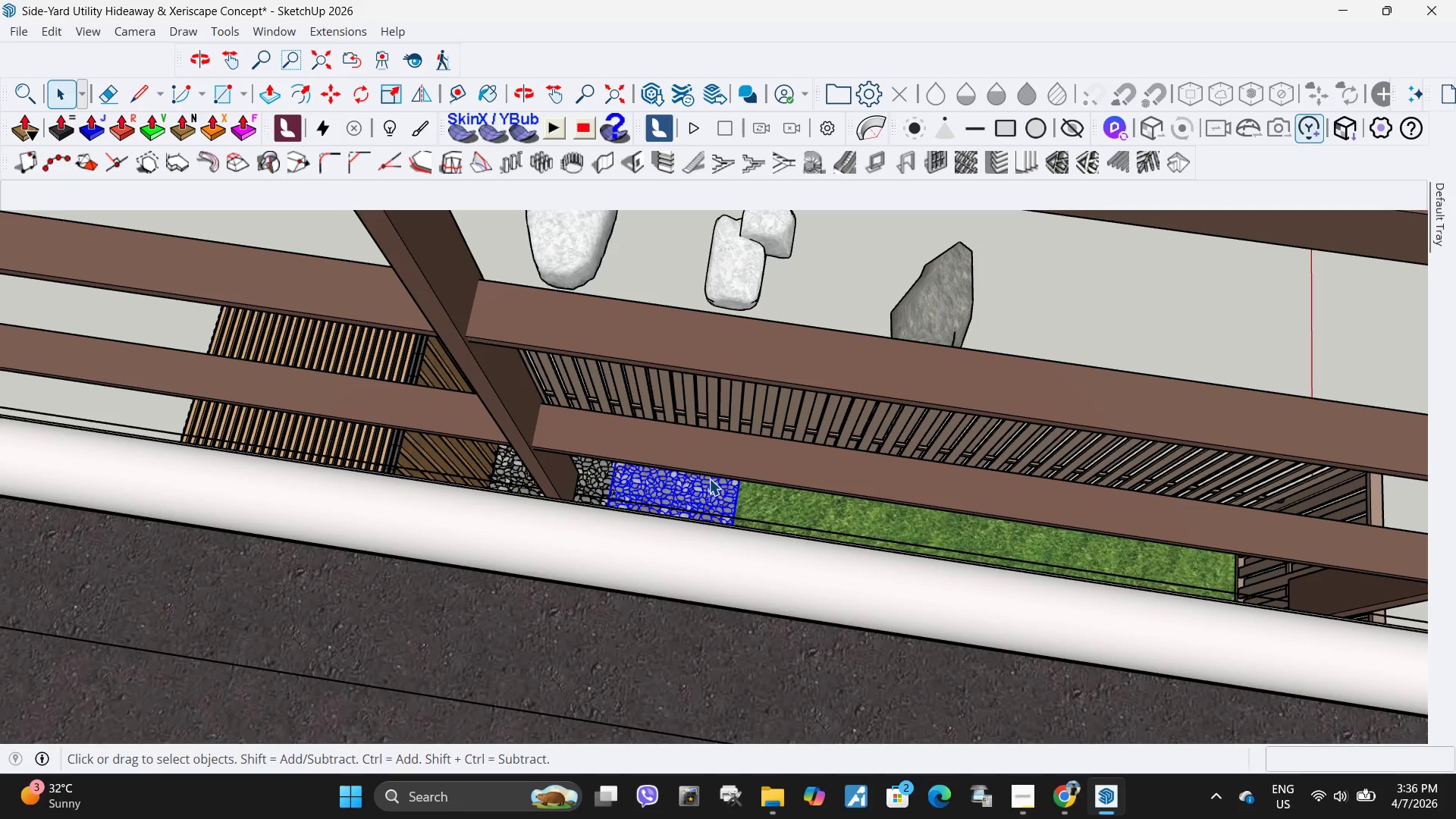 
scroll: coordinate [589, 572], scroll_direction: up, amount: 10.0
 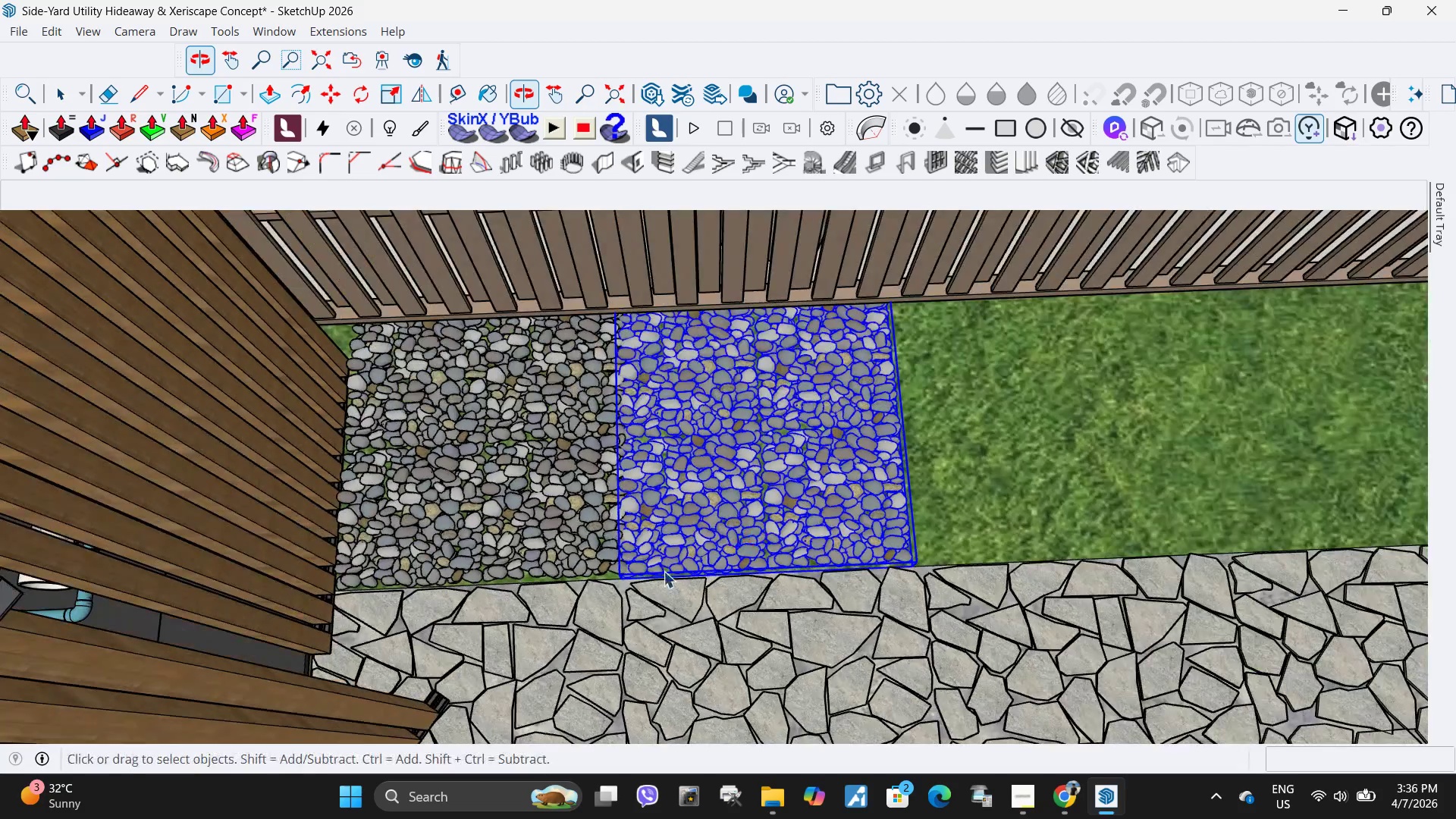 
key(M)
 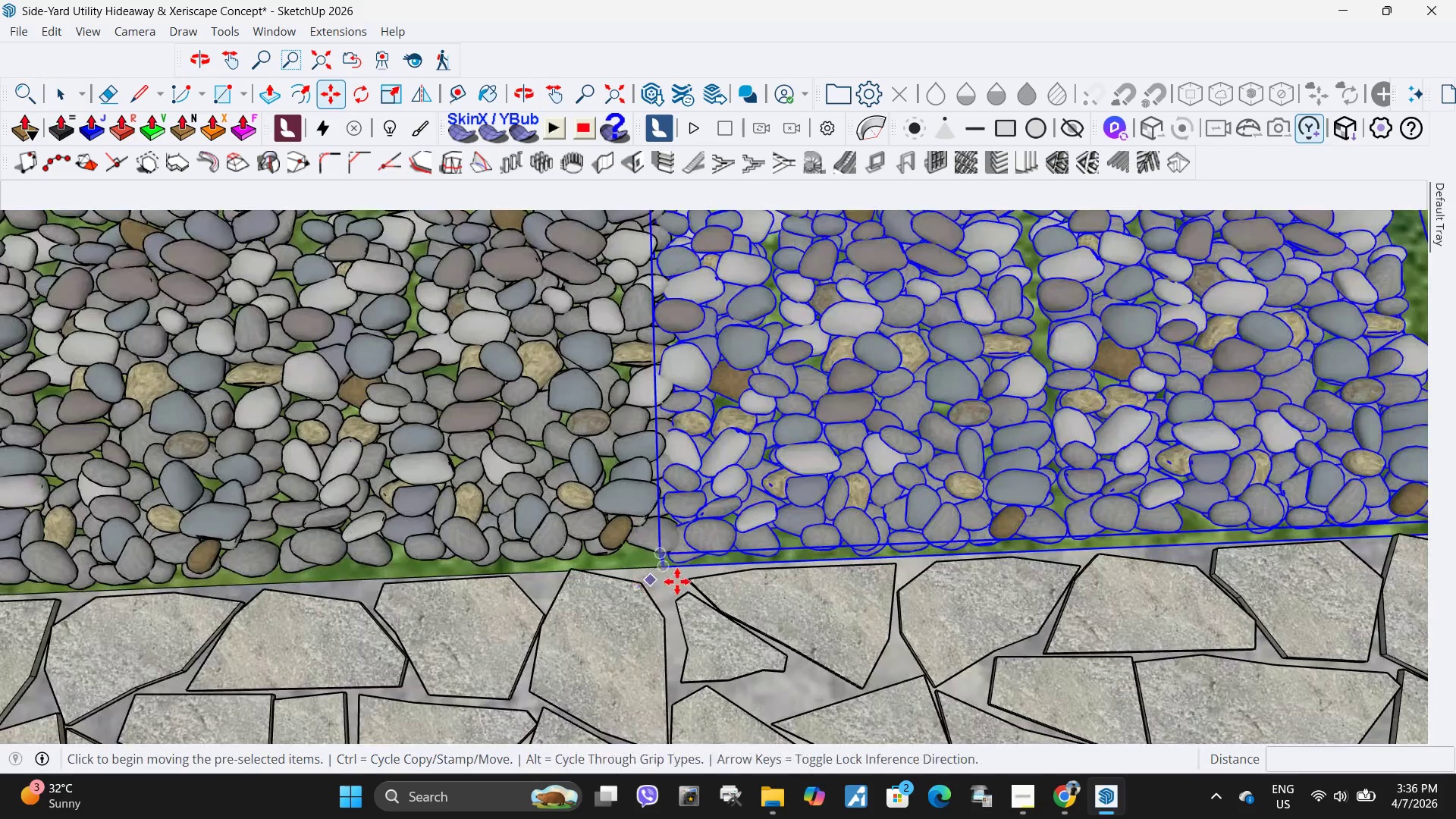 
key(Control+ControlLeft)
 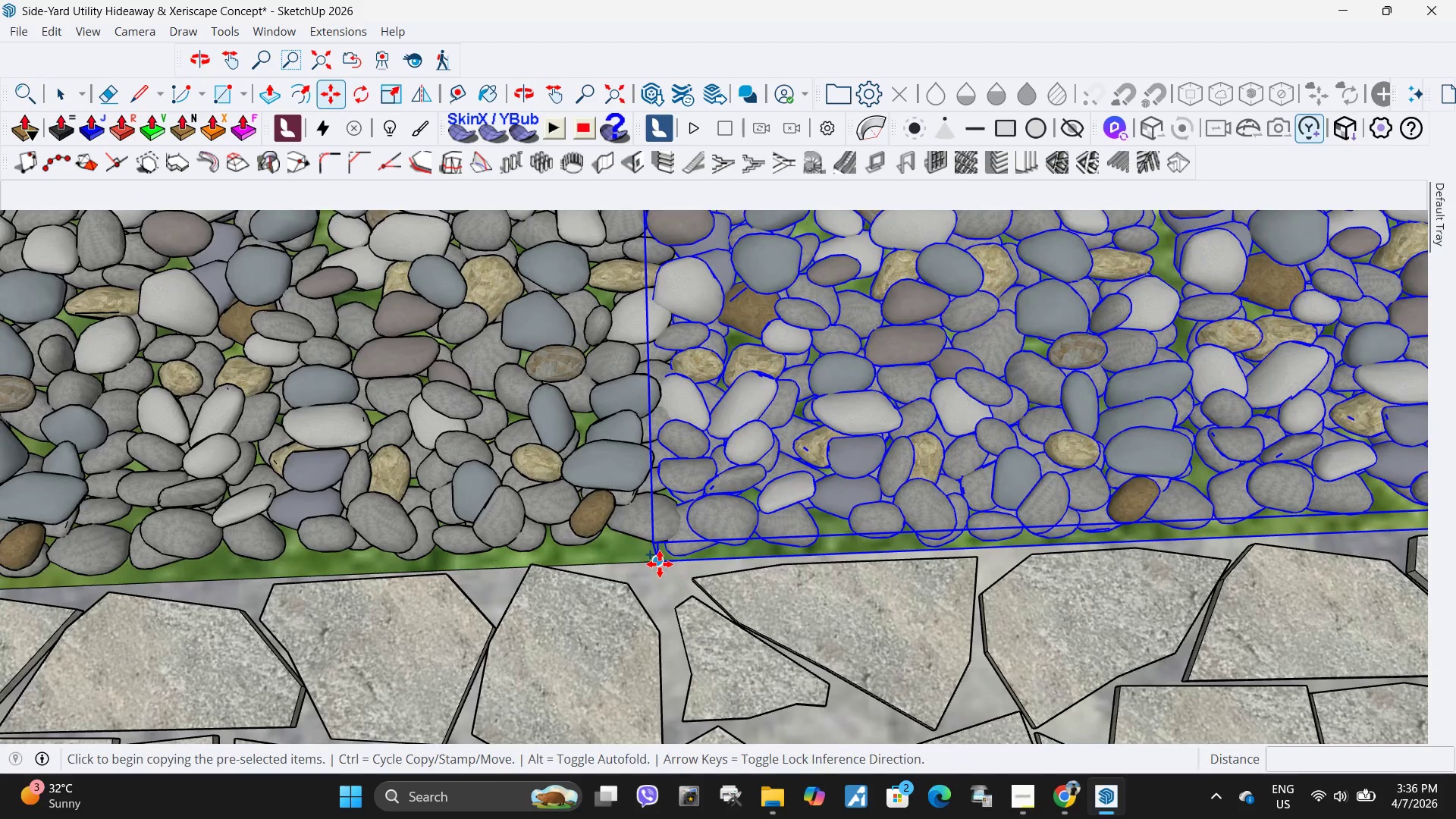 
scroll: coordinate [677, 582], scroll_direction: up, amount: 20.0
 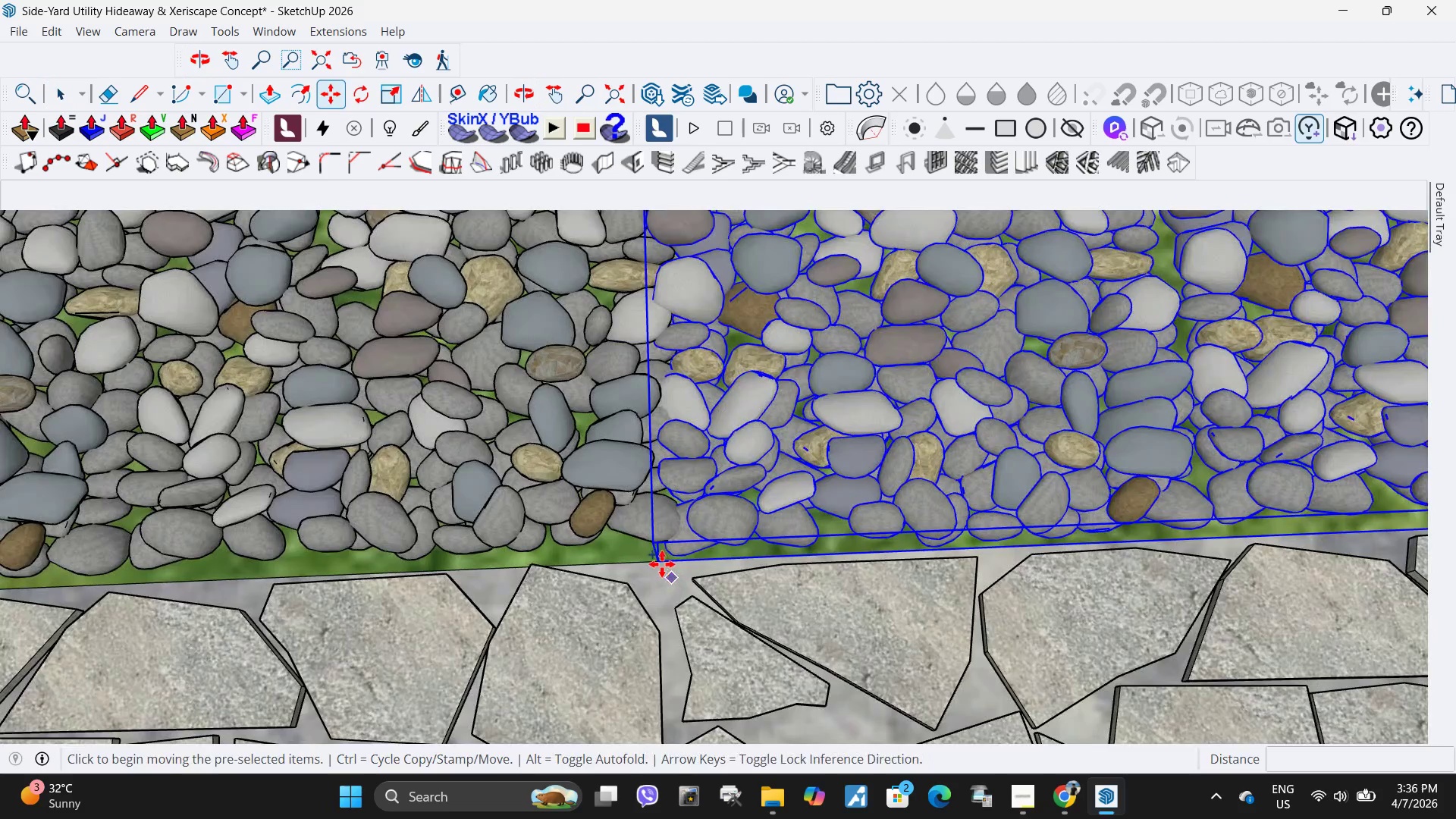 
left_click([660, 564])
 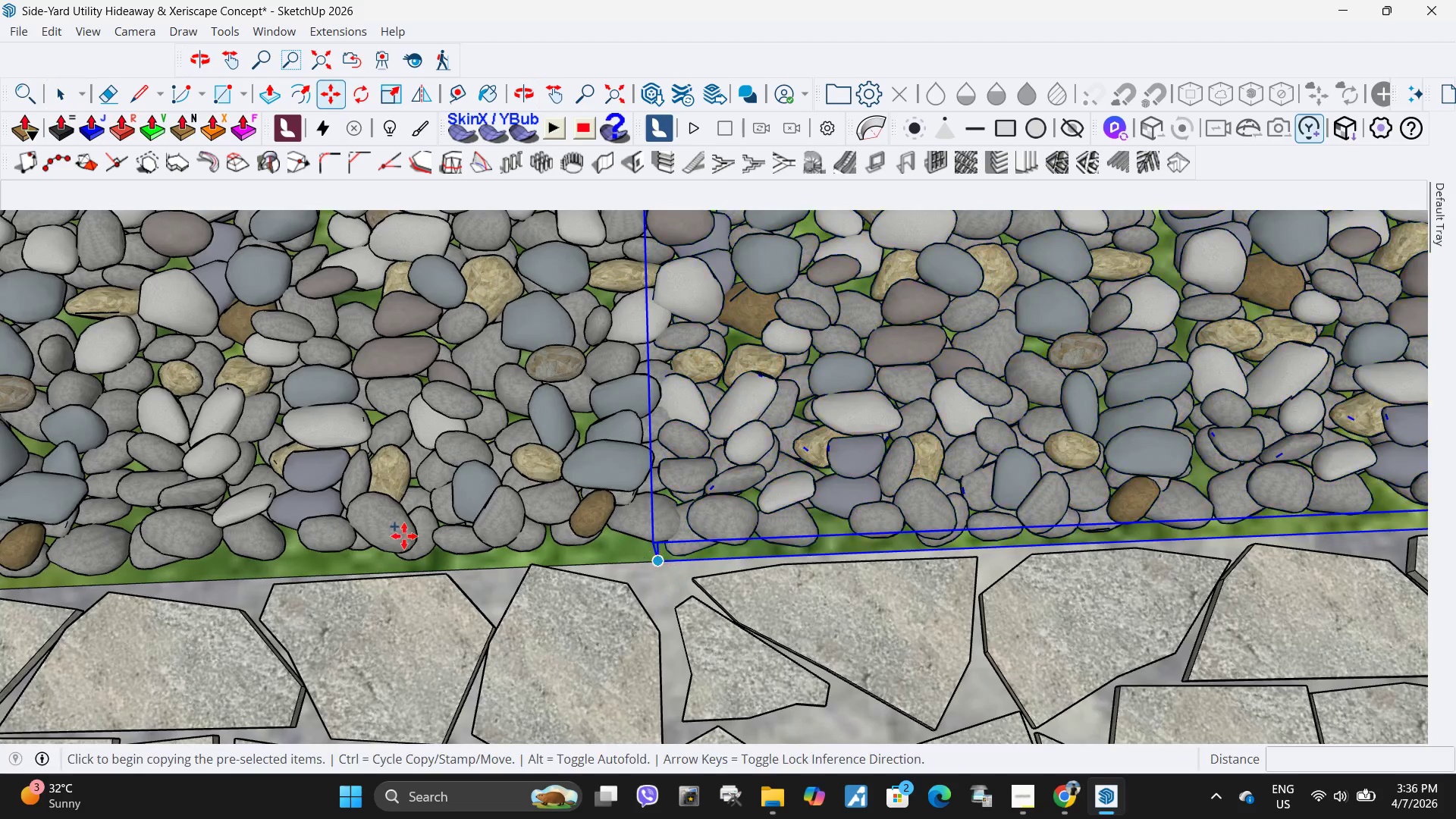 
scroll: coordinate [892, 526], scroll_direction: down, amount: 1.0
 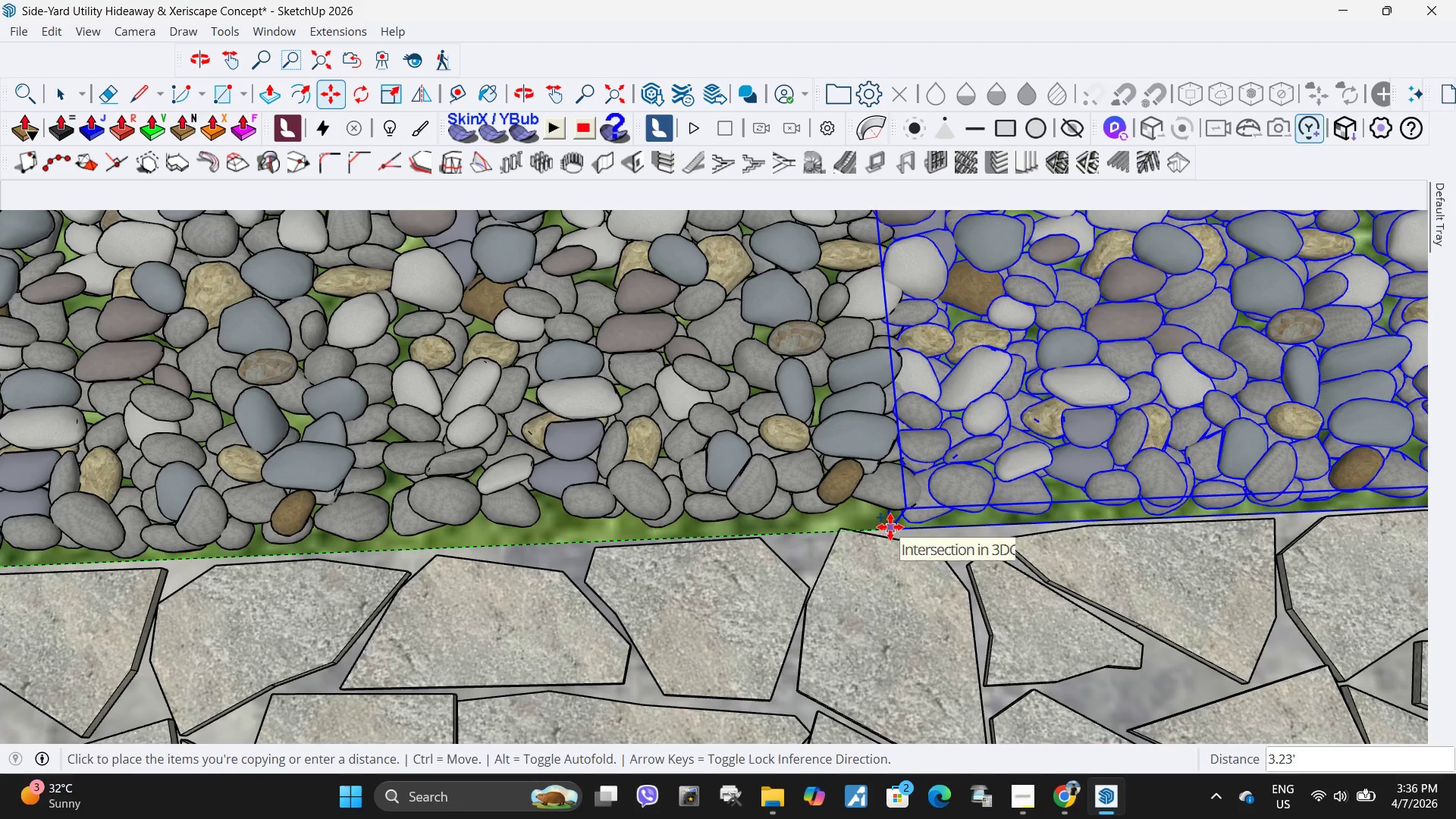 
left_click([890, 527])
 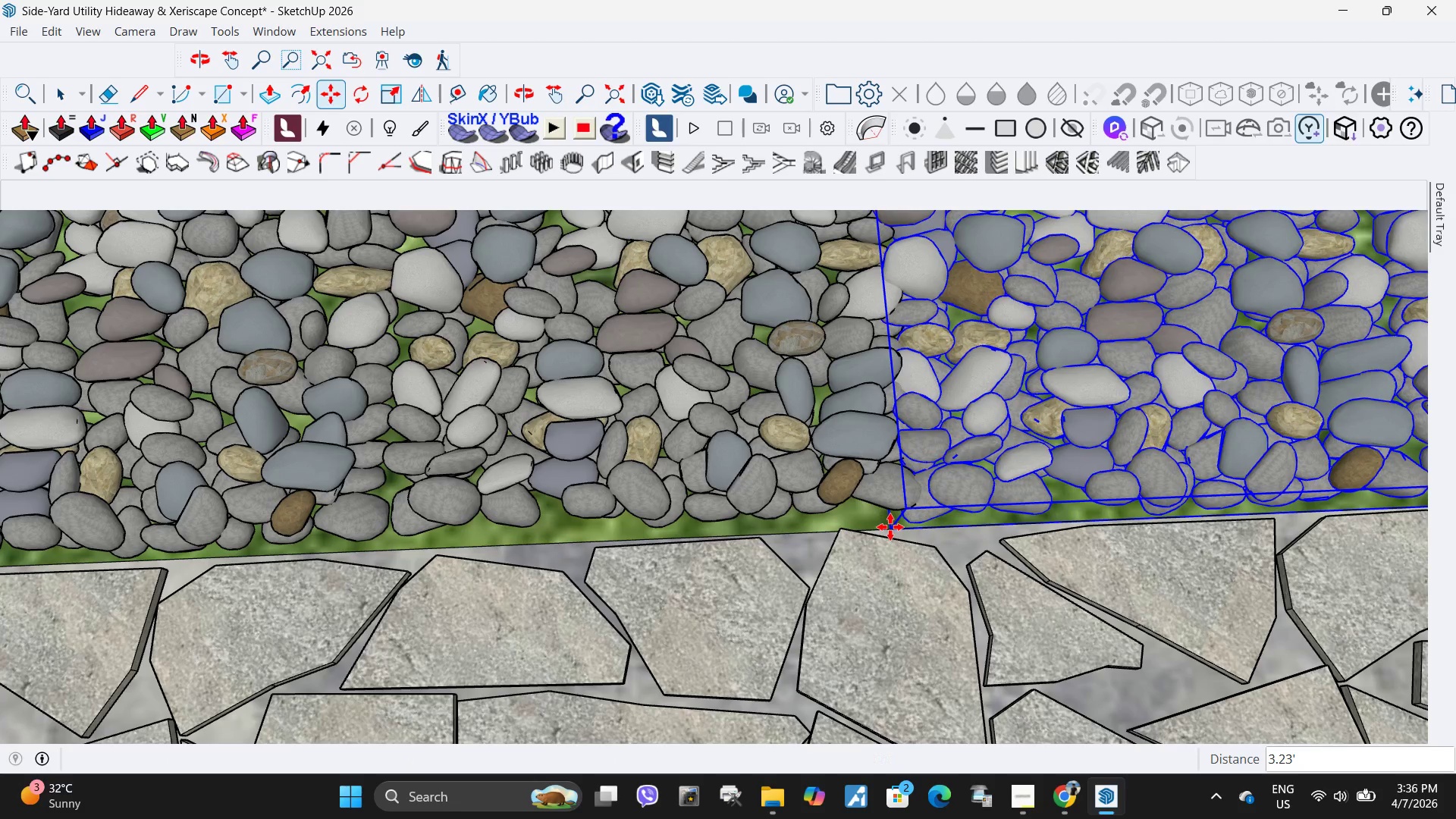 
type(x6)
 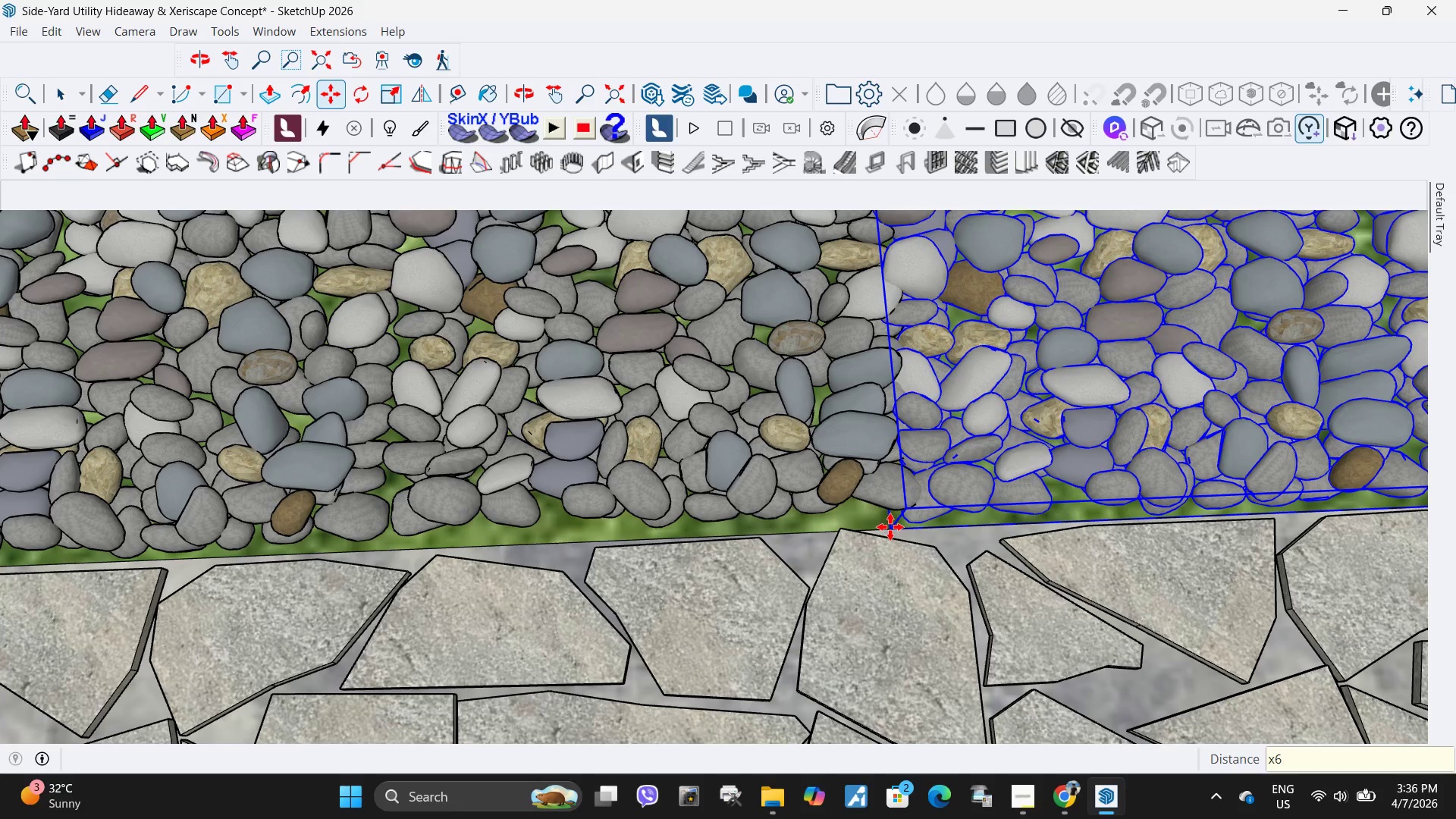 
key(Enter)
 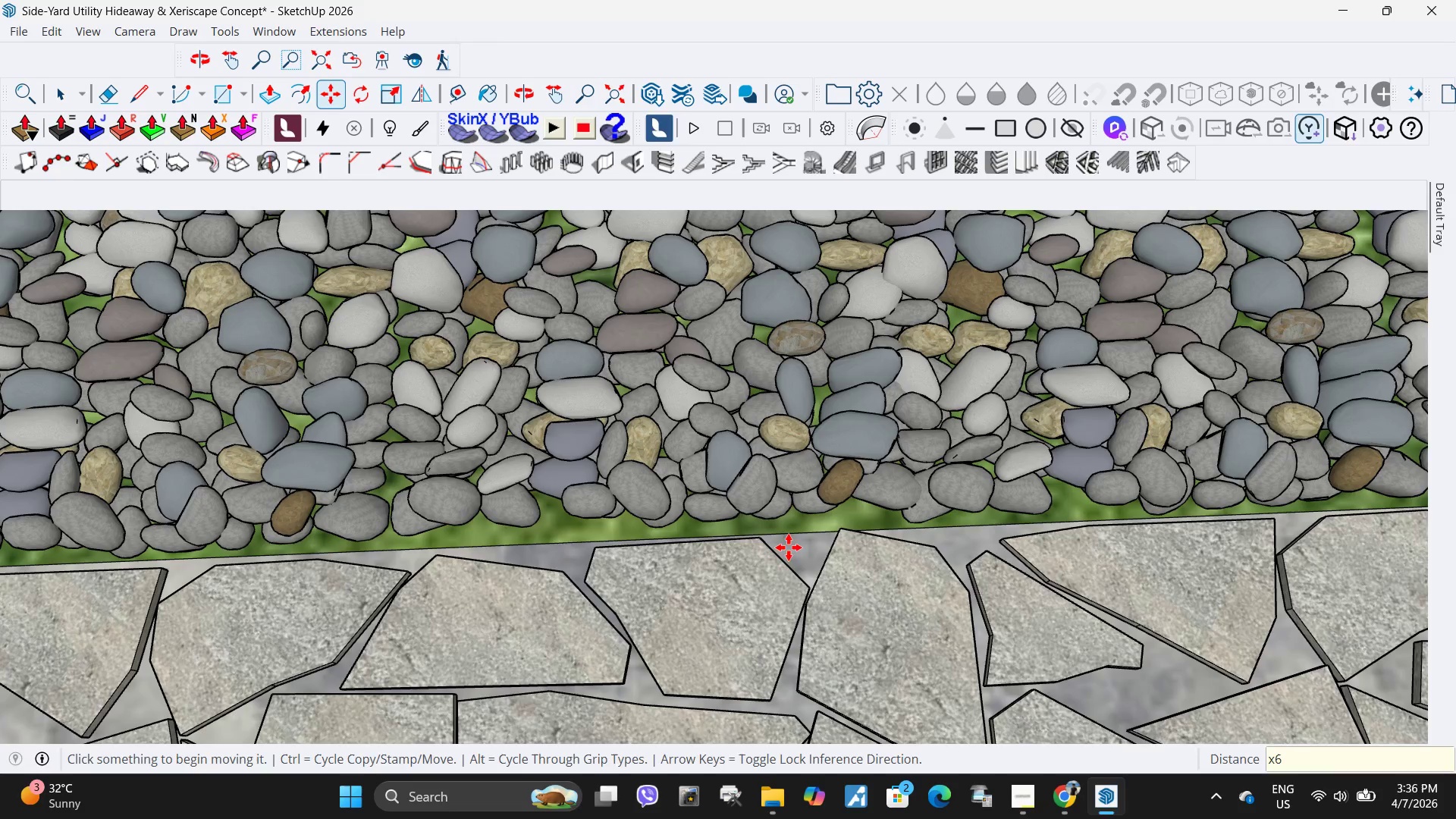 
scroll: coordinate [638, 490], scroll_direction: down, amount: 77.0
 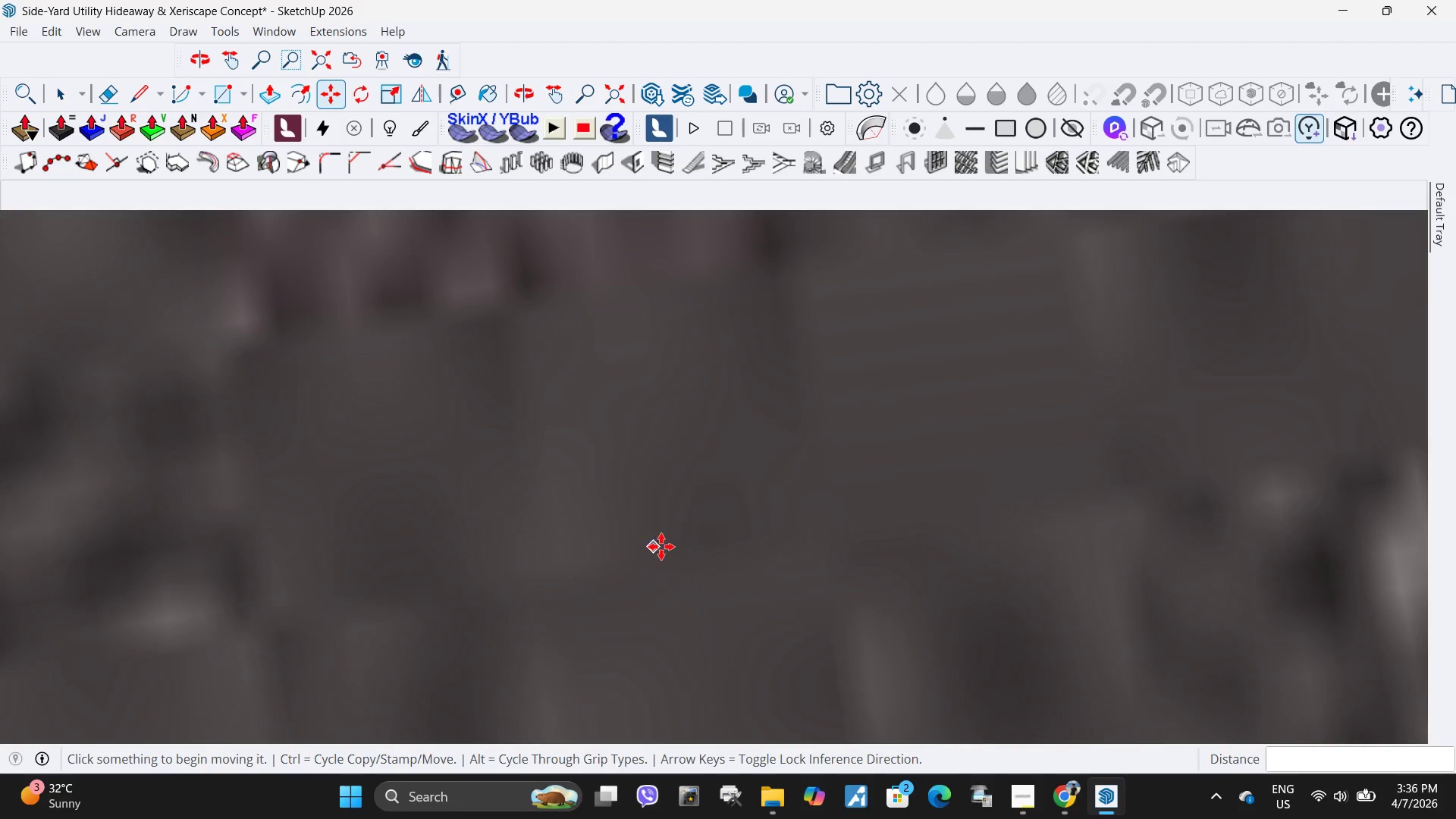 
key(H)
 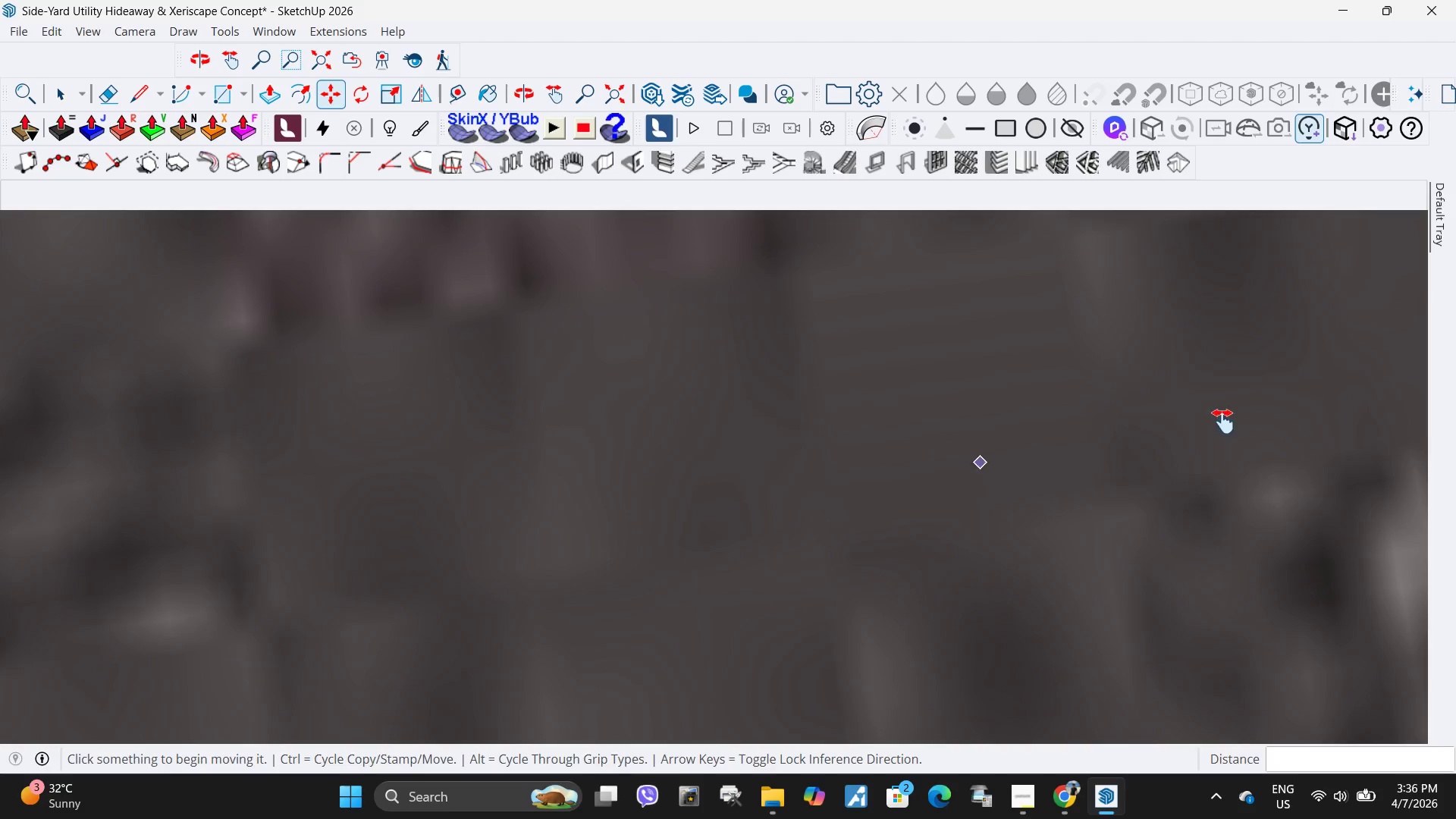 
left_click_drag(start_coordinate=[1223, 422], to_coordinate=[459, 486])
 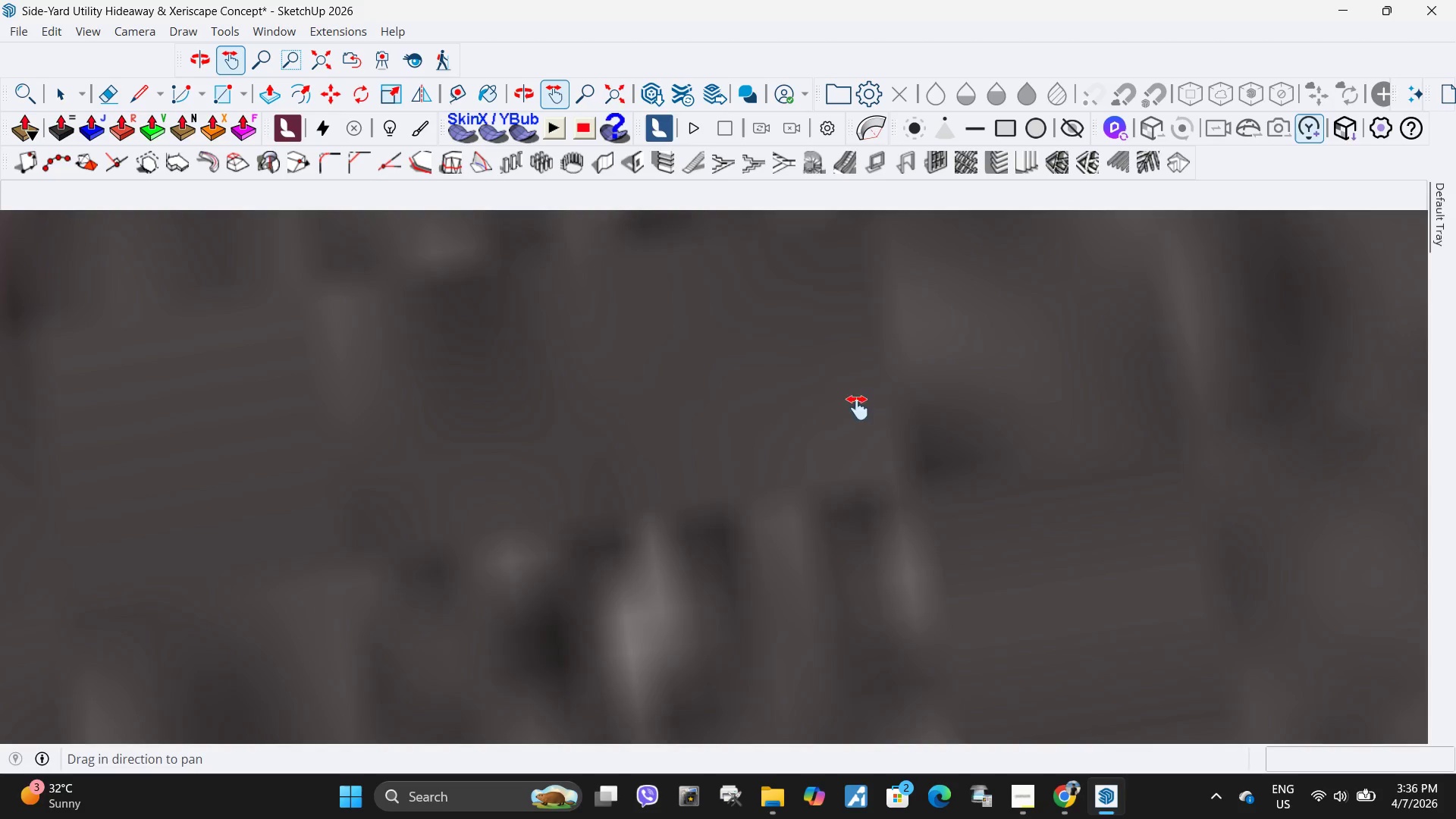 
left_click_drag(start_coordinate=[1065, 403], to_coordinate=[19, 446])
 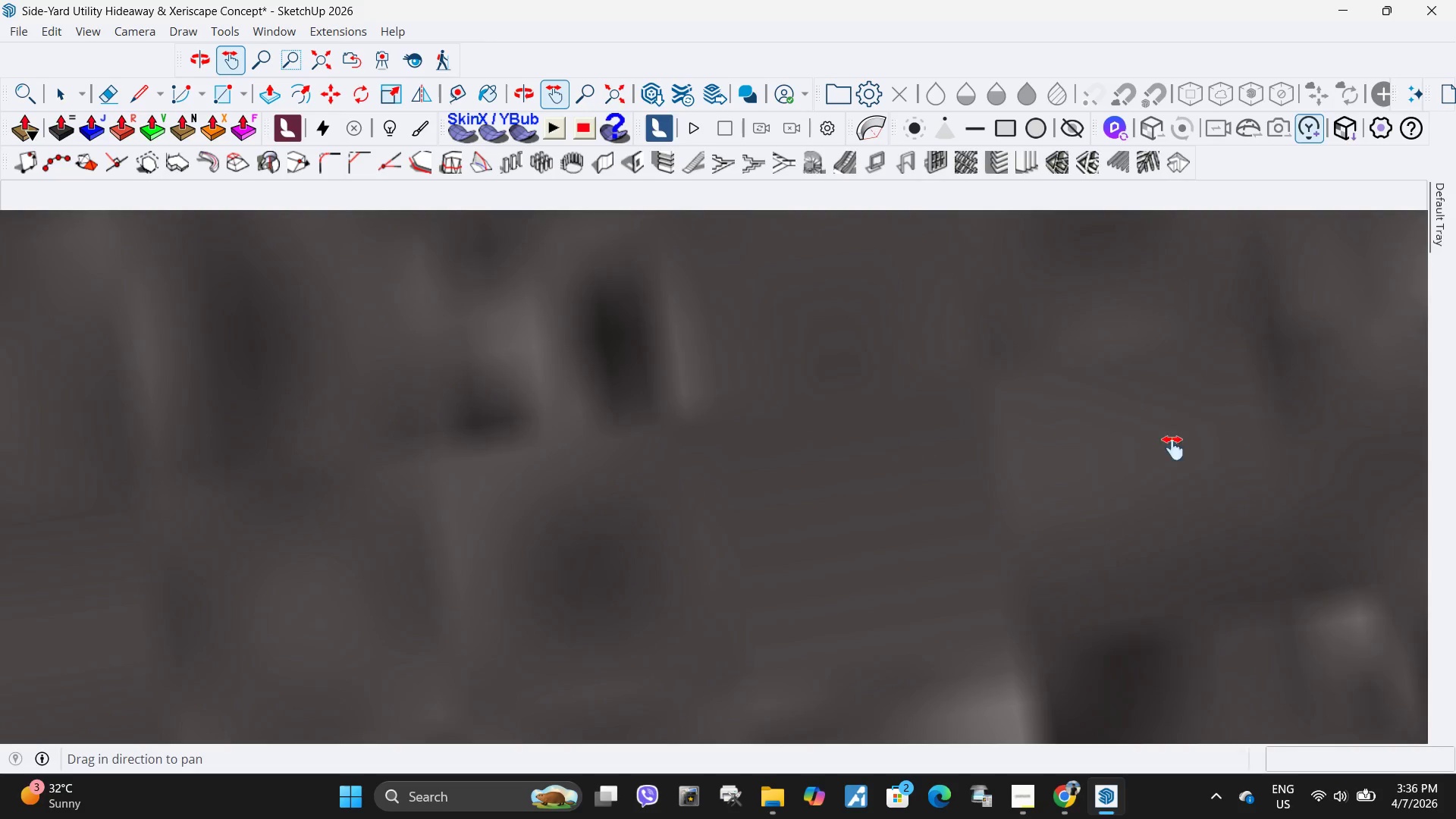 
left_click_drag(start_coordinate=[1181, 450], to_coordinate=[37, 488])
 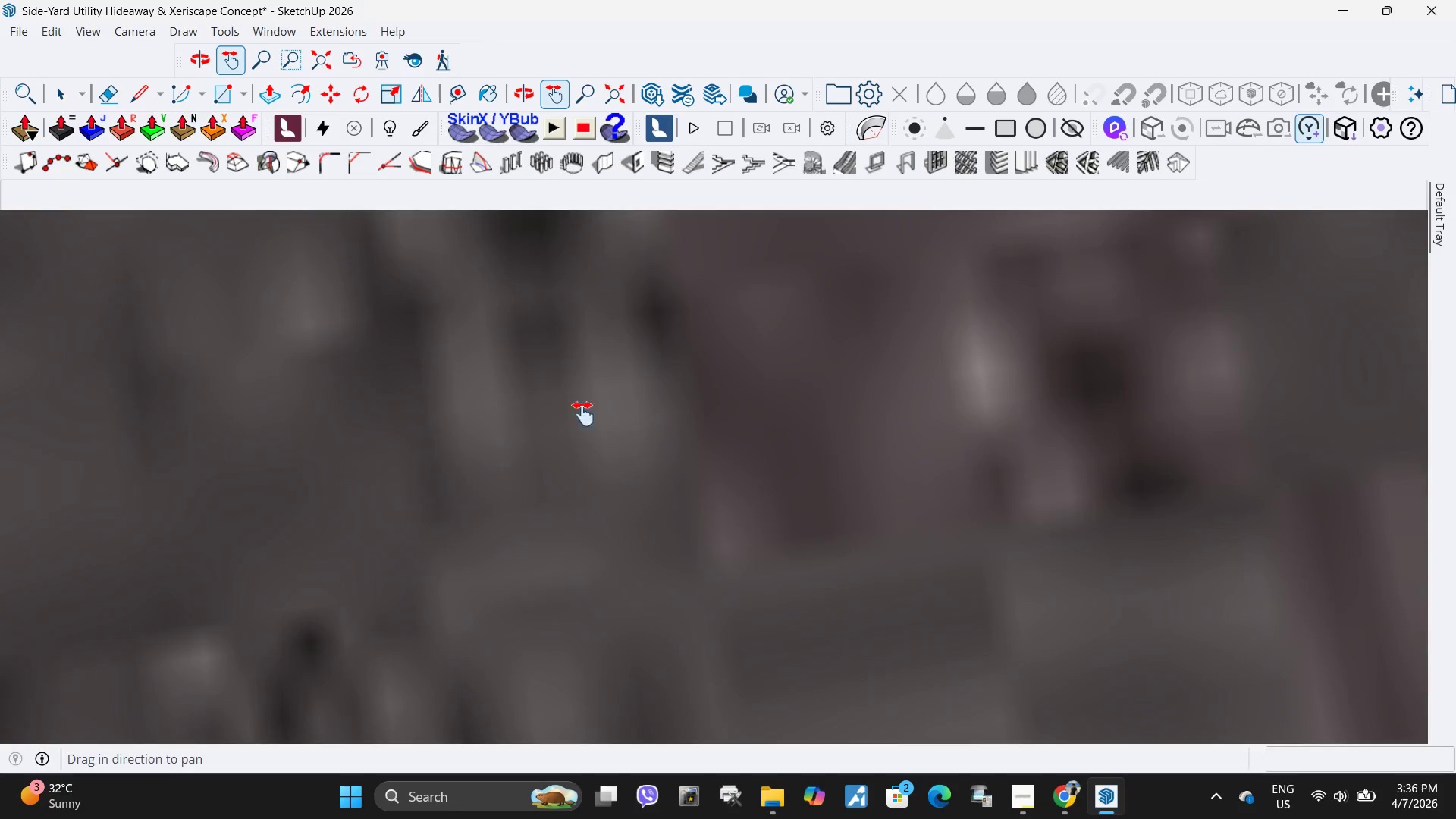 
scroll: coordinate [545, 410], scroll_direction: down, amount: 33.0
 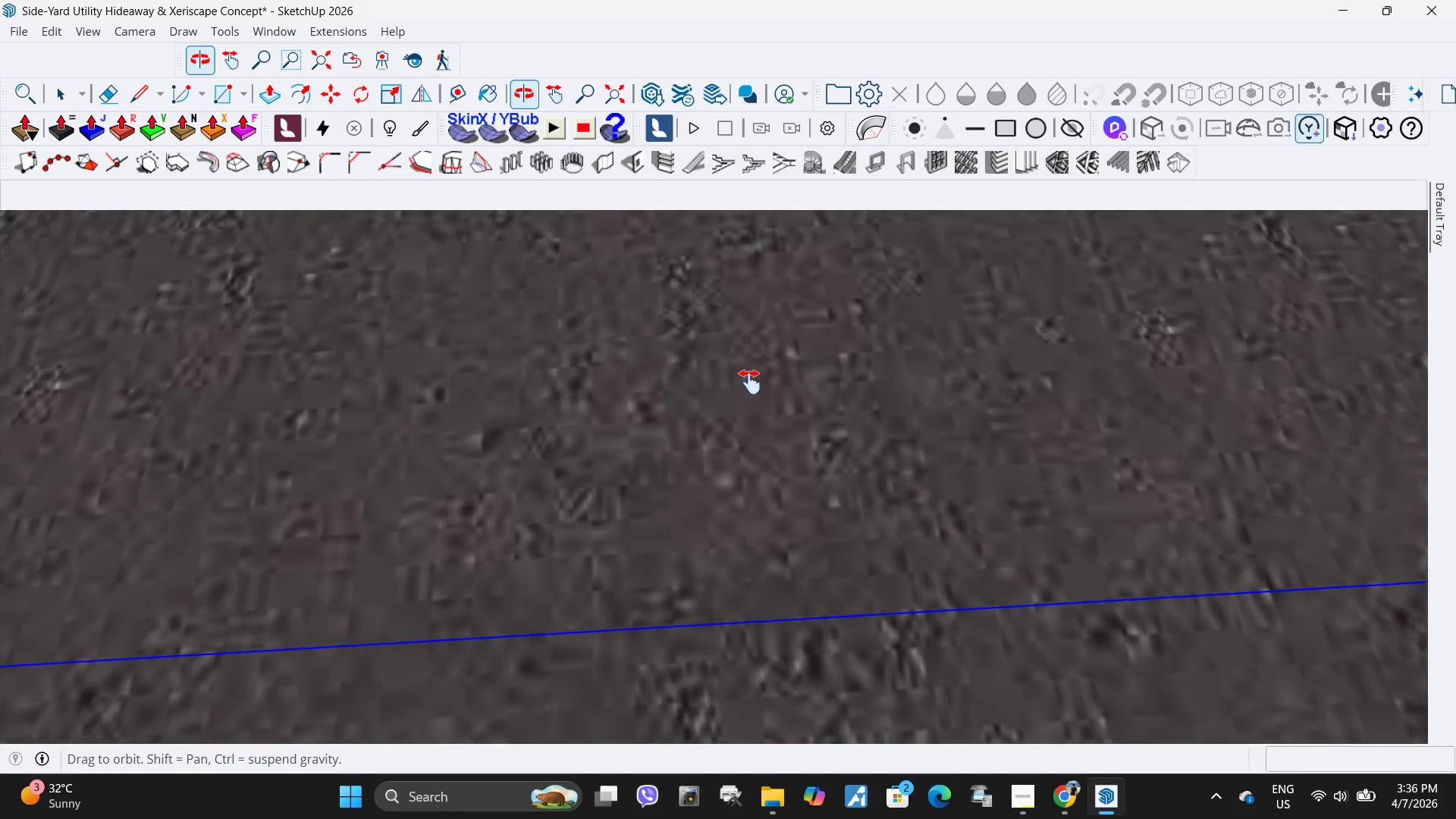 
left_click_drag(start_coordinate=[783, 580], to_coordinate=[848, 400])
 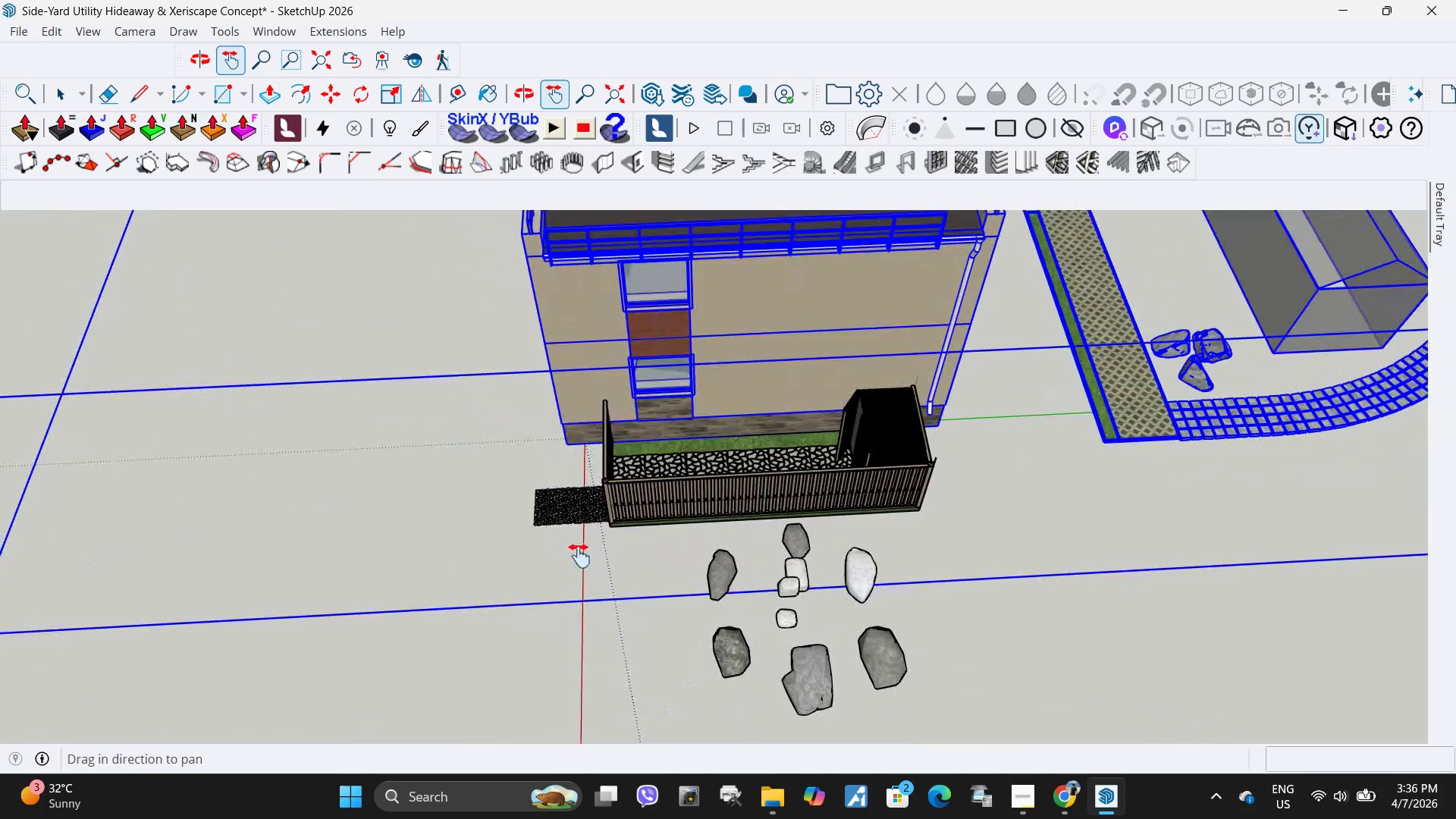 
scroll: coordinate [697, 453], scroll_direction: down, amount: 68.0
 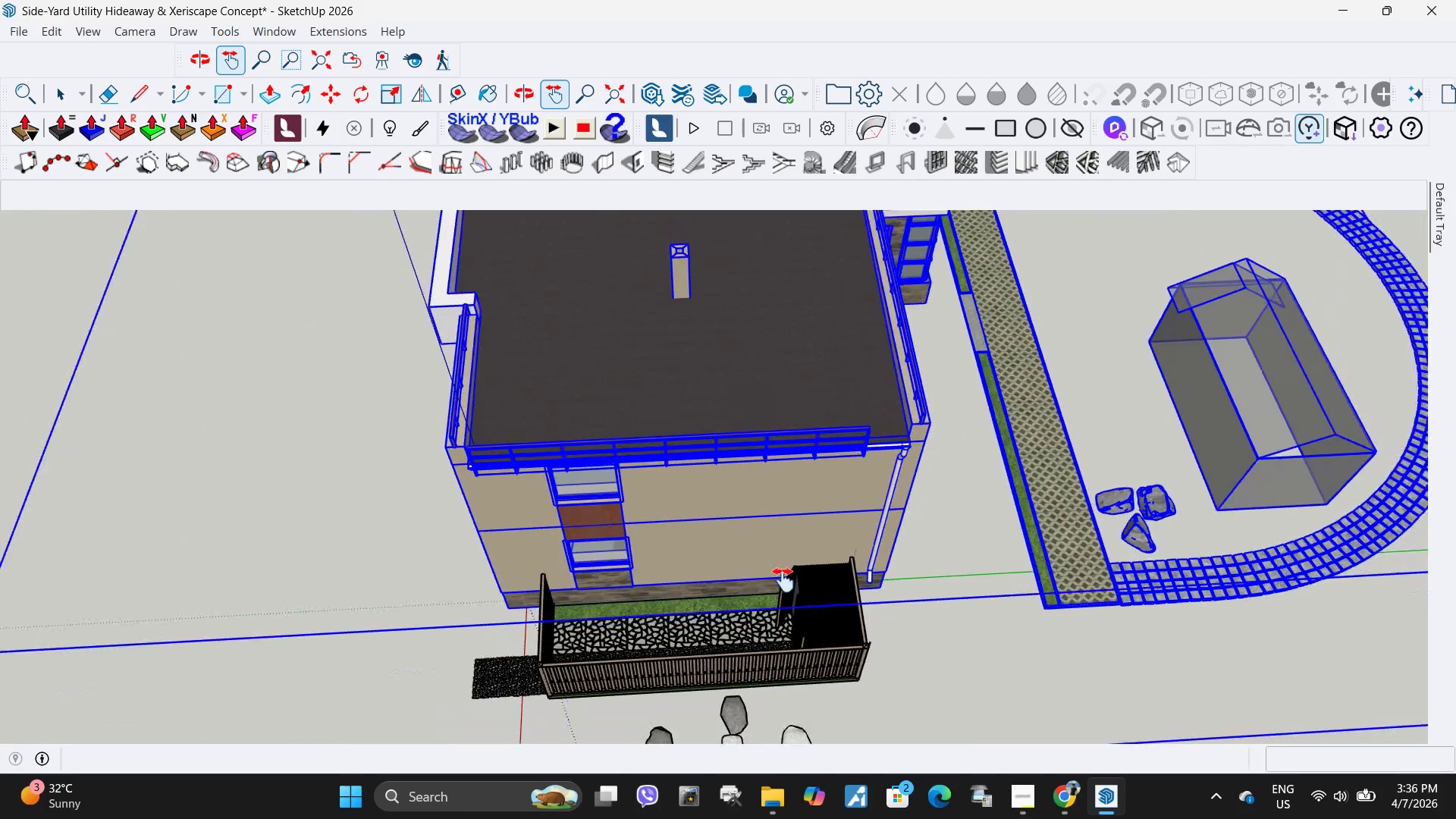 
key(Space)
 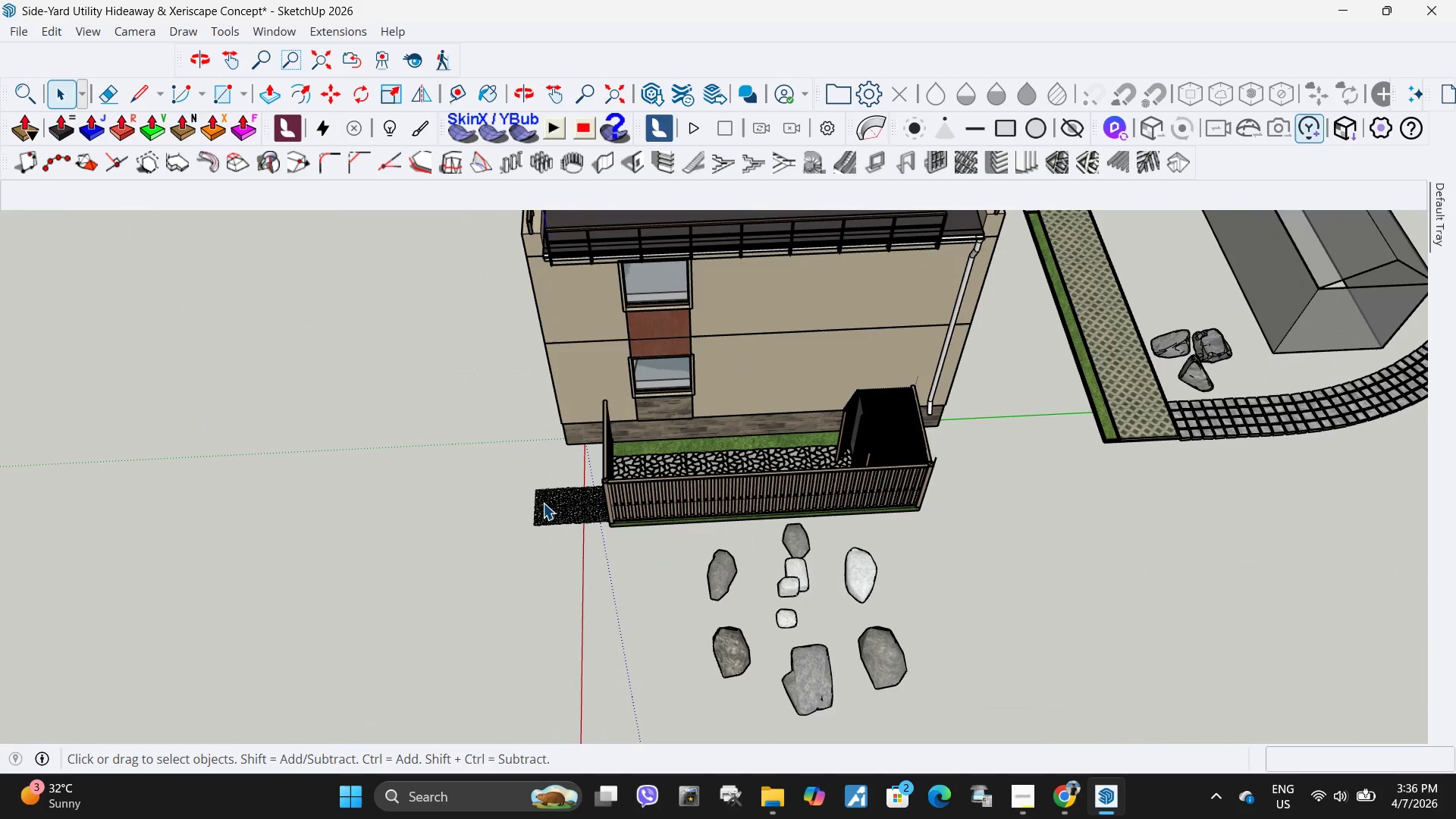 
double_click([543, 503])
 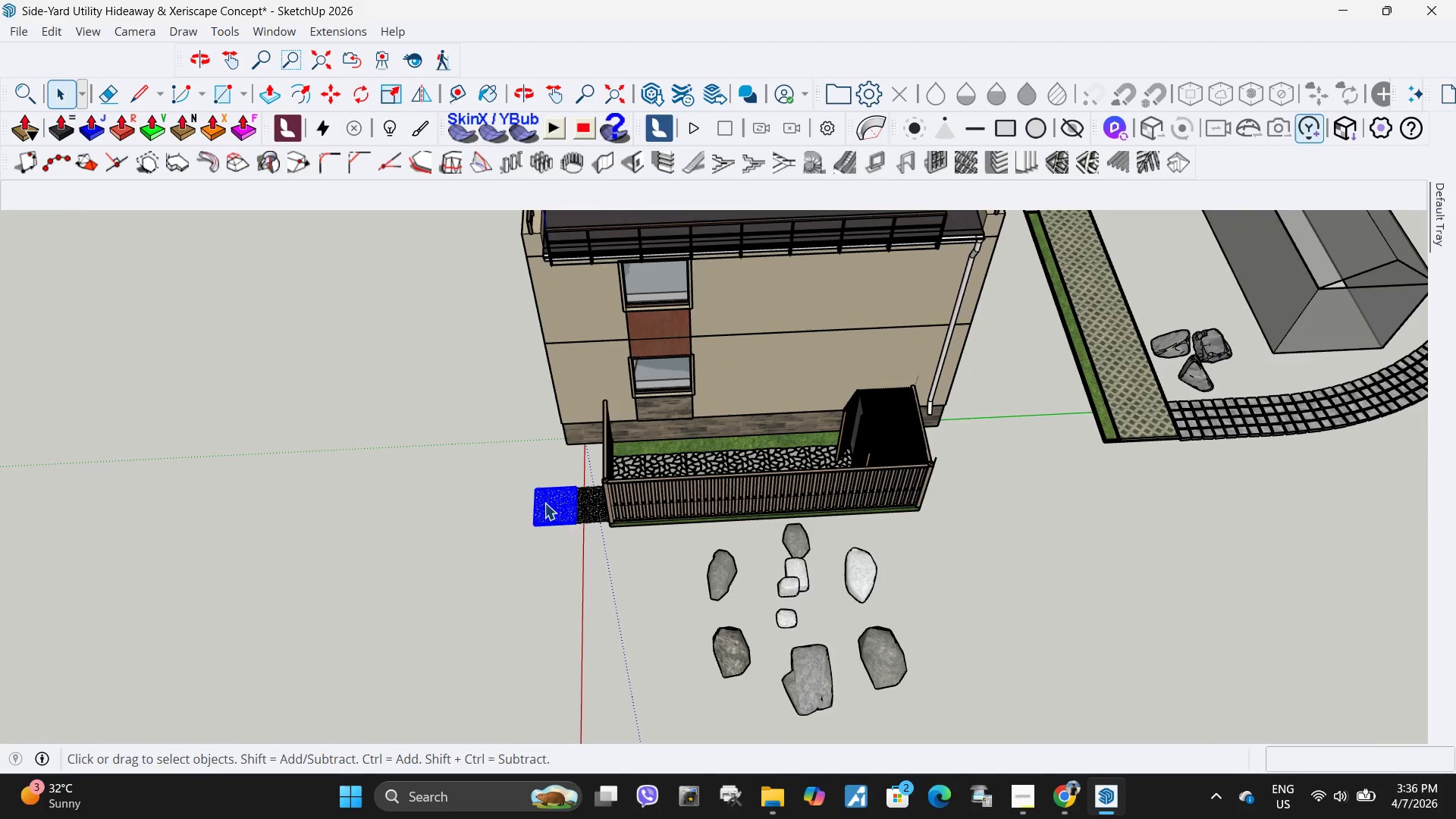 
key(Delete)
 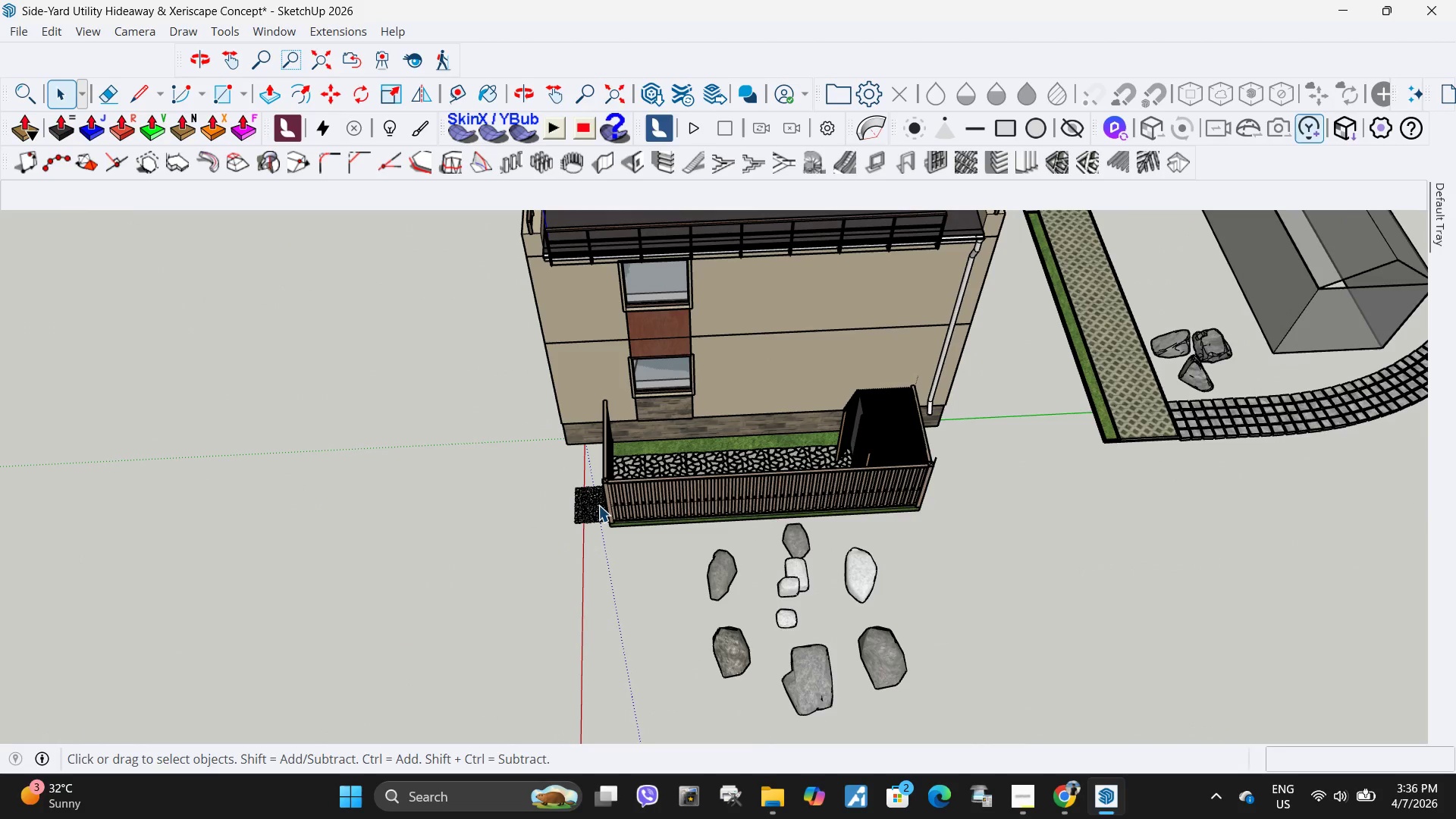 
left_click([598, 505])
 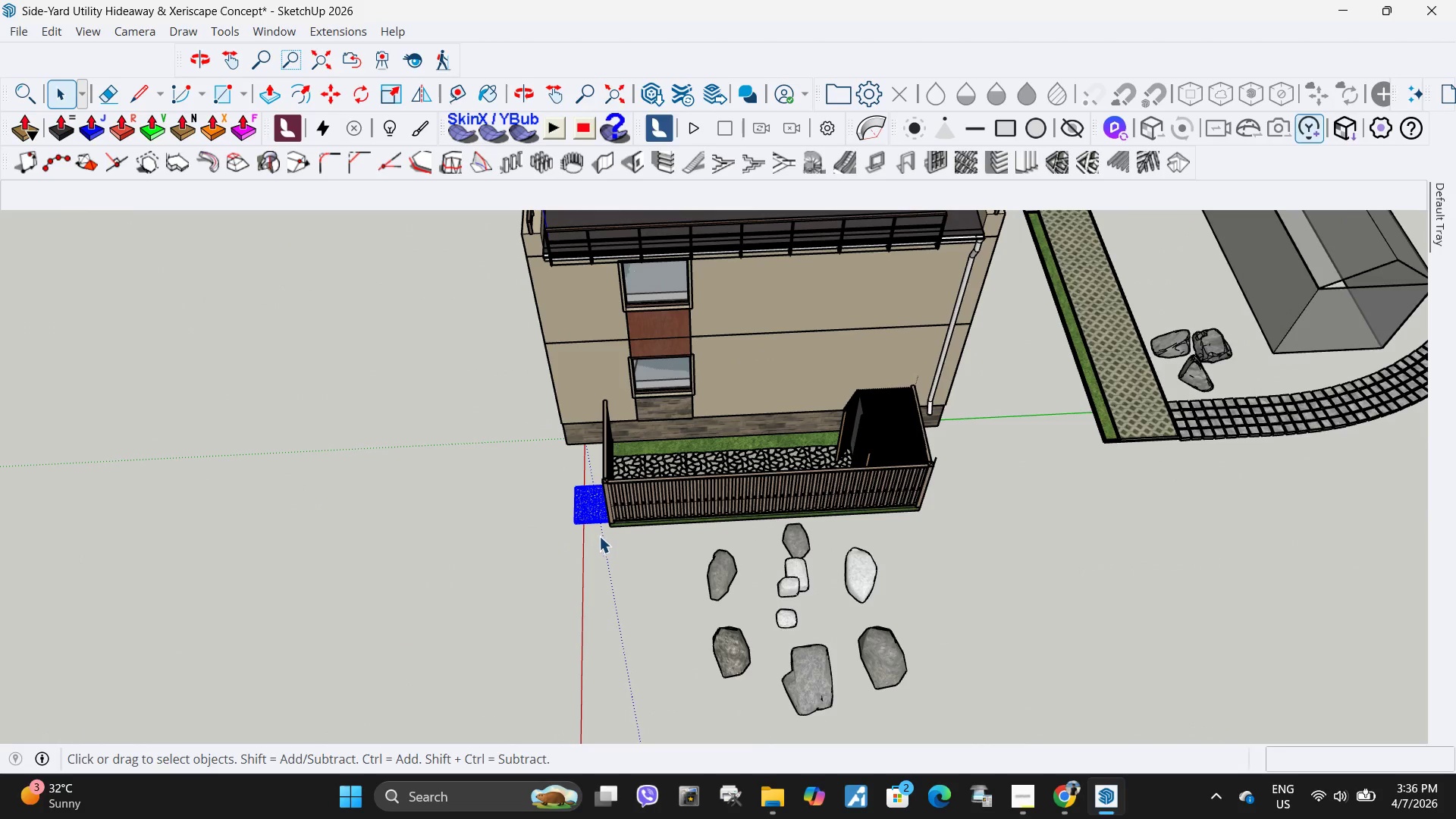 
key(Delete)
 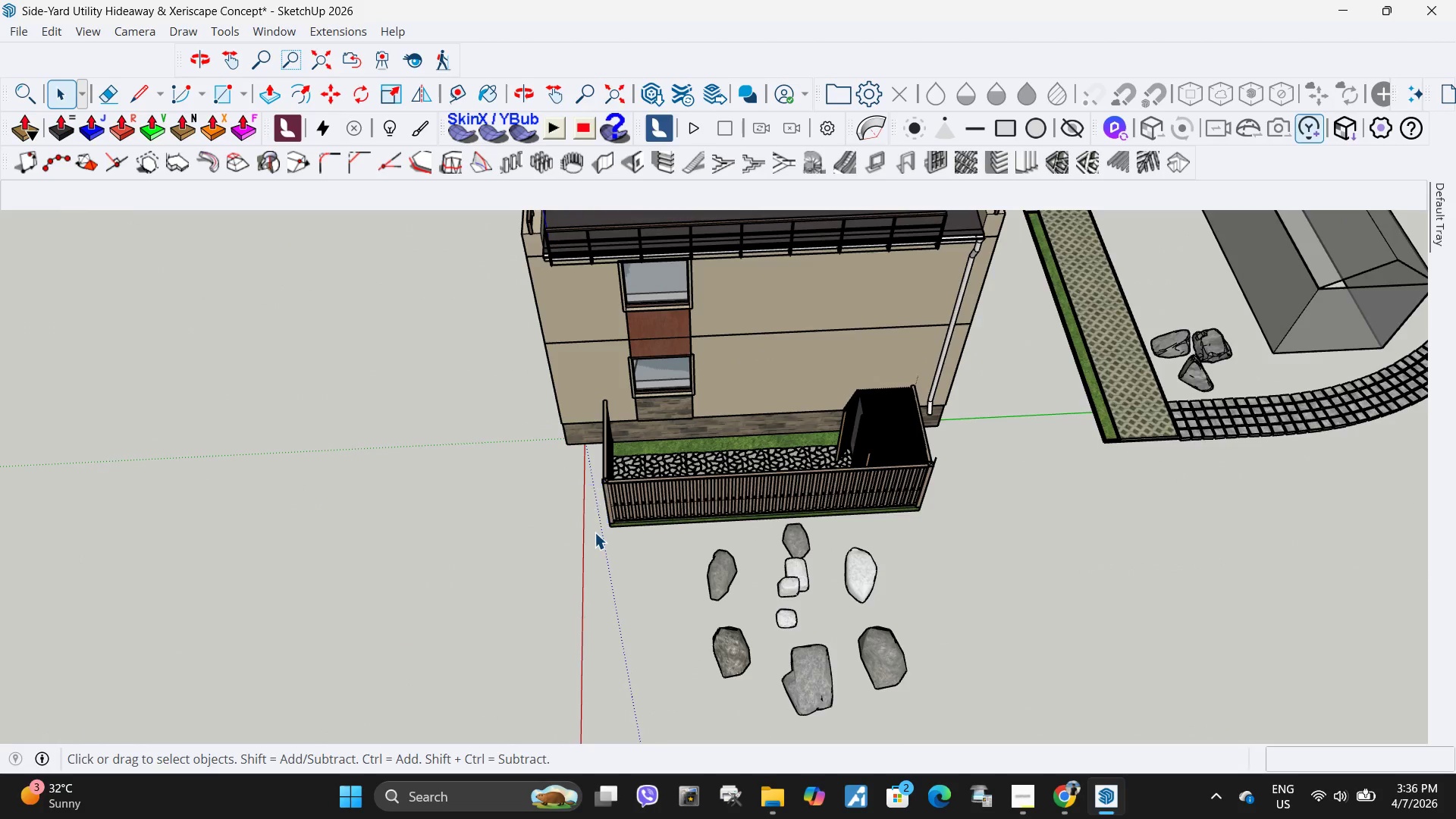 
scroll: coordinate [595, 532], scroll_direction: up, amount: 1.0
 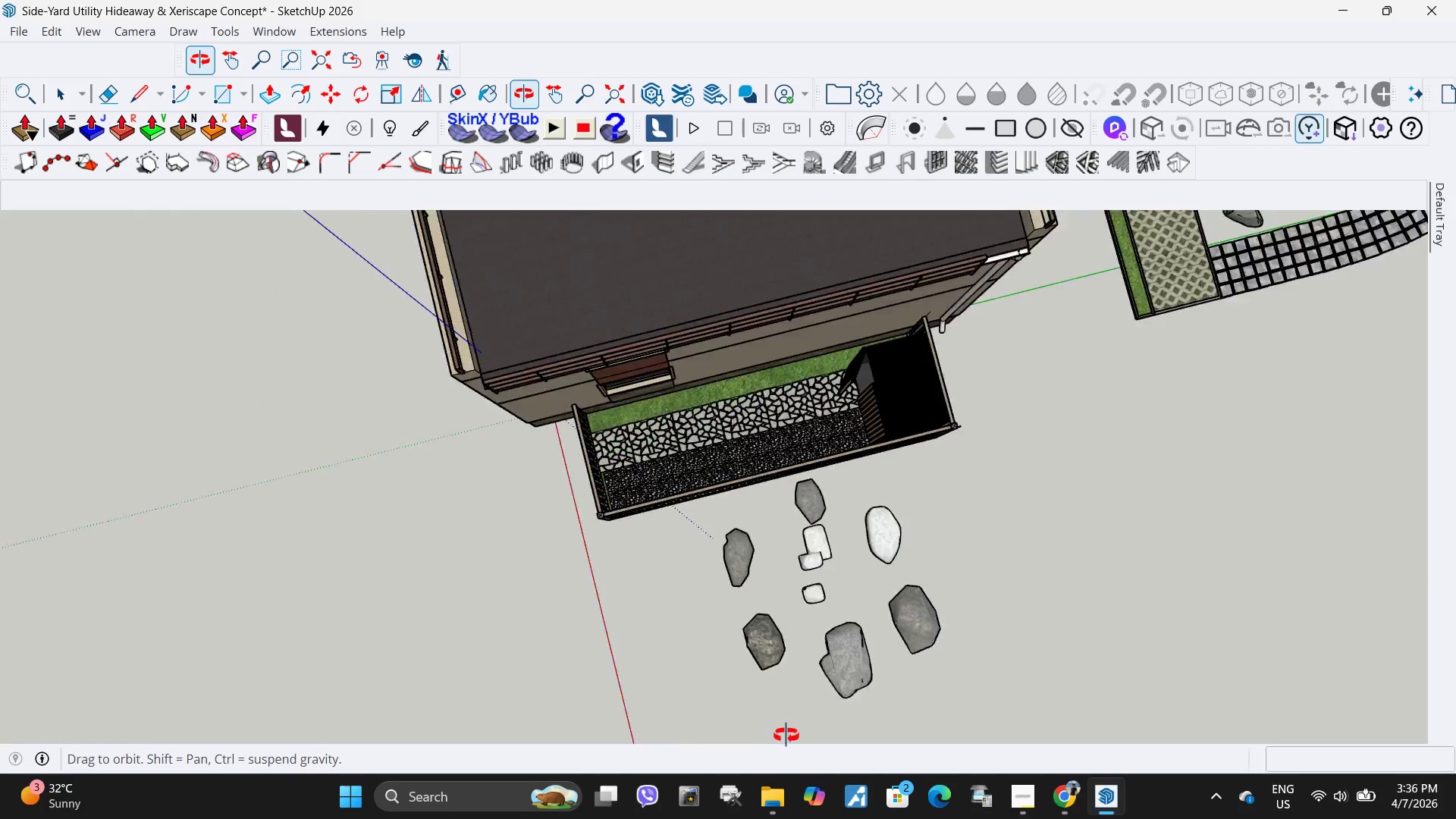 
left_click([576, 506])
 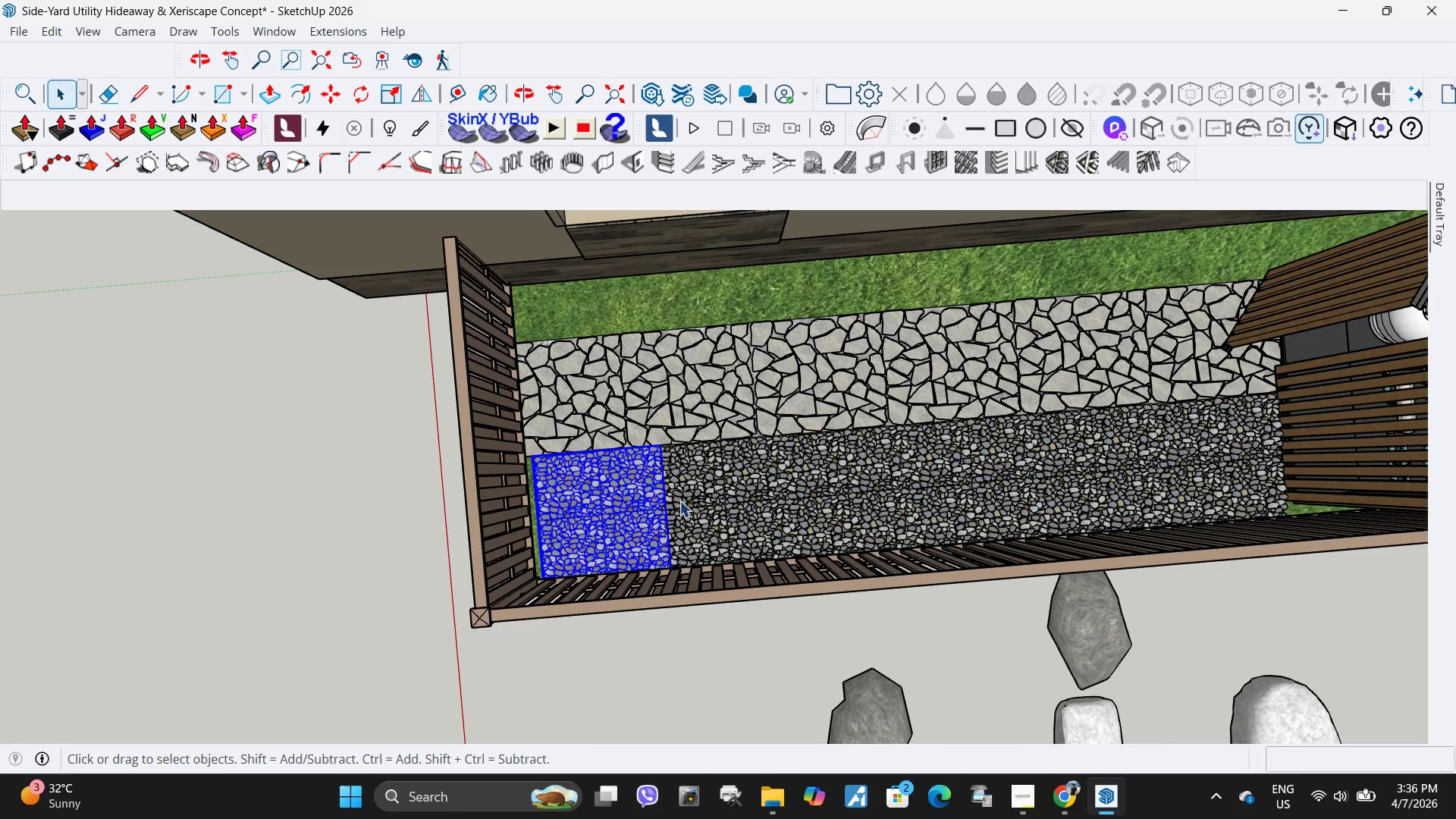 
scroll: coordinate [519, 595], scroll_direction: up, amount: 16.0
 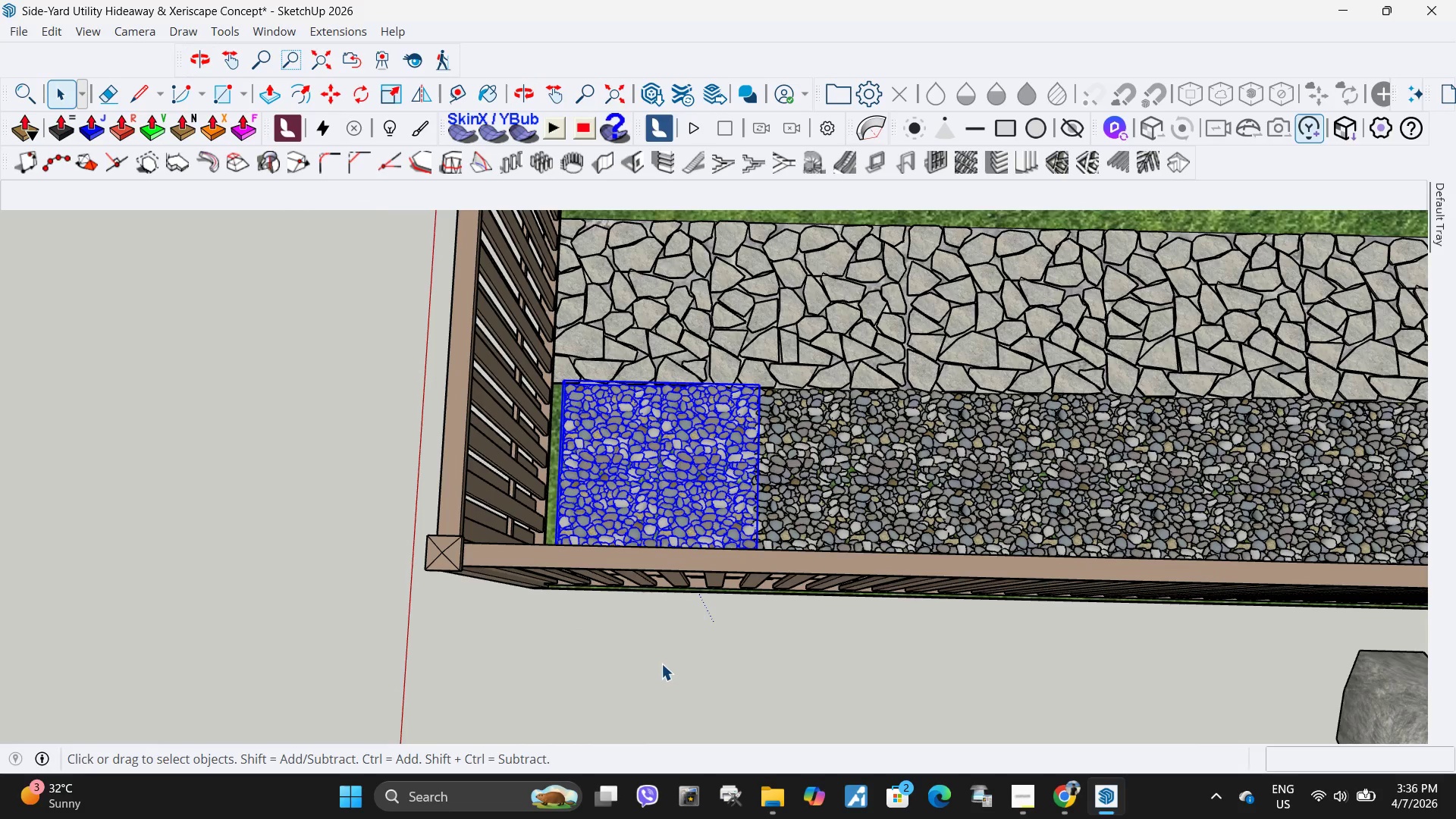 
key(M)
 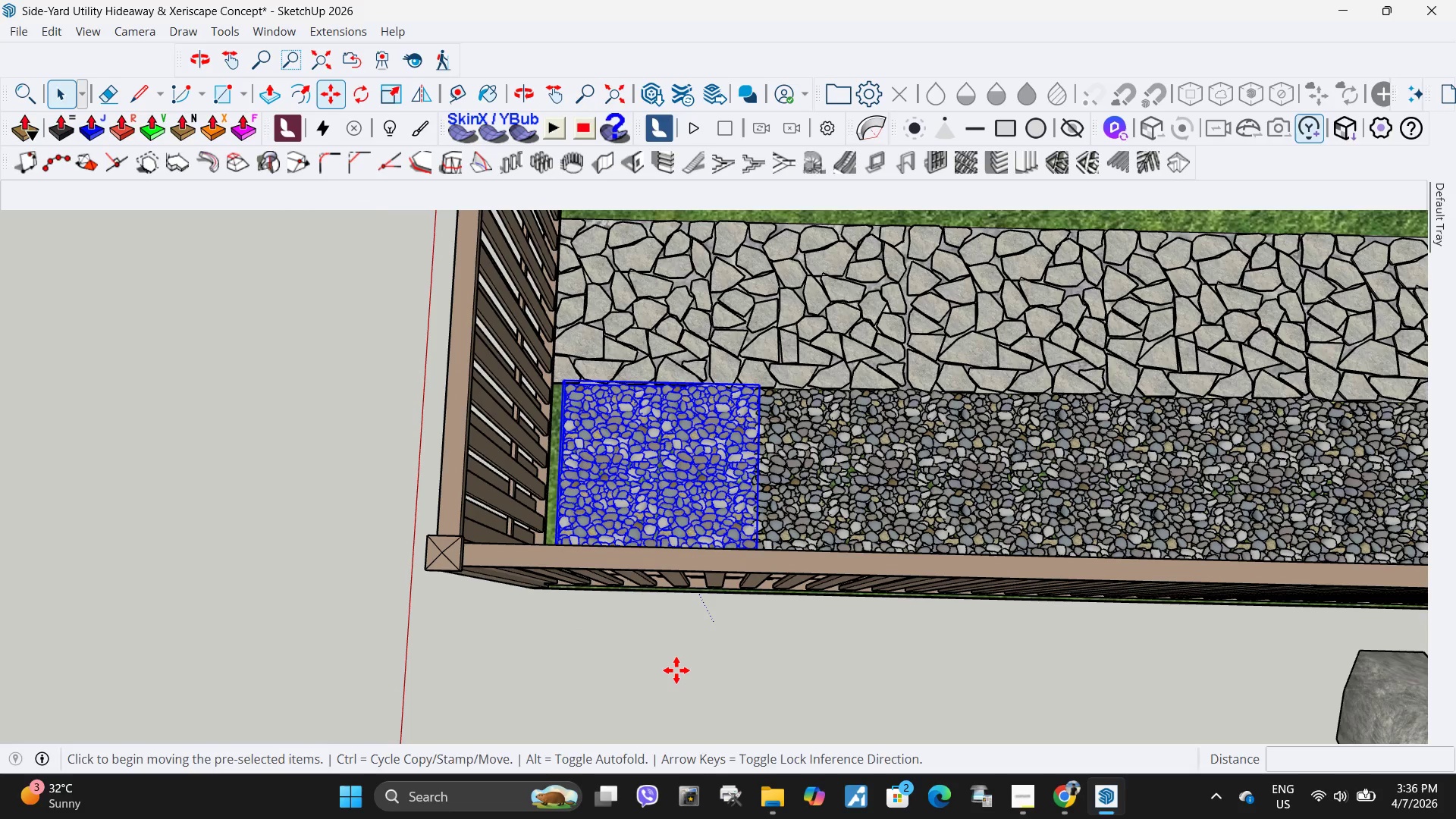 
left_click([676, 670])
 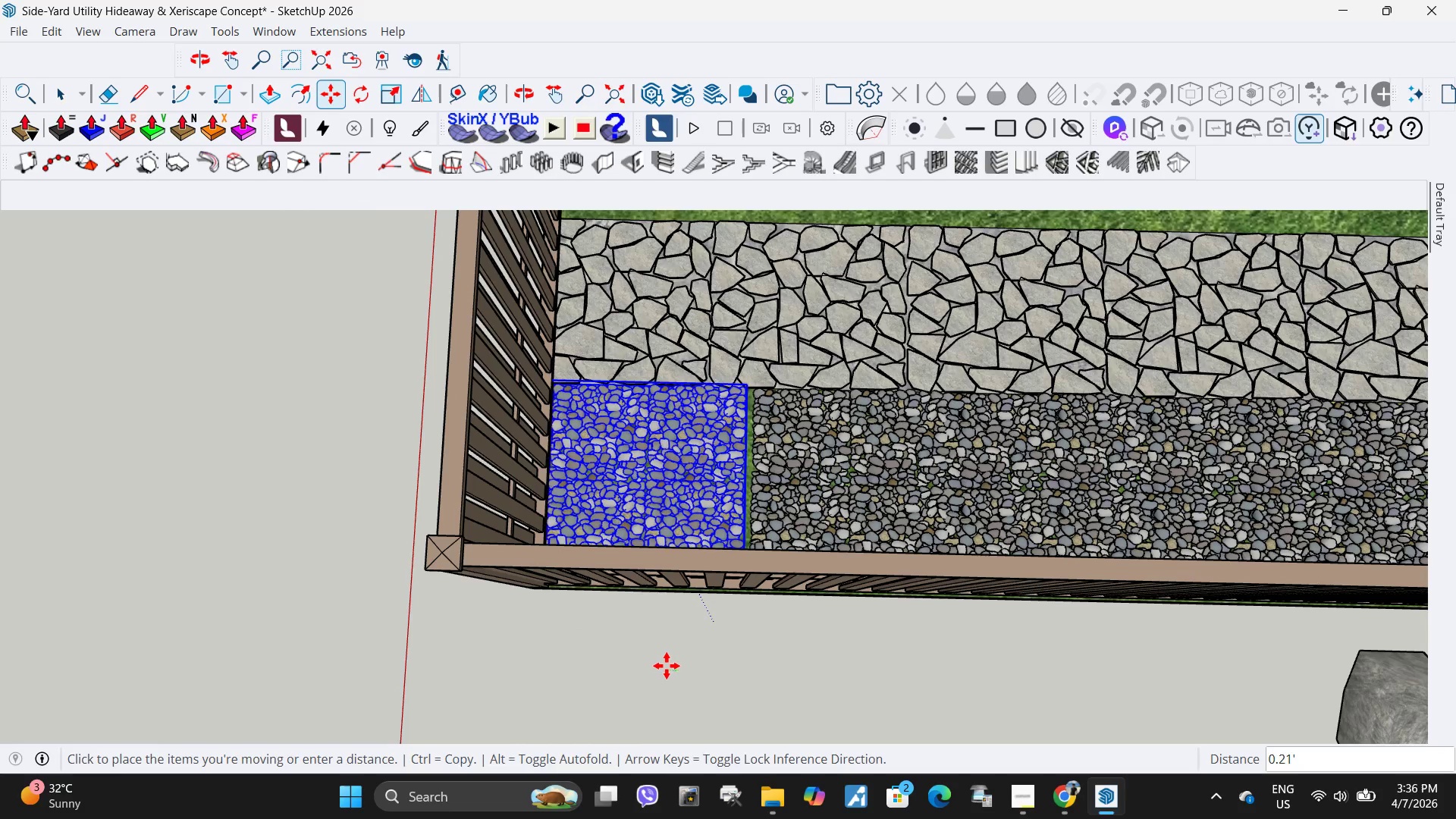 
key(Escape)
 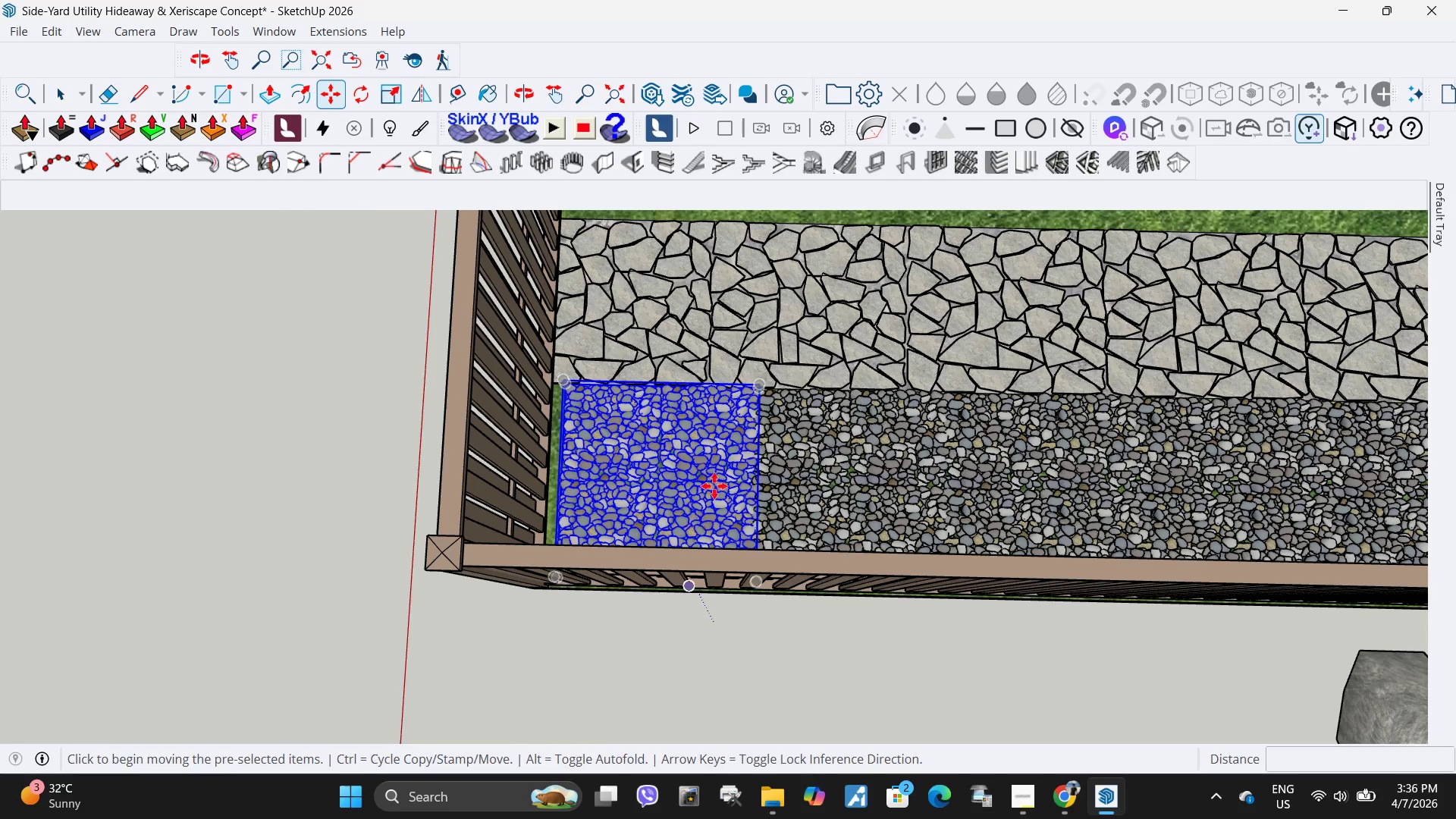 
key(S)
 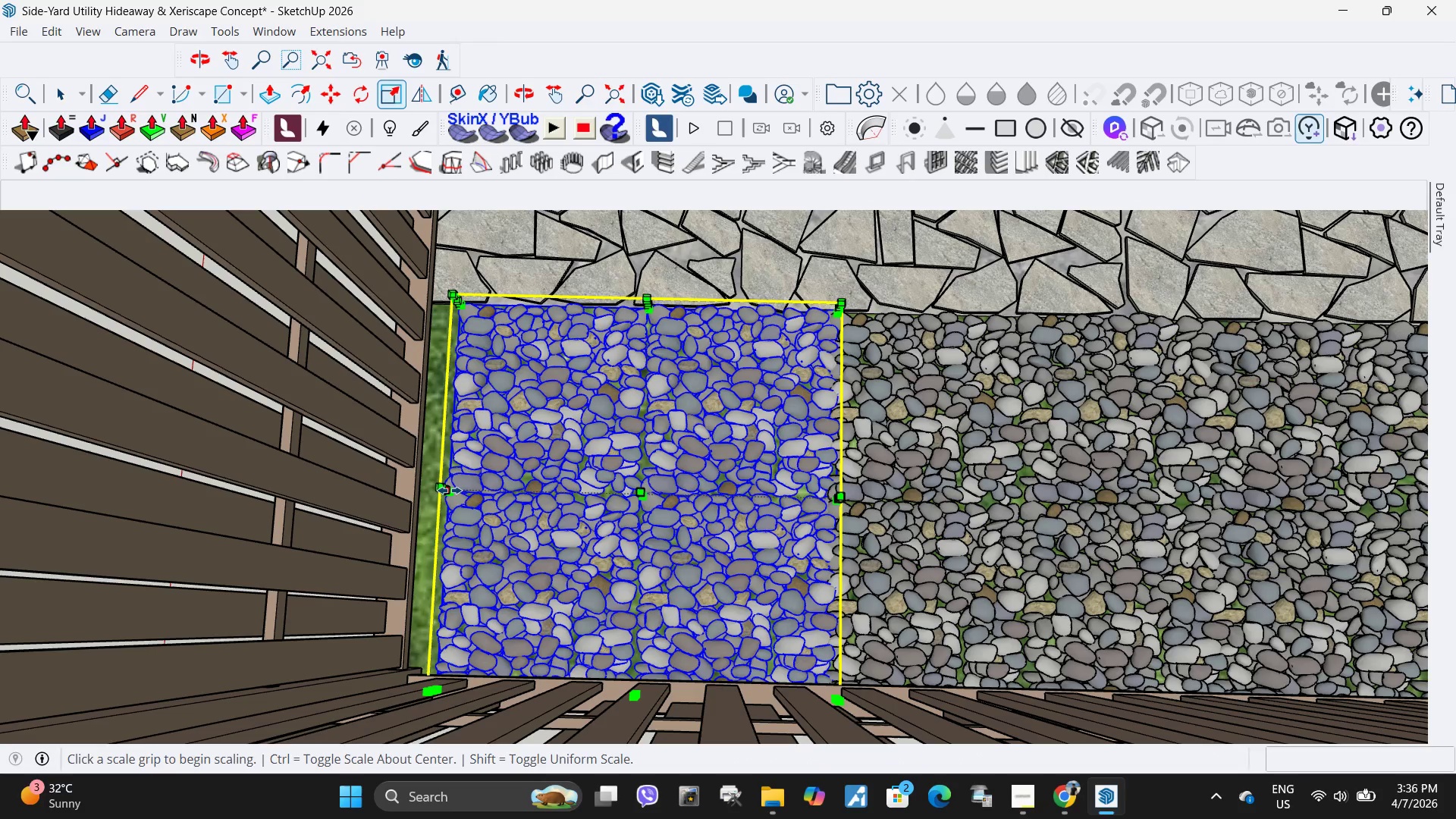 
scroll: coordinate [451, 473], scroll_direction: up, amount: 10.0
 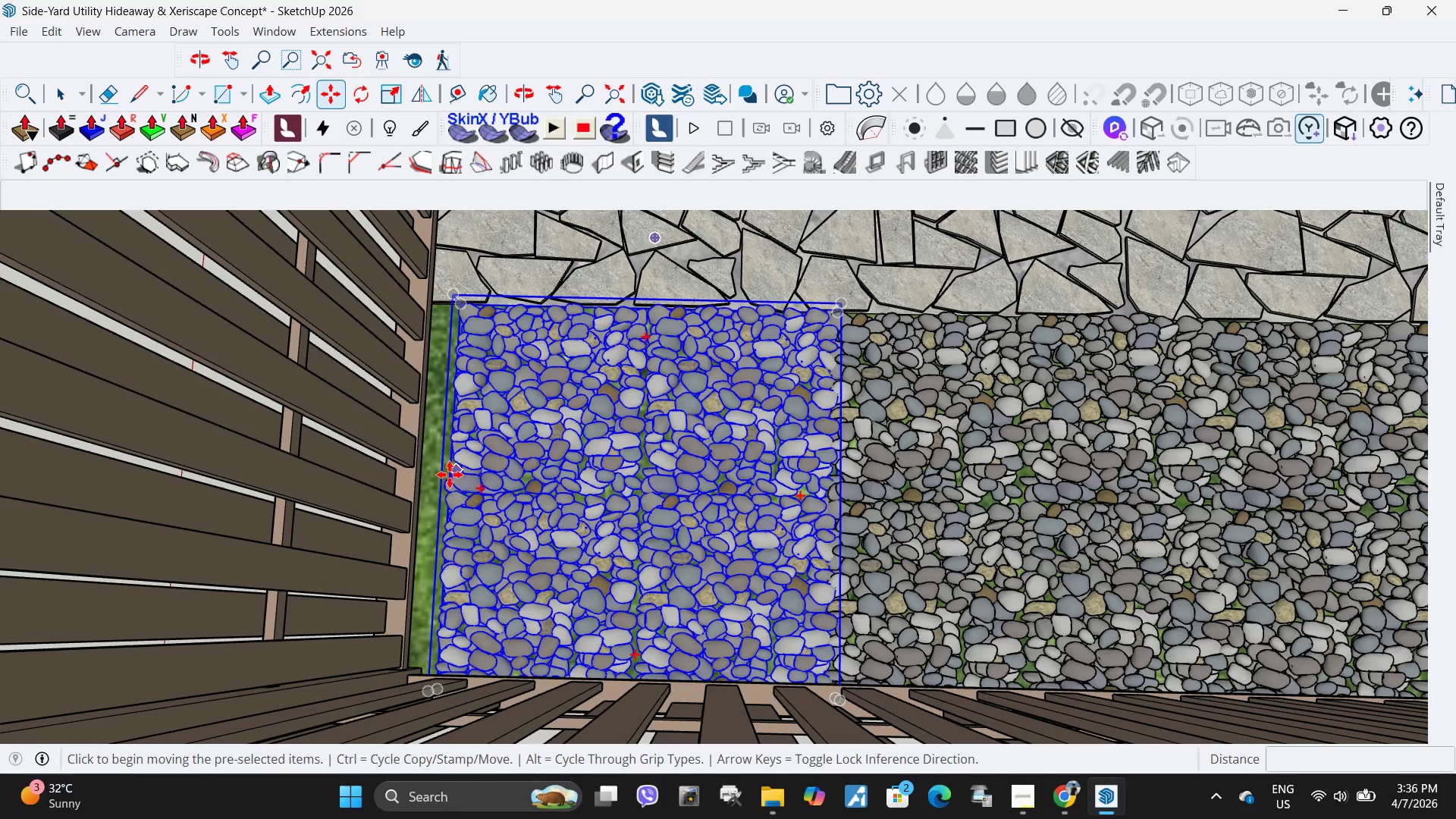 
left_click([450, 491])
 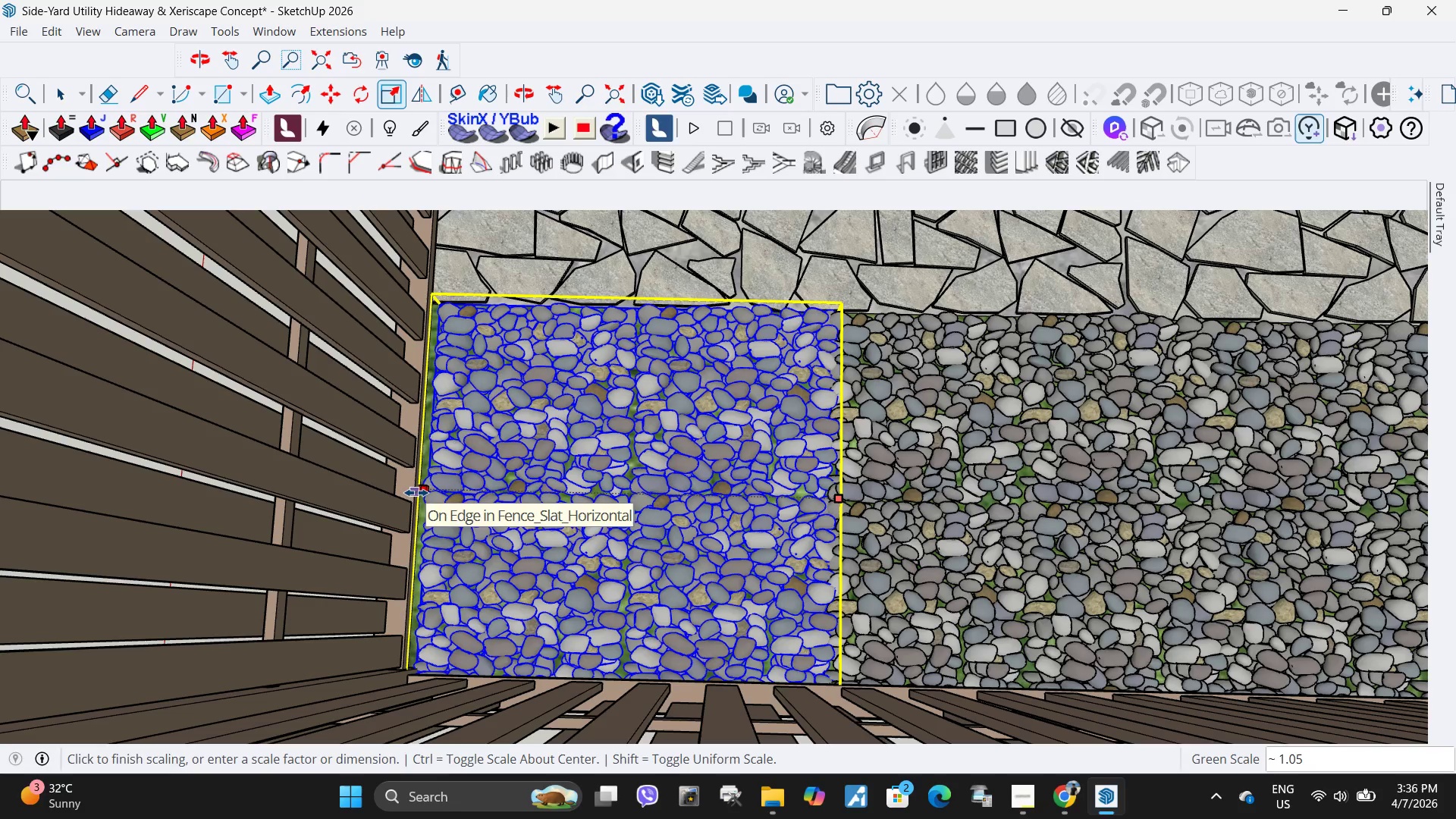 
double_click([416, 493])
 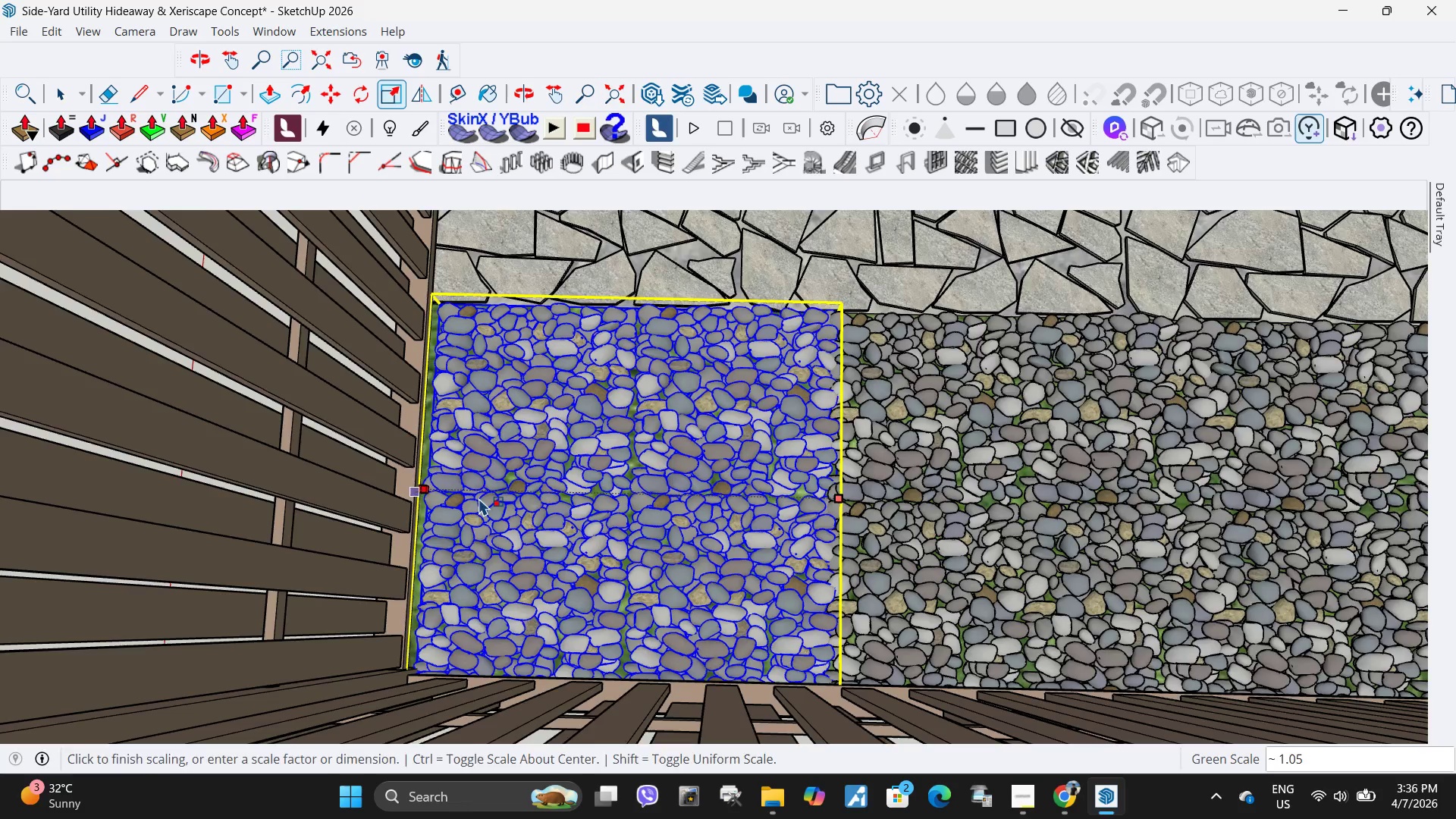 
key(Space)
 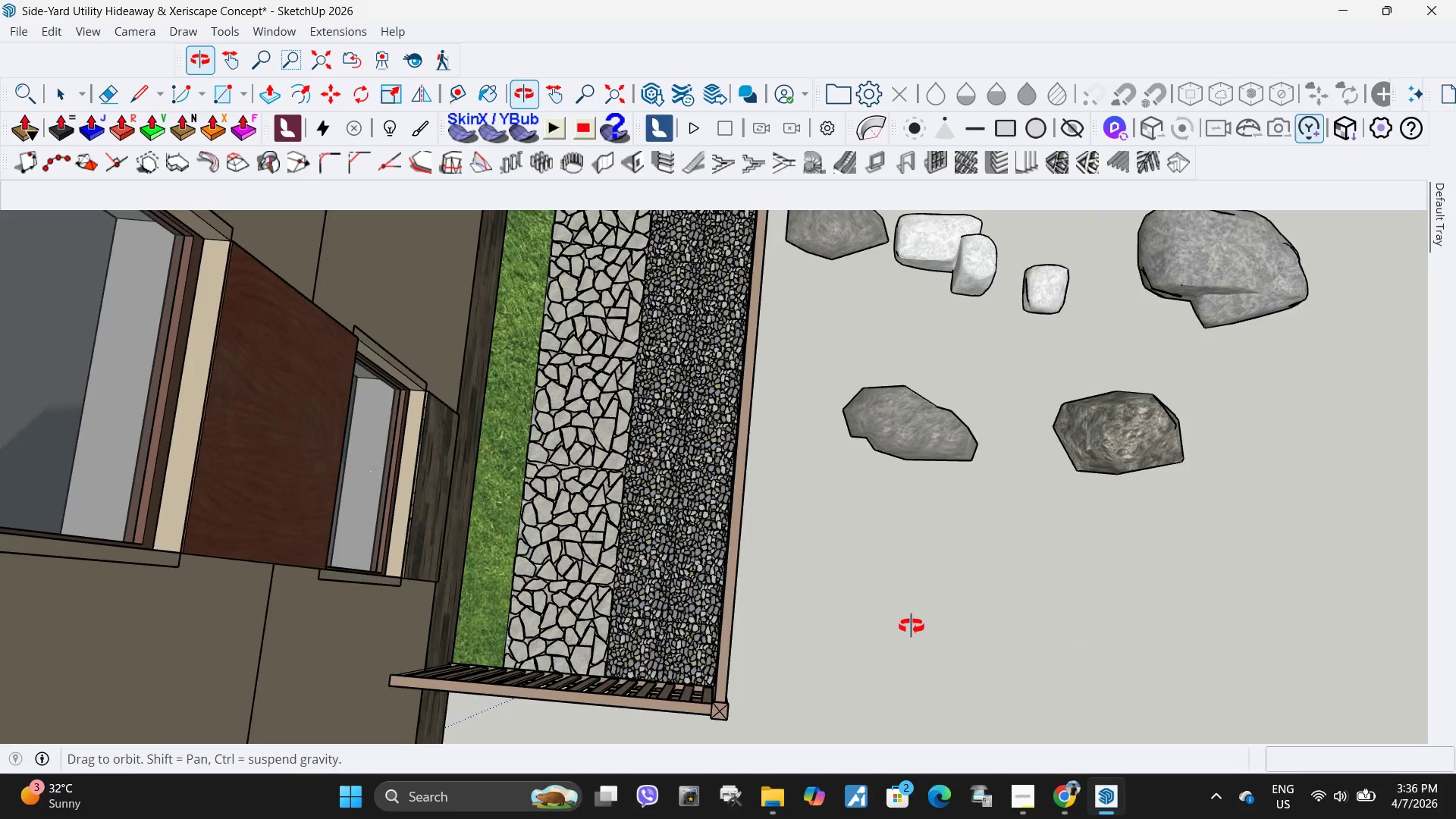 
scroll: coordinate [796, 566], scroll_direction: down, amount: 23.0
 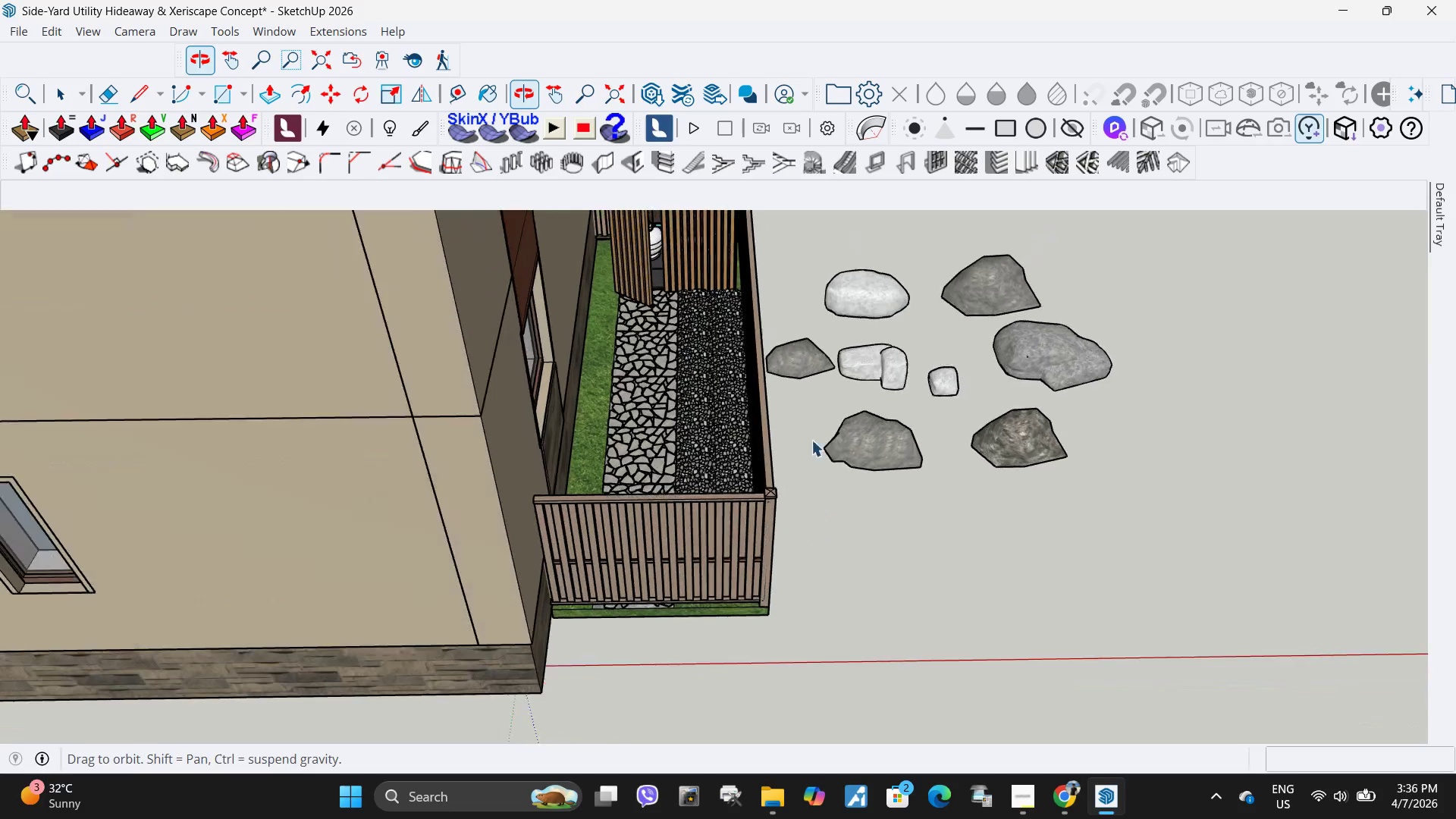 
scroll: coordinate [682, 327], scroll_direction: up, amount: 7.0
 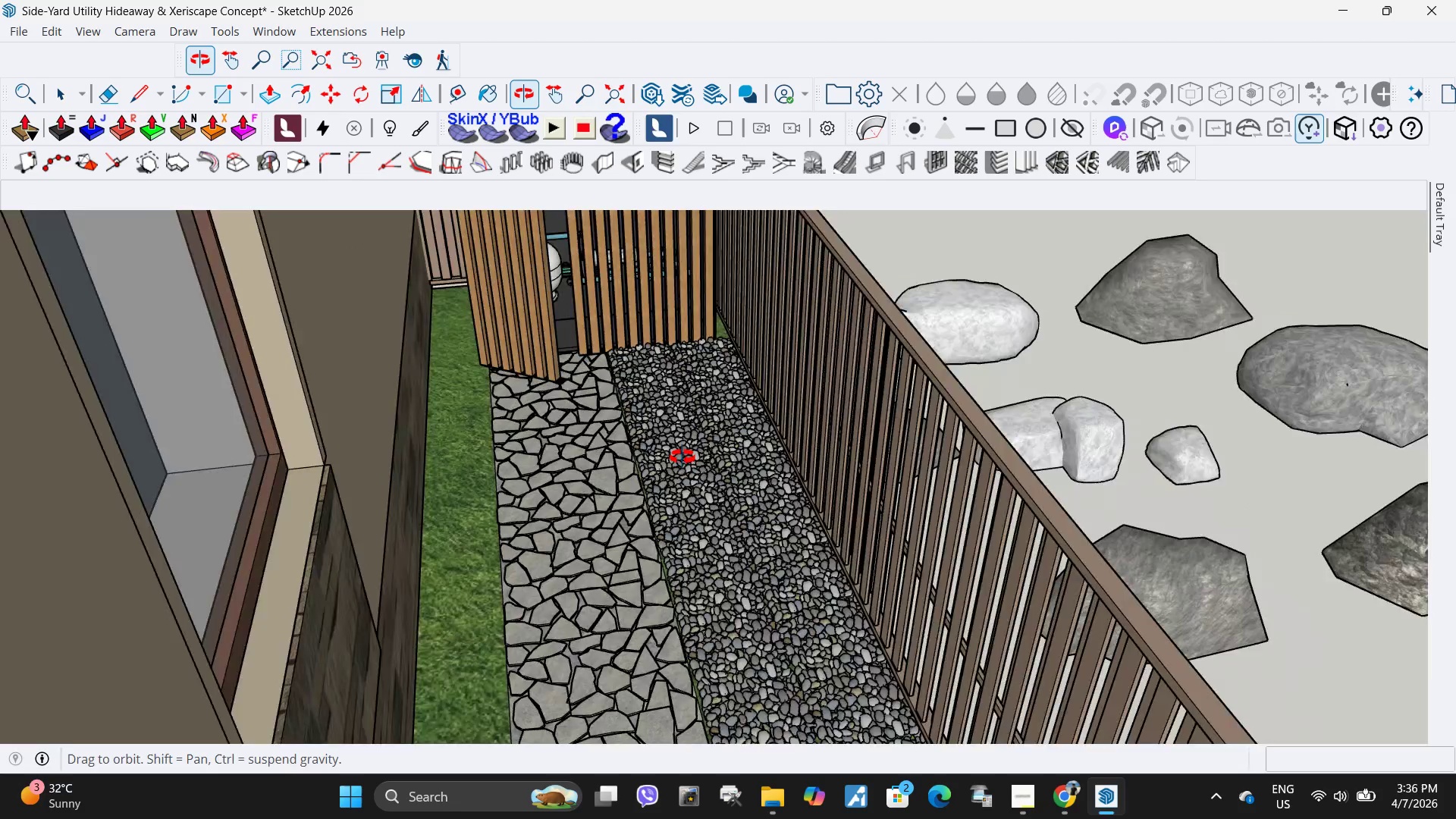 
scroll: coordinate [635, 429], scroll_direction: down, amount: 10.0
 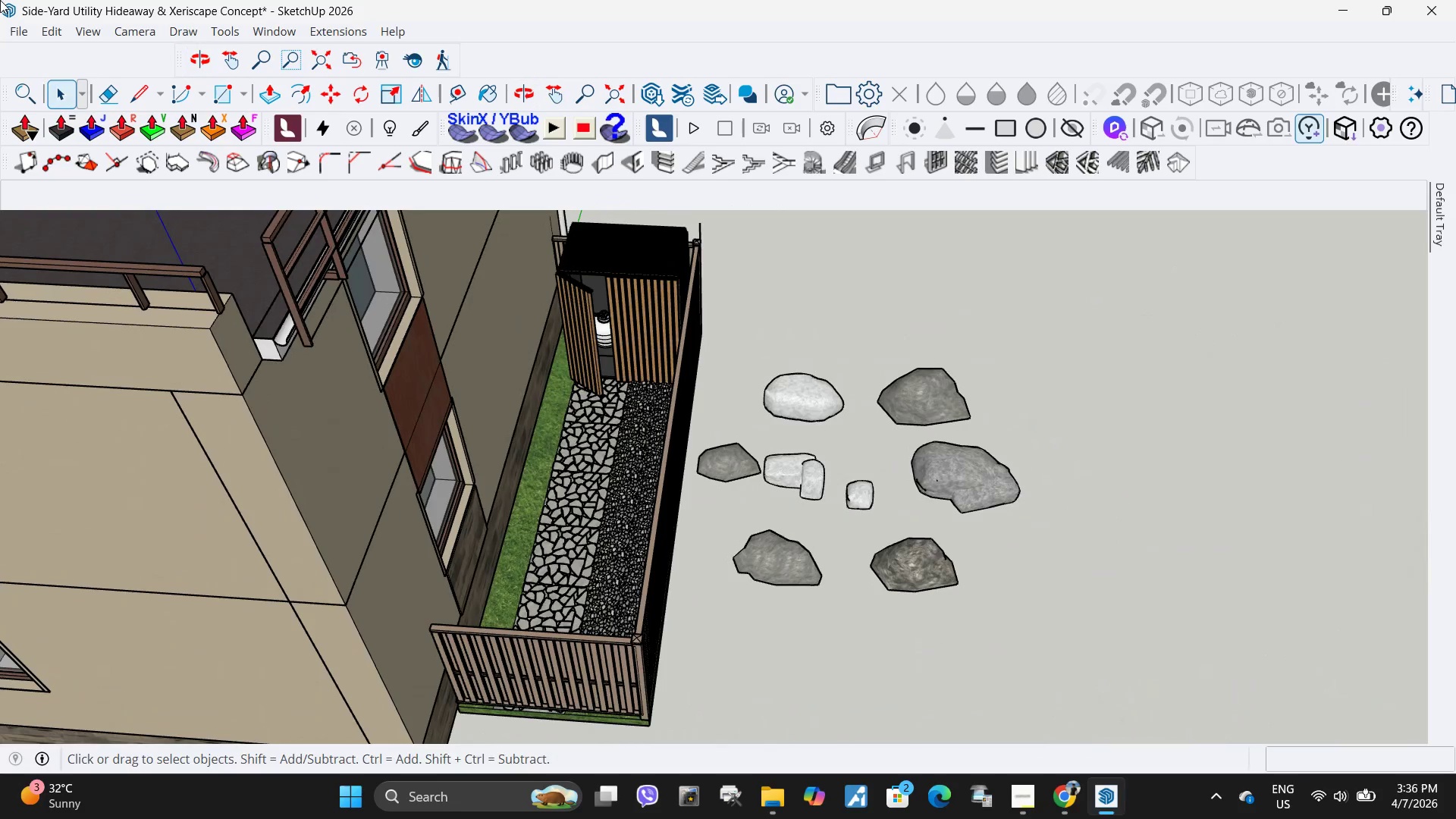 
left_click([12, 35])
 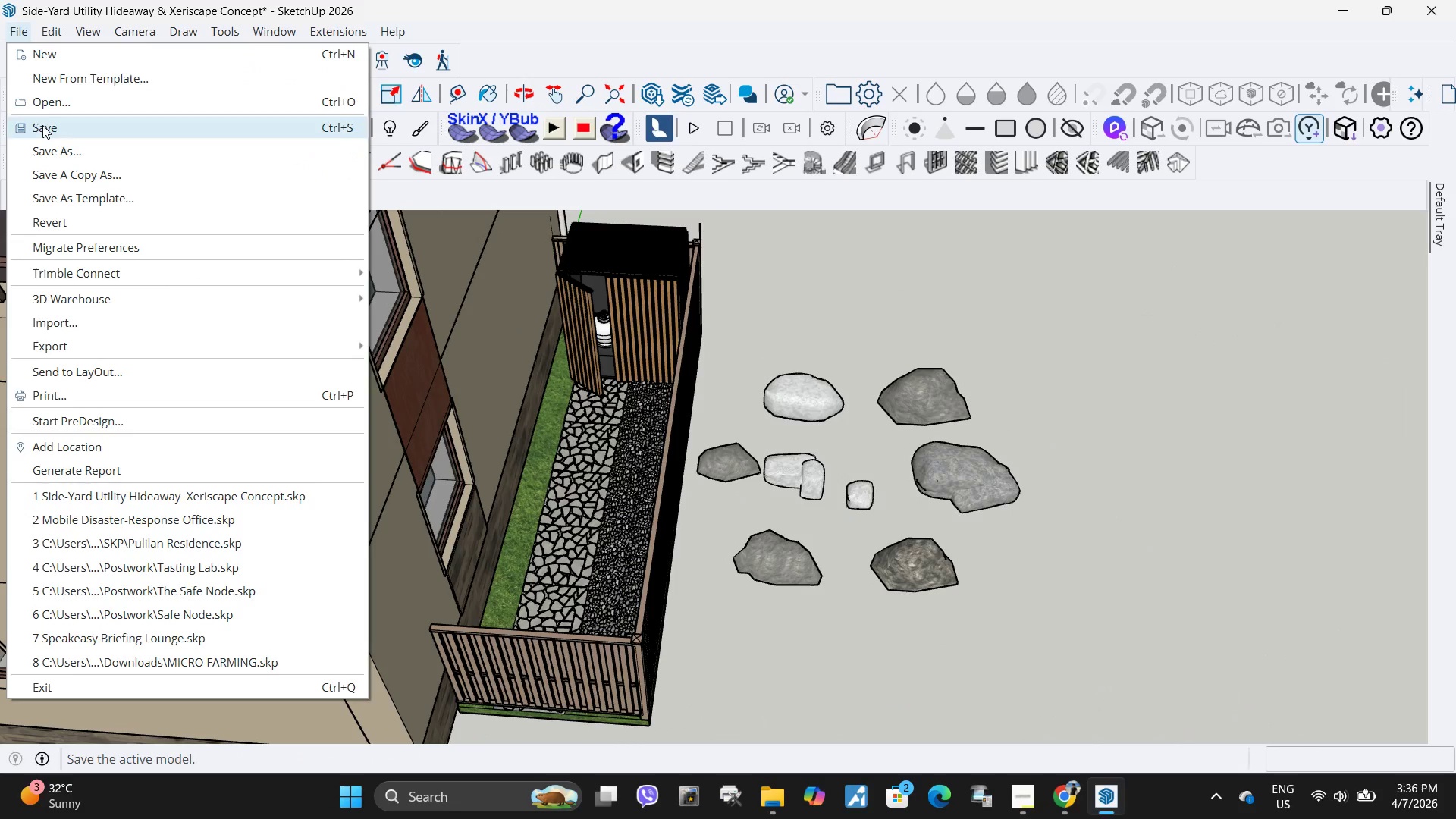 
left_click([43, 125])
 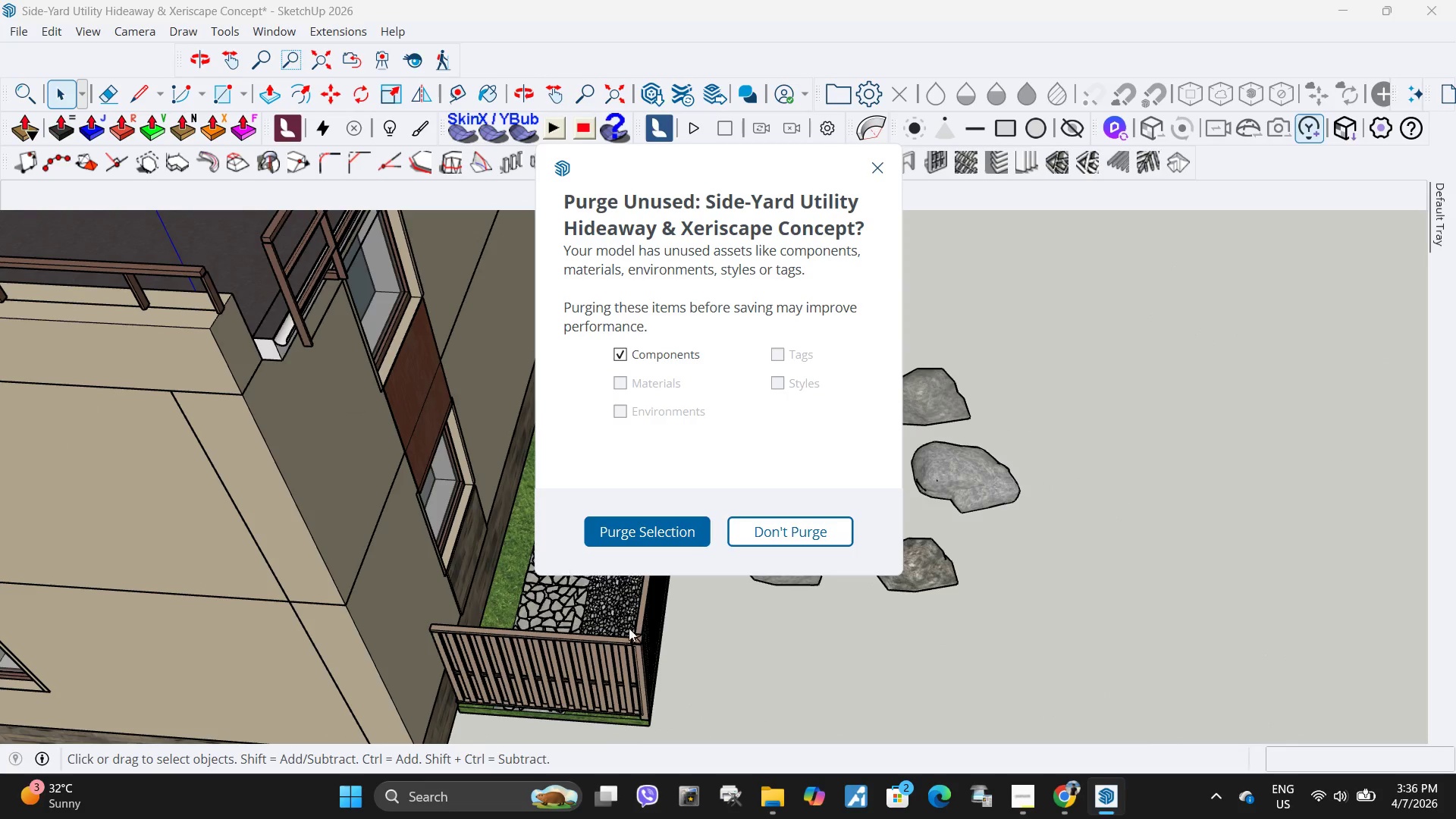 
left_click([625, 528])
 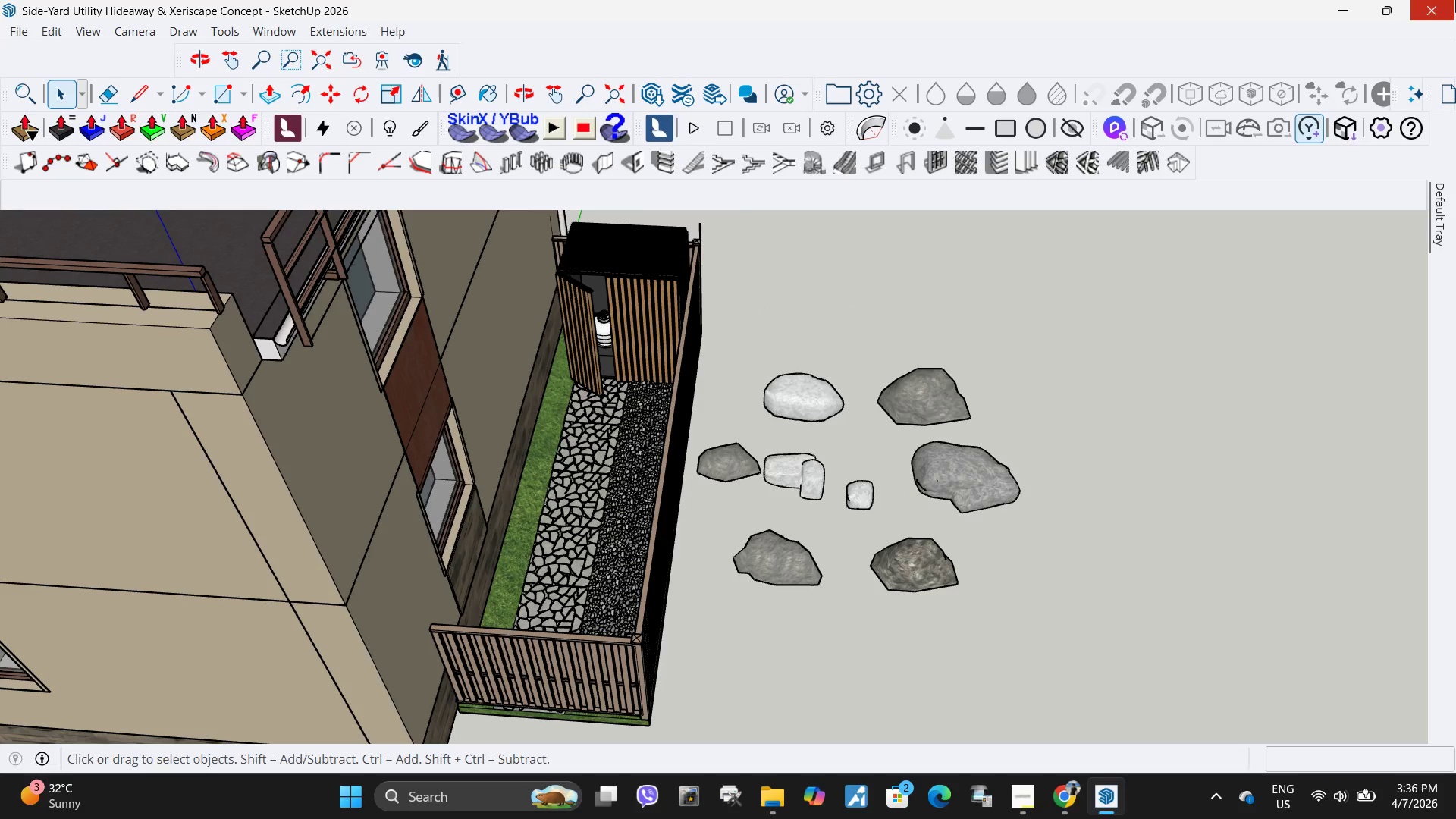 
wait(6.42)
 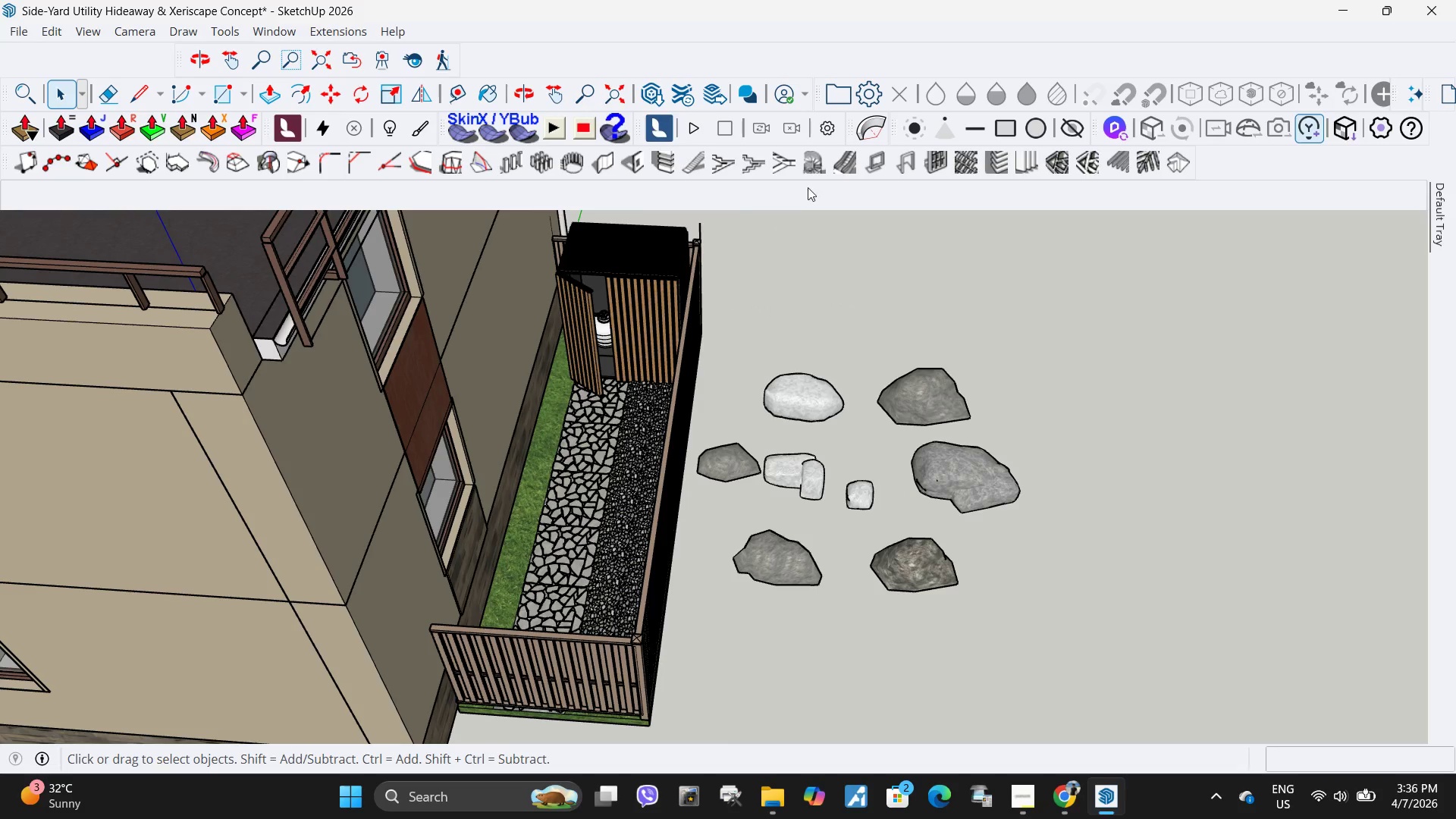 
left_click([795, 479])
 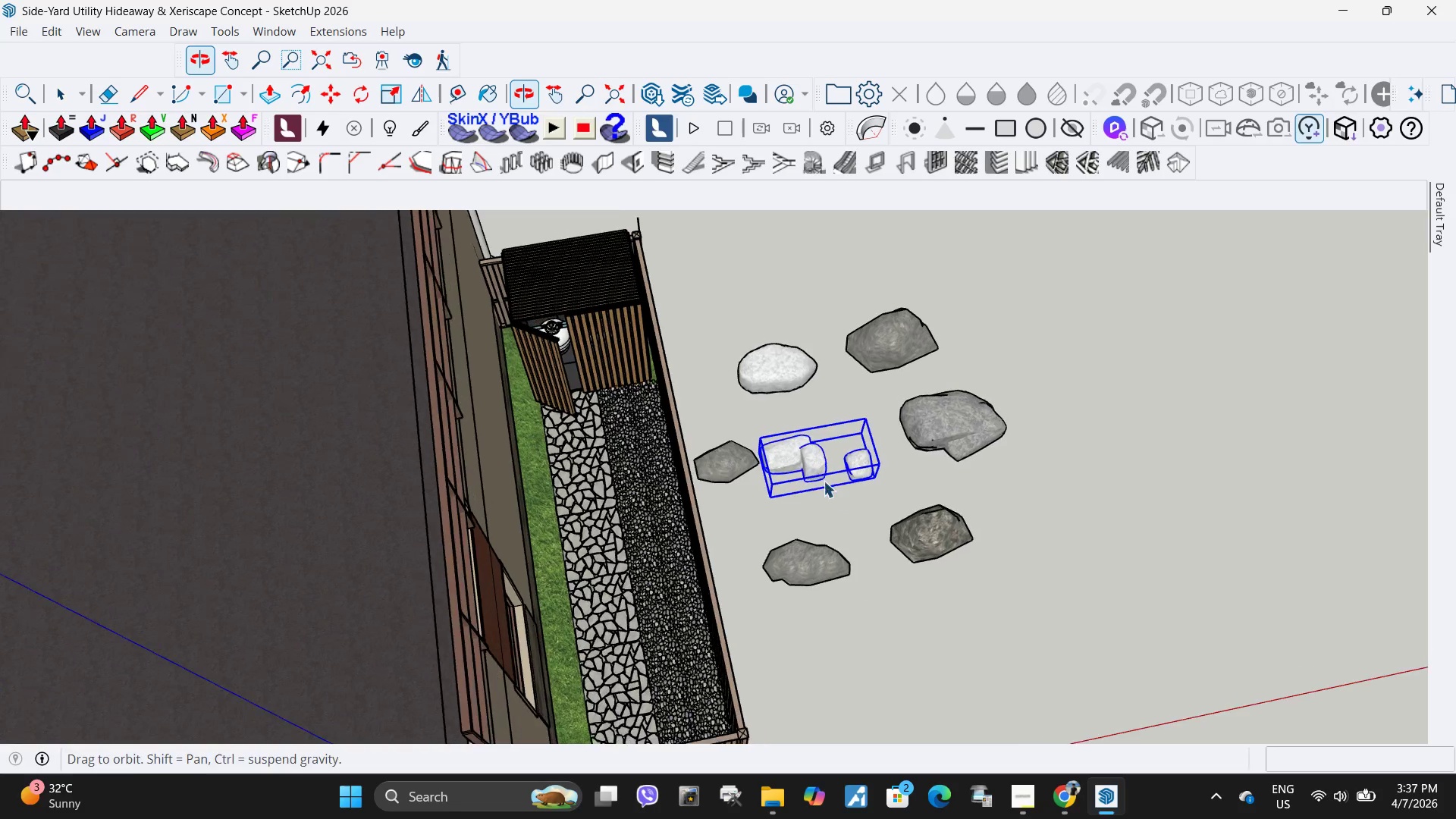 
scroll: coordinate [562, 204], scroll_direction: up, amount: 10.0
 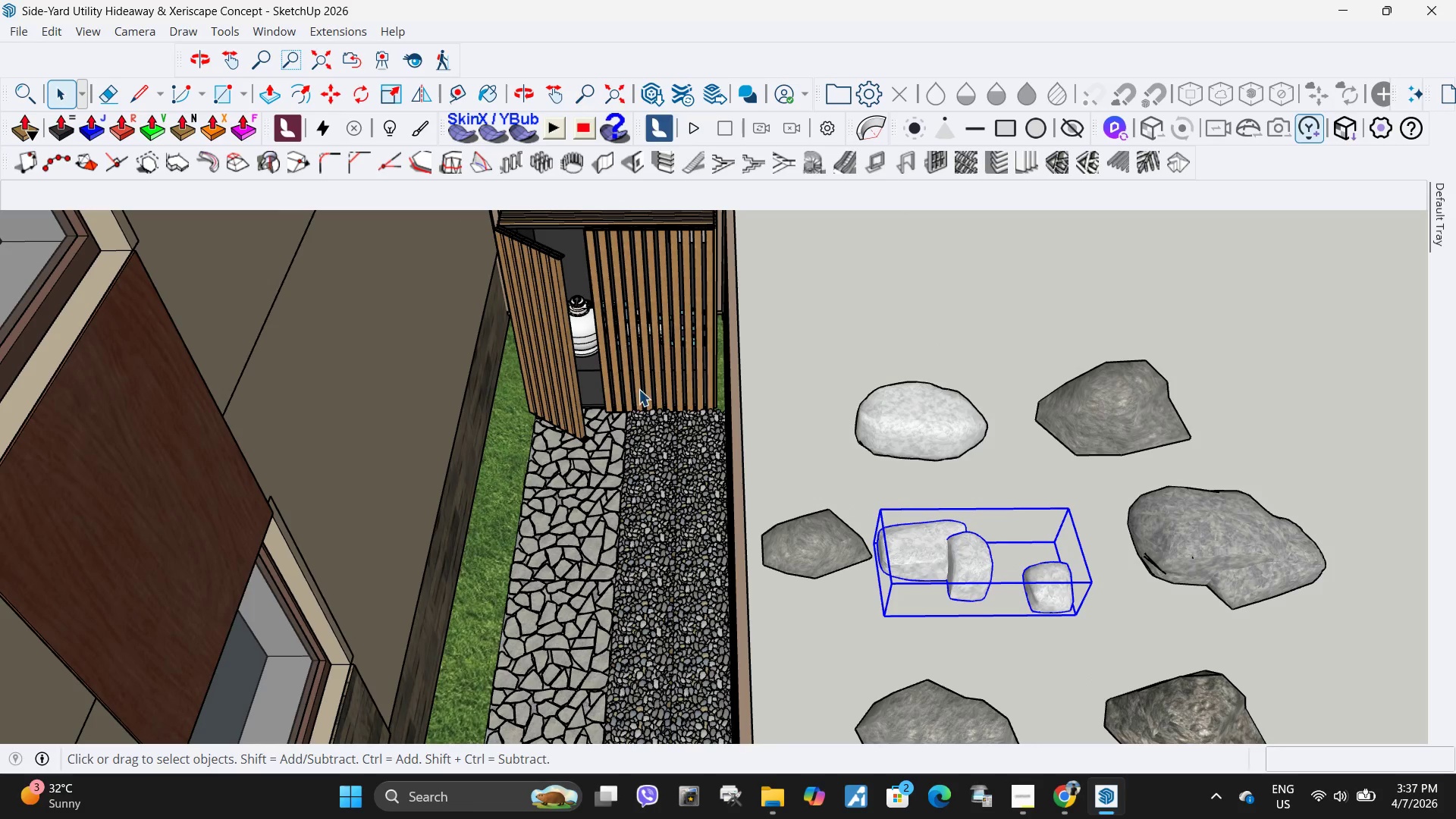 
left_click([613, 375])
 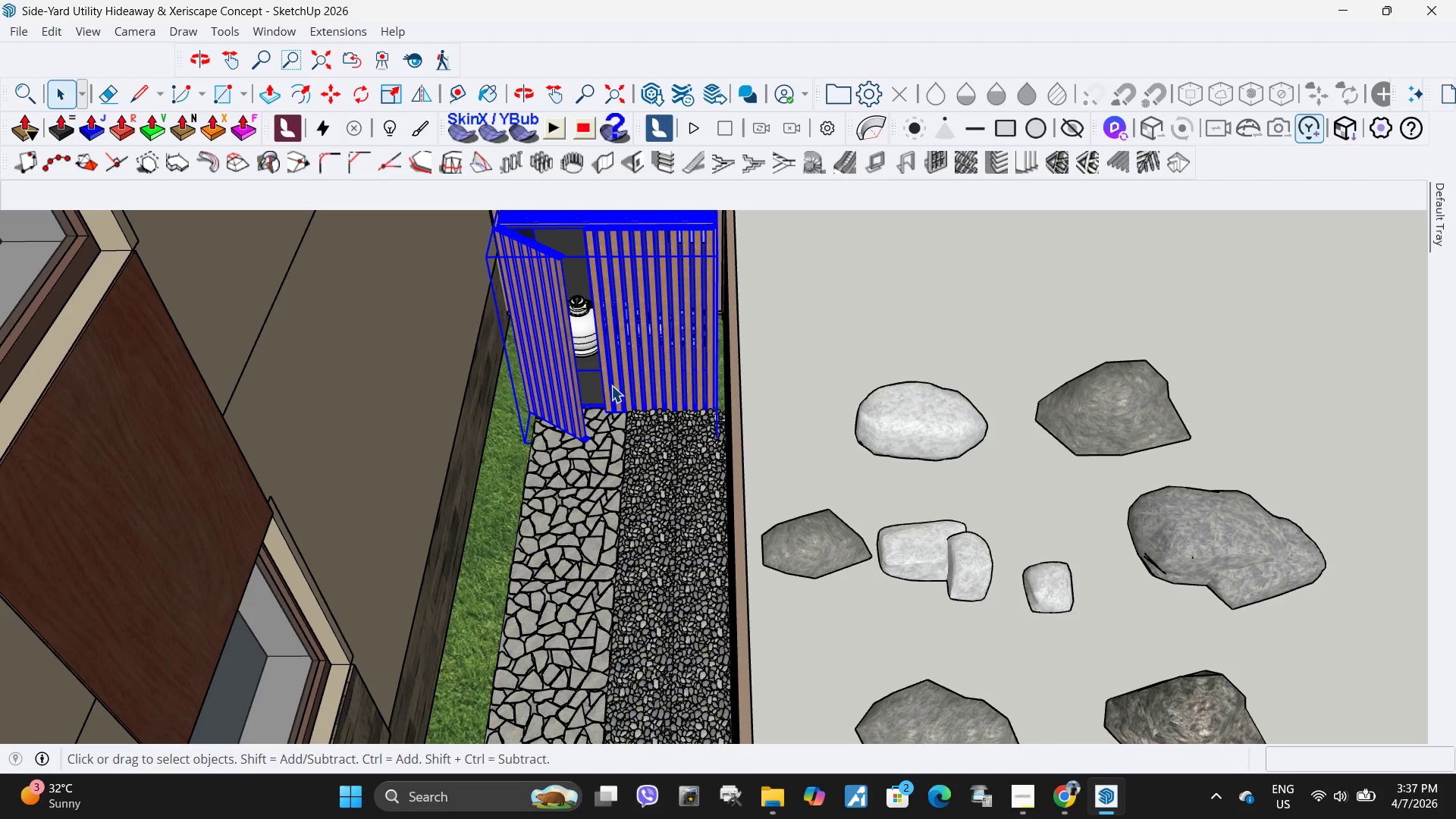 
left_click([645, 426])
 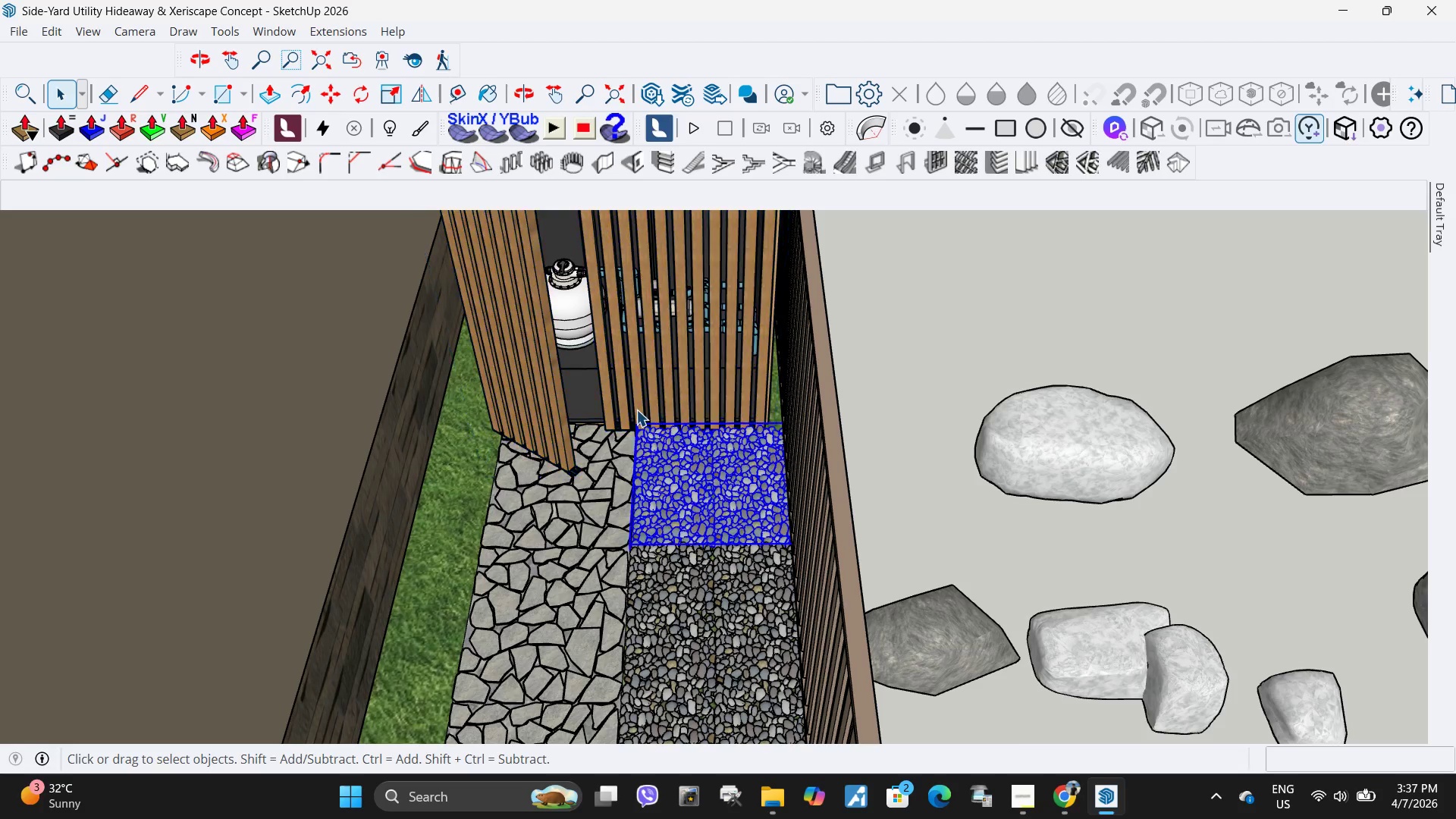 
scroll: coordinate [607, 374], scroll_direction: up, amount: 5.0
 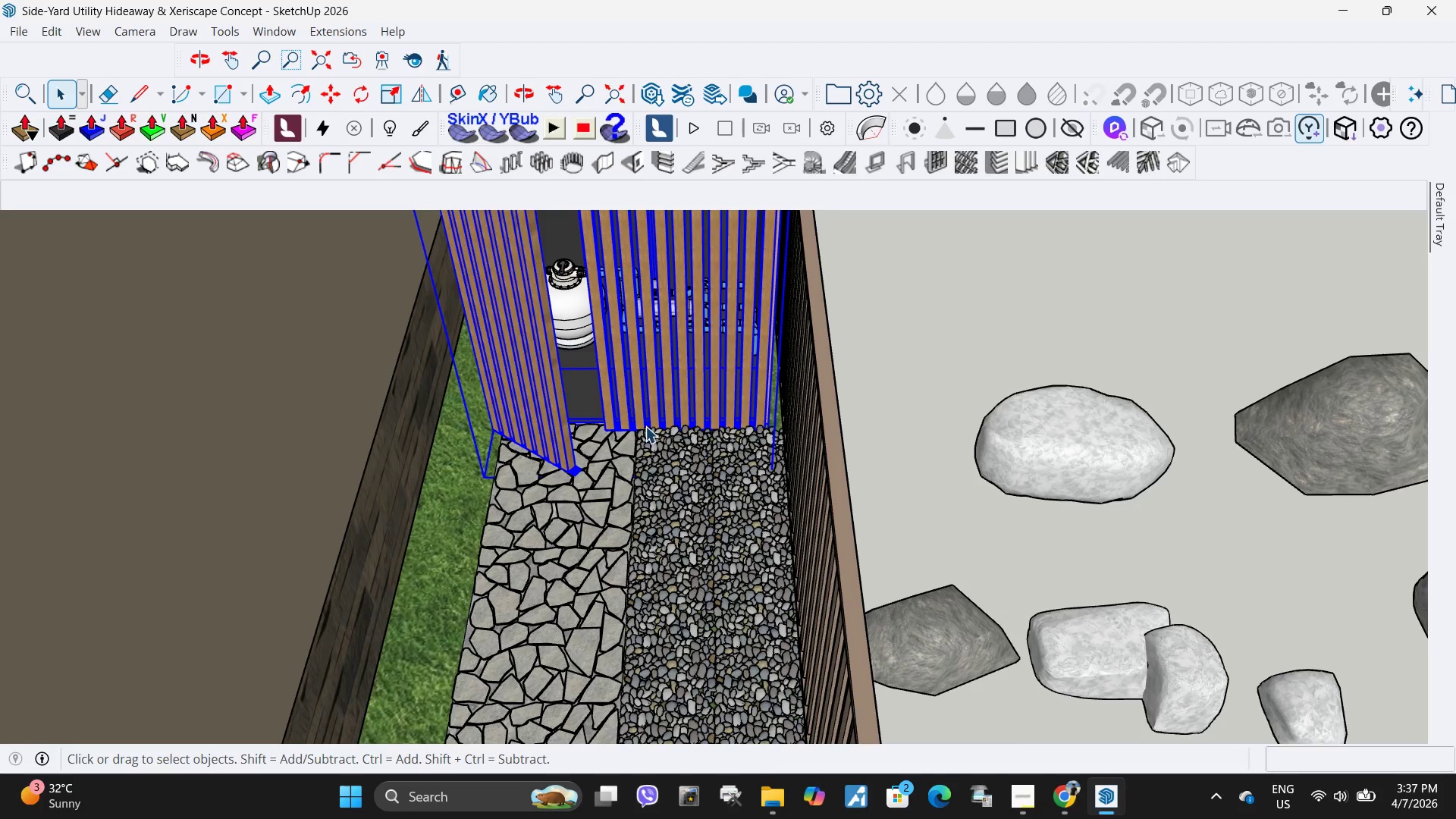 
double_click([636, 410])
 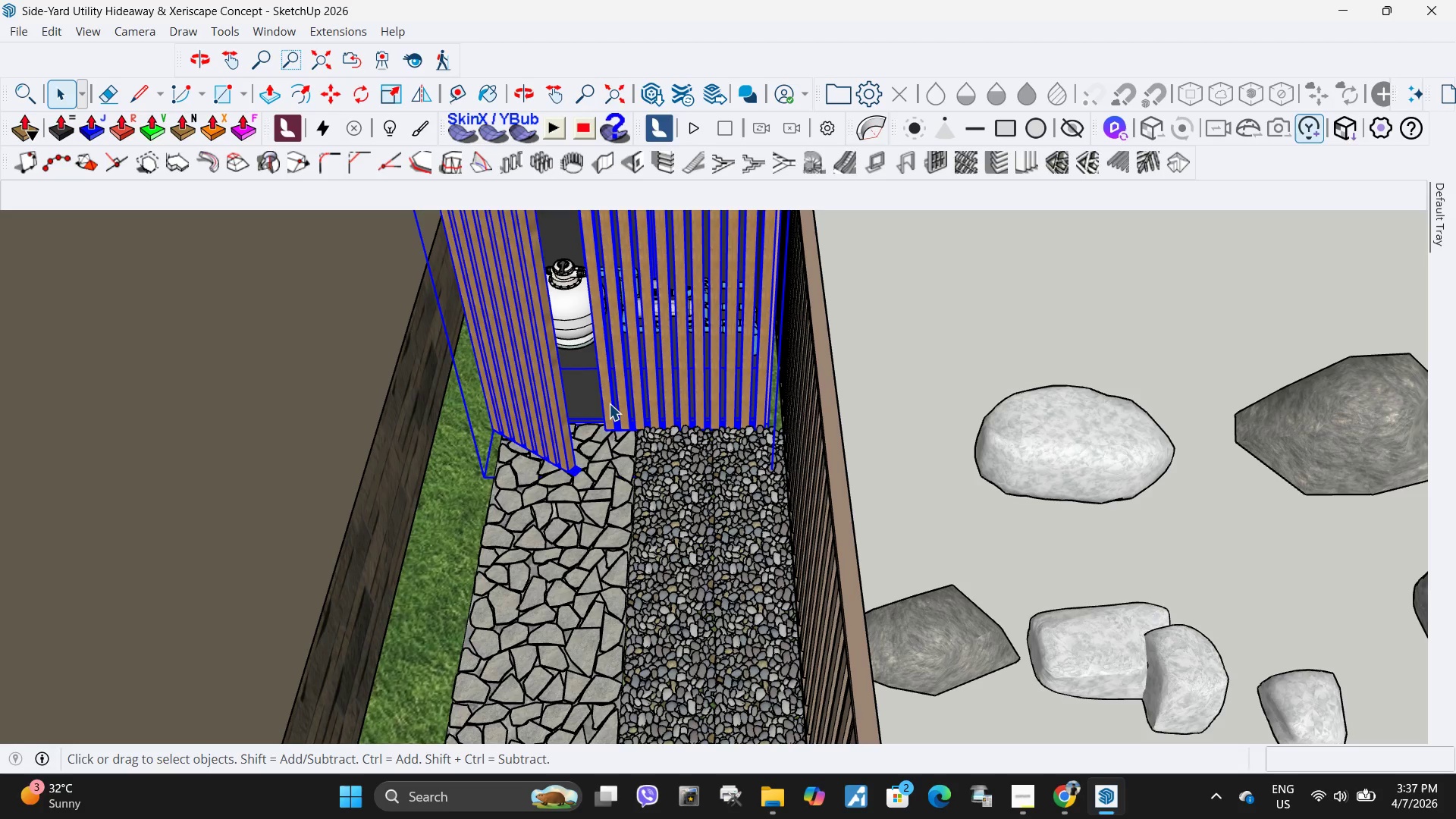 
double_click([609, 403])
 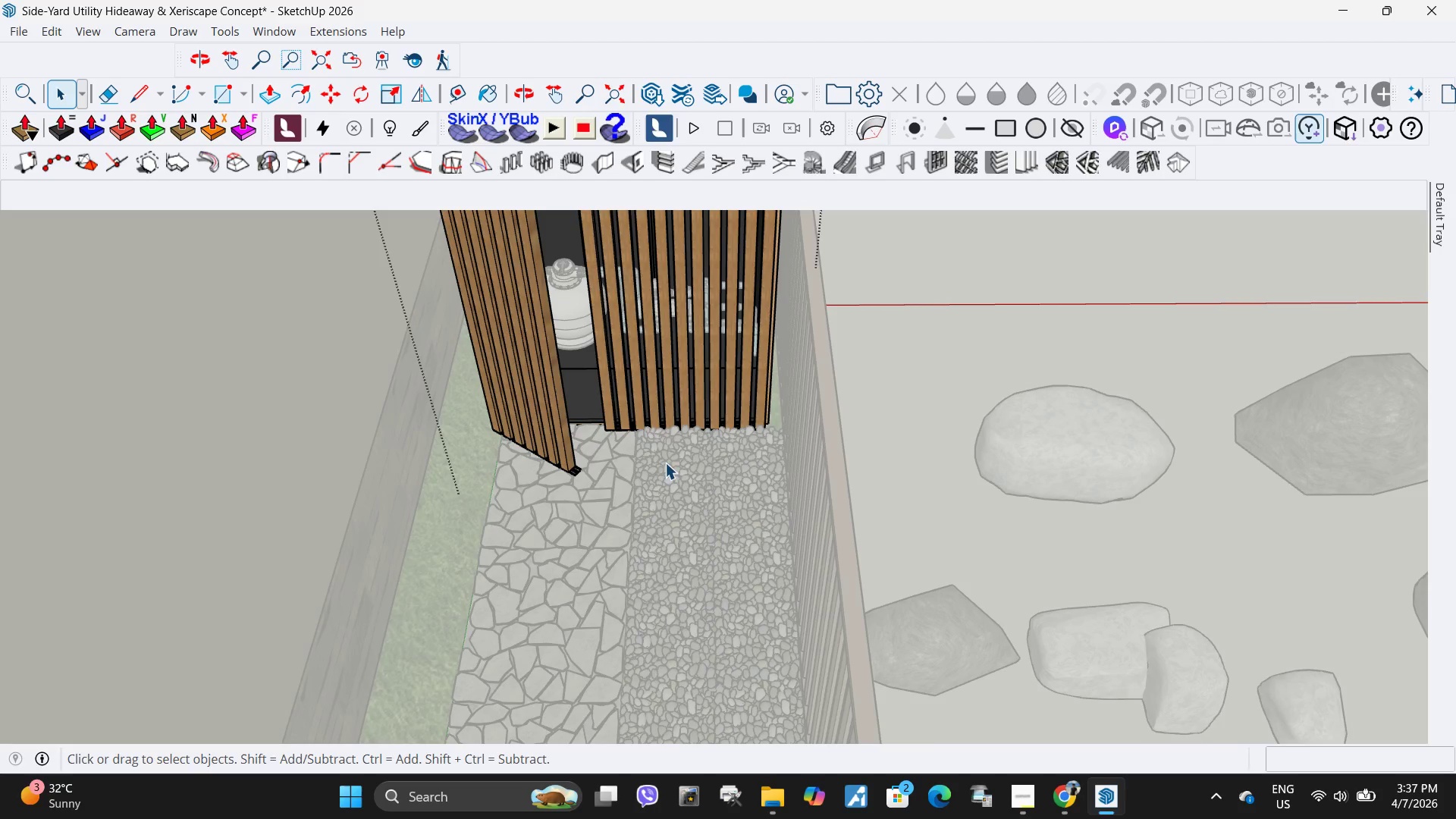 
scroll: coordinate [771, 567], scroll_direction: down, amount: 8.0
 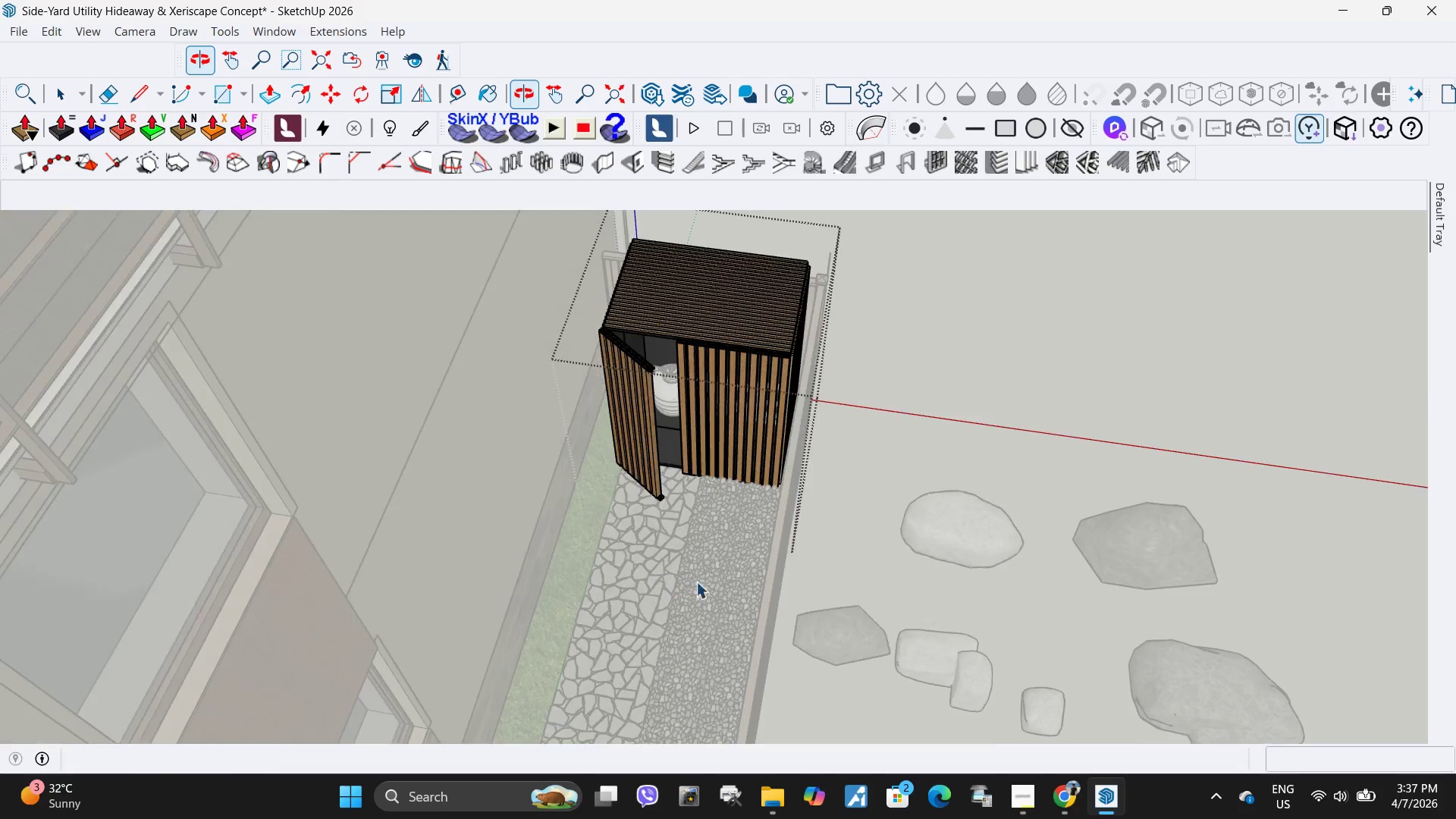 
scroll: coordinate [671, 380], scroll_direction: up, amount: 4.0
 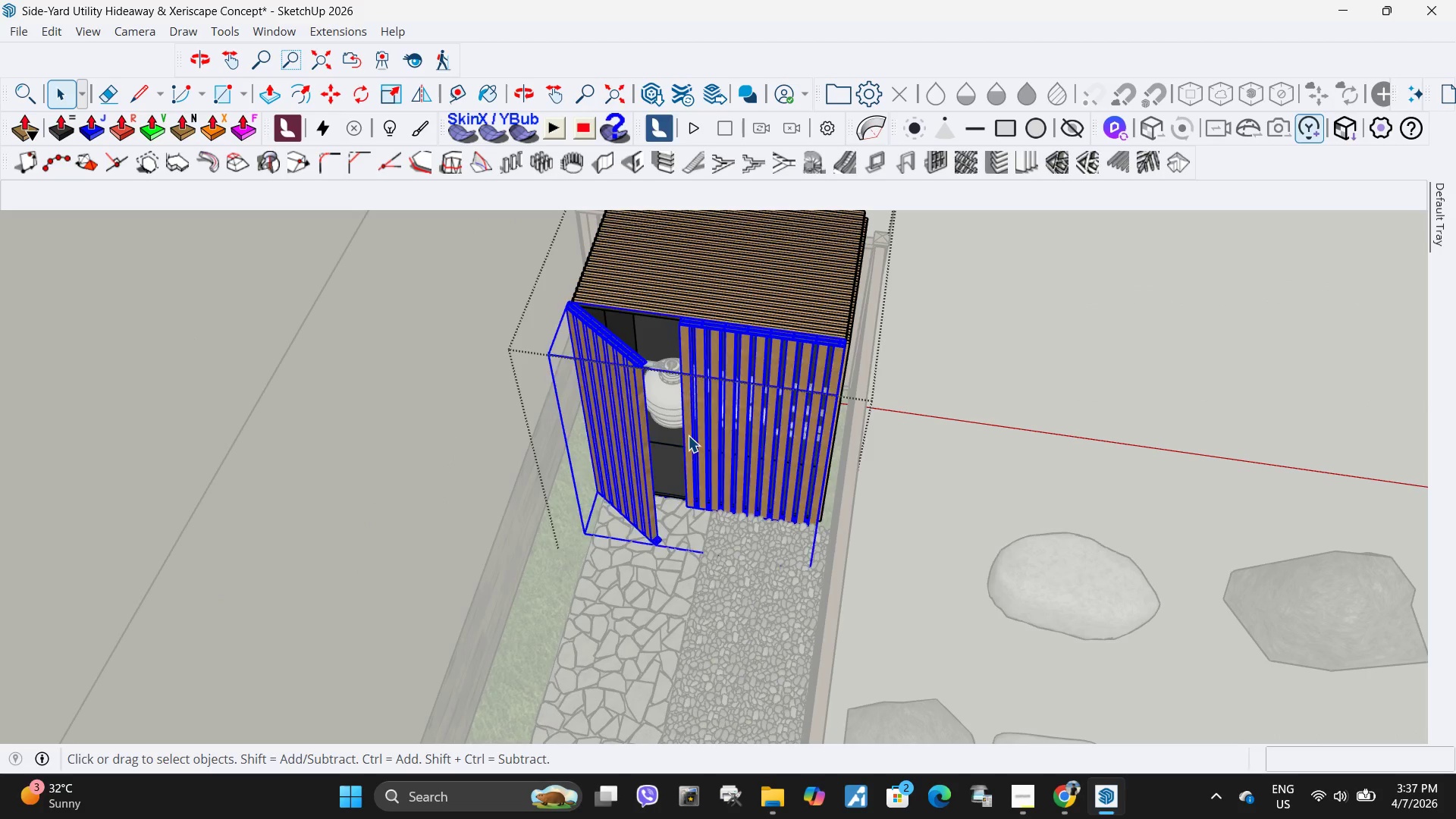 
double_click([688, 435])
 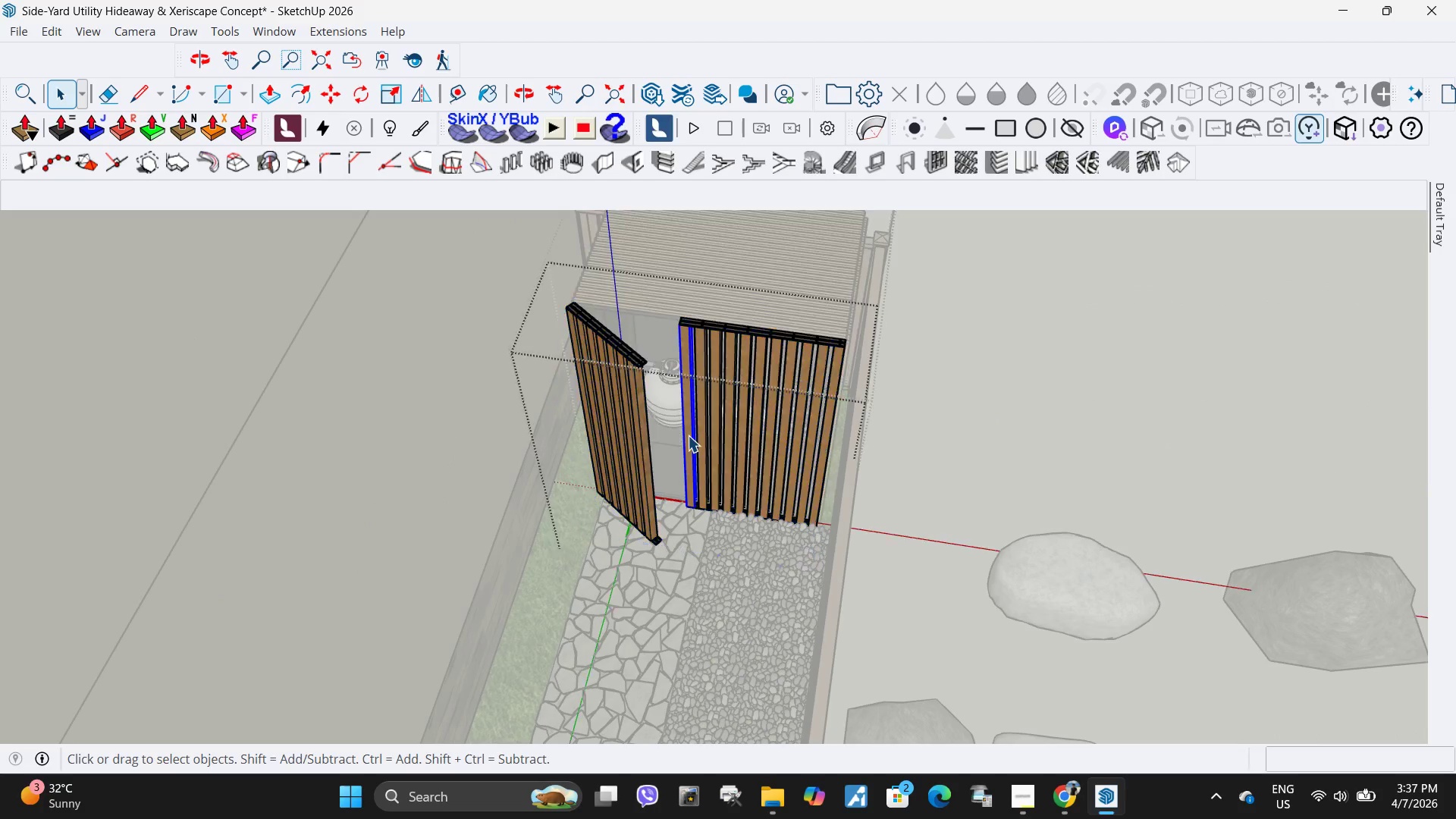 
triple_click([688, 435])
 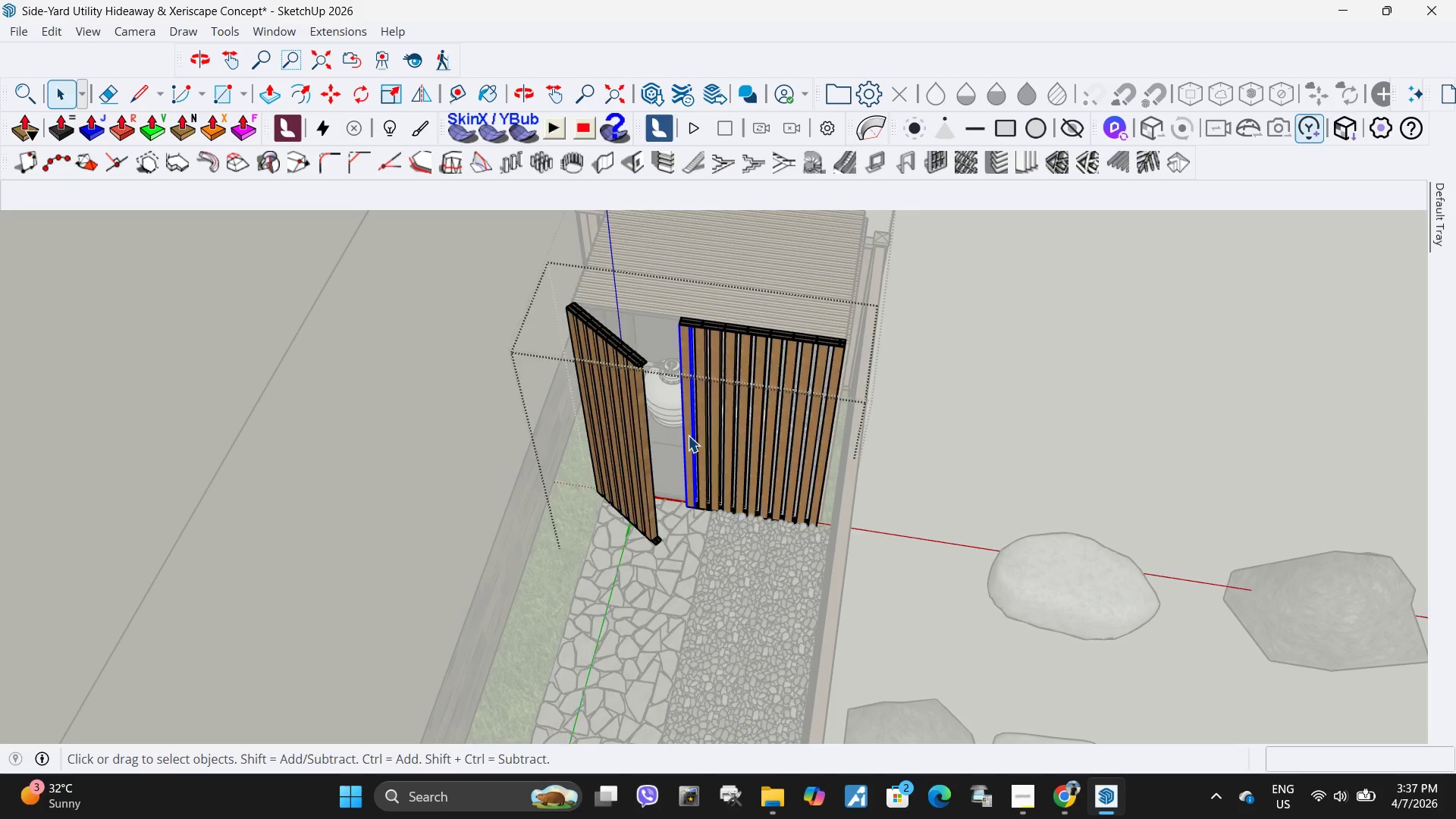 
triple_click([688, 435])
 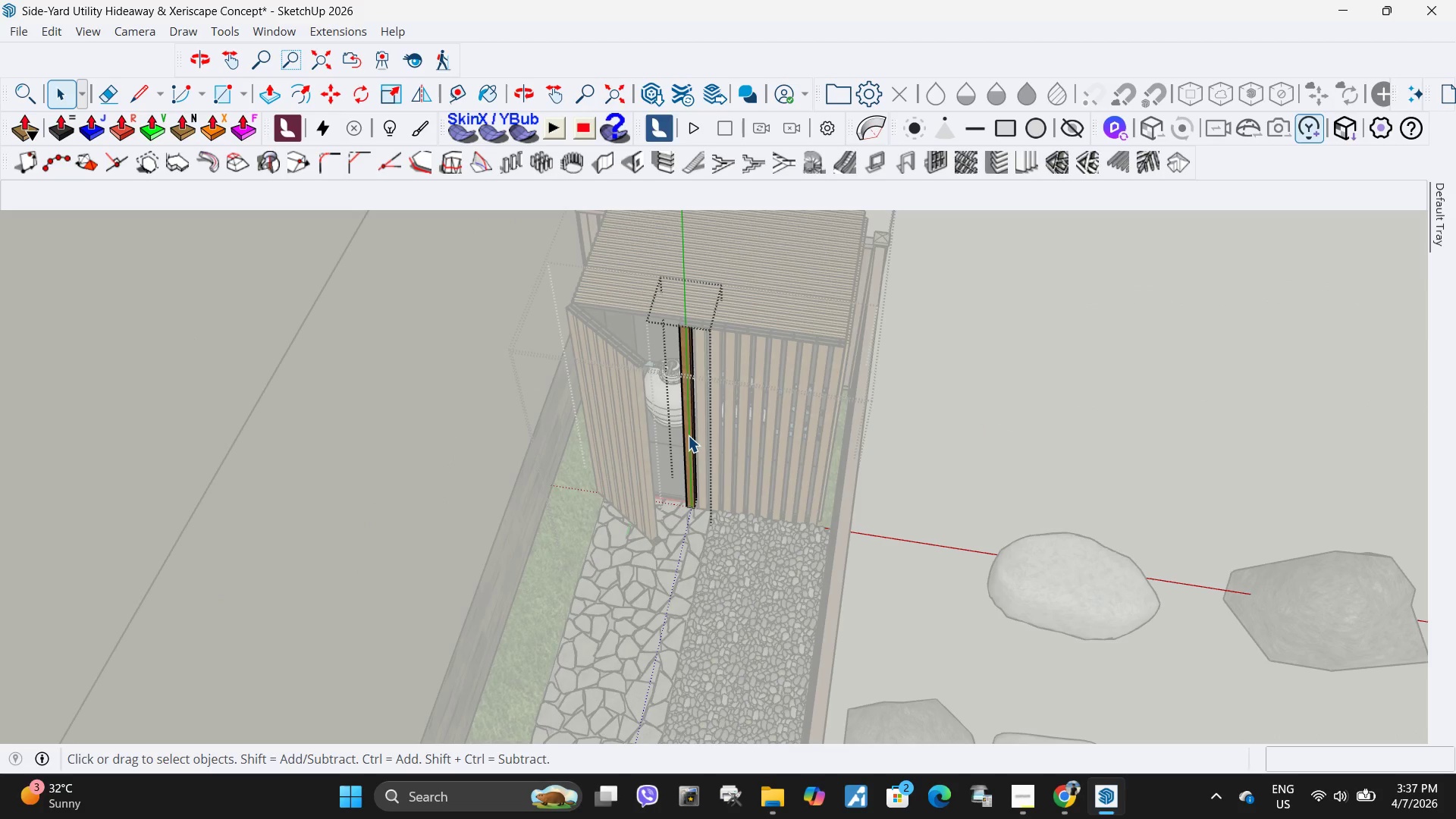 
left_click([688, 435])
 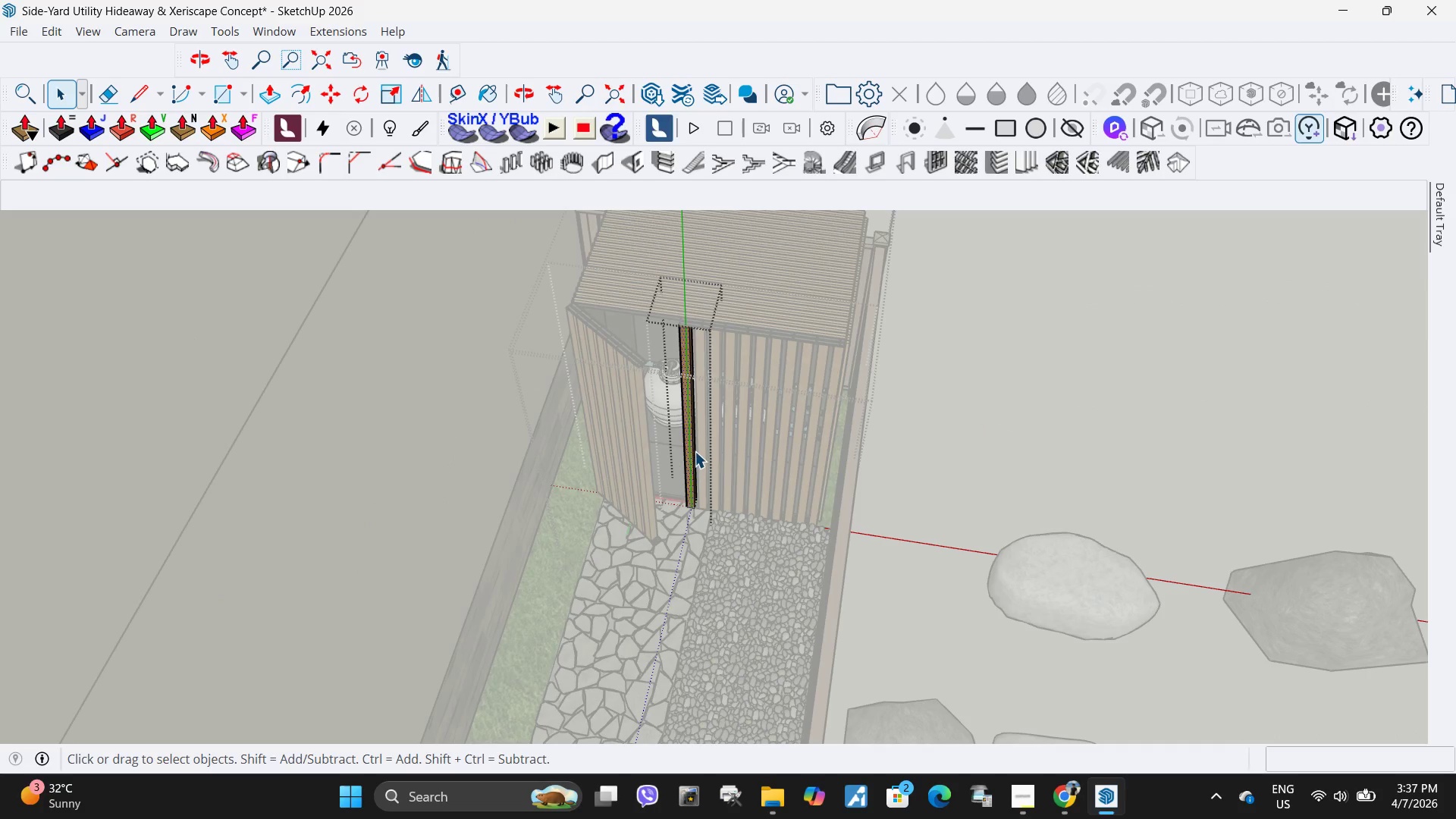 
key(Escape)
 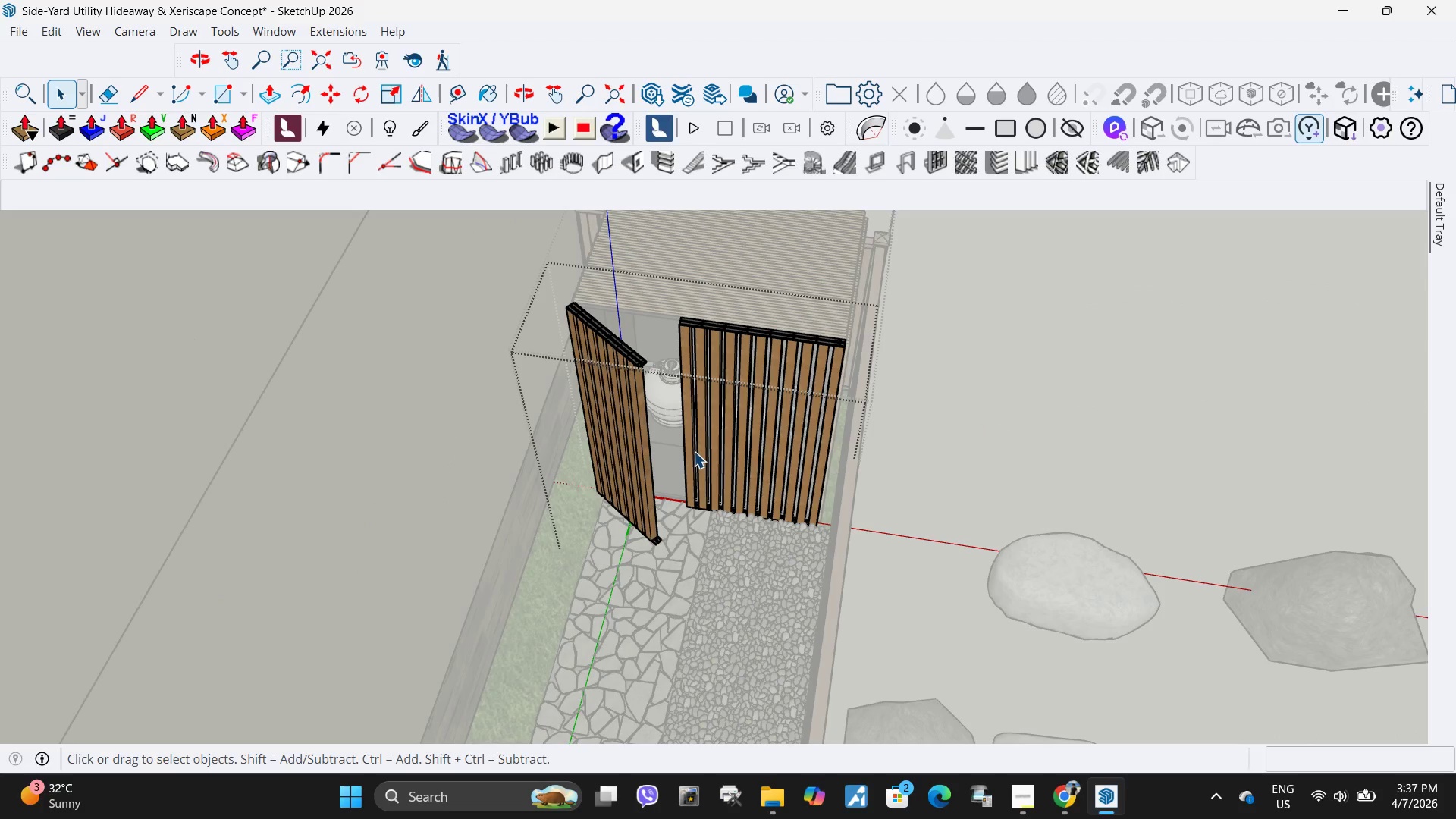 
double_click([694, 451])
 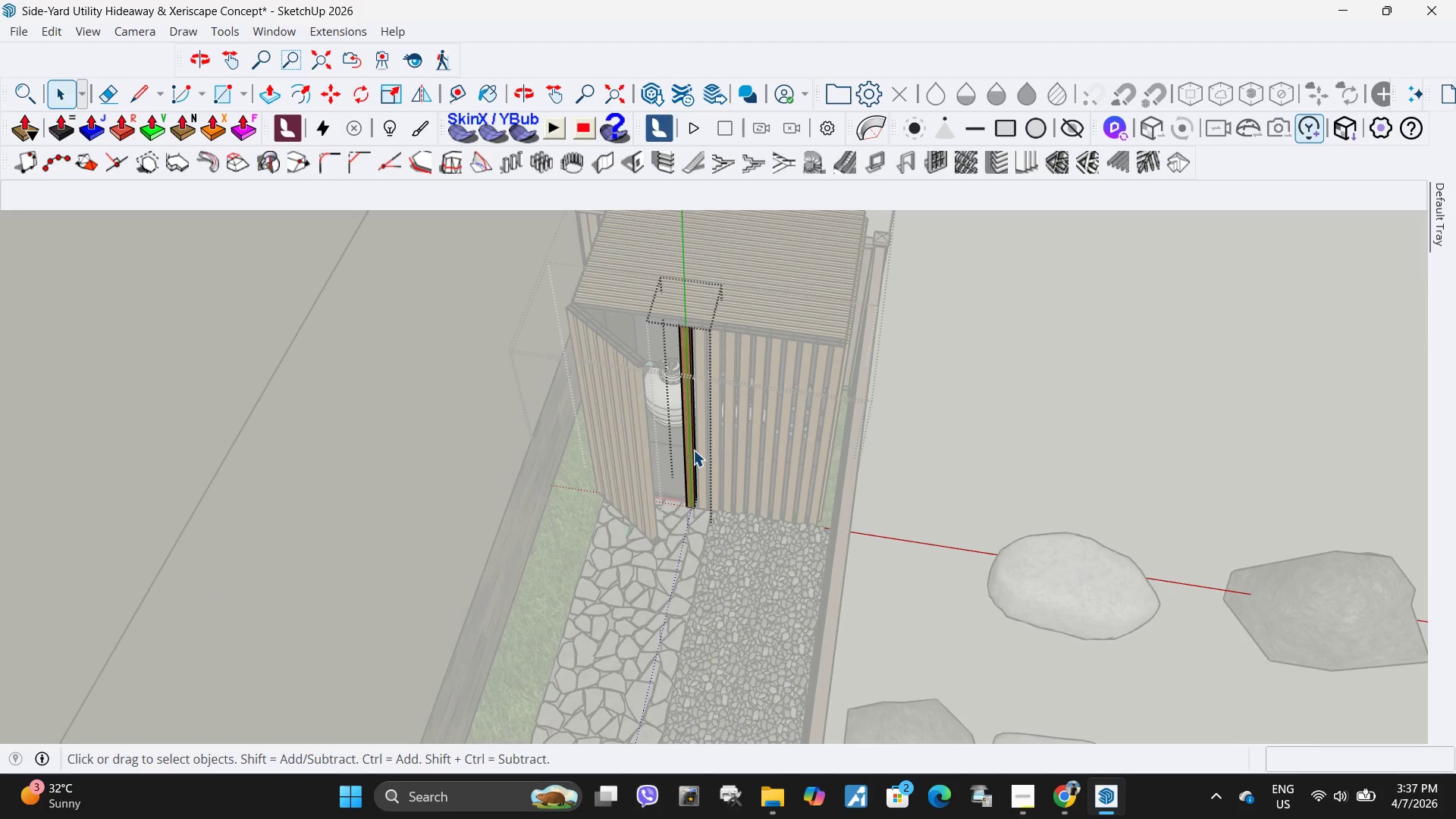 
triple_click([693, 450])
 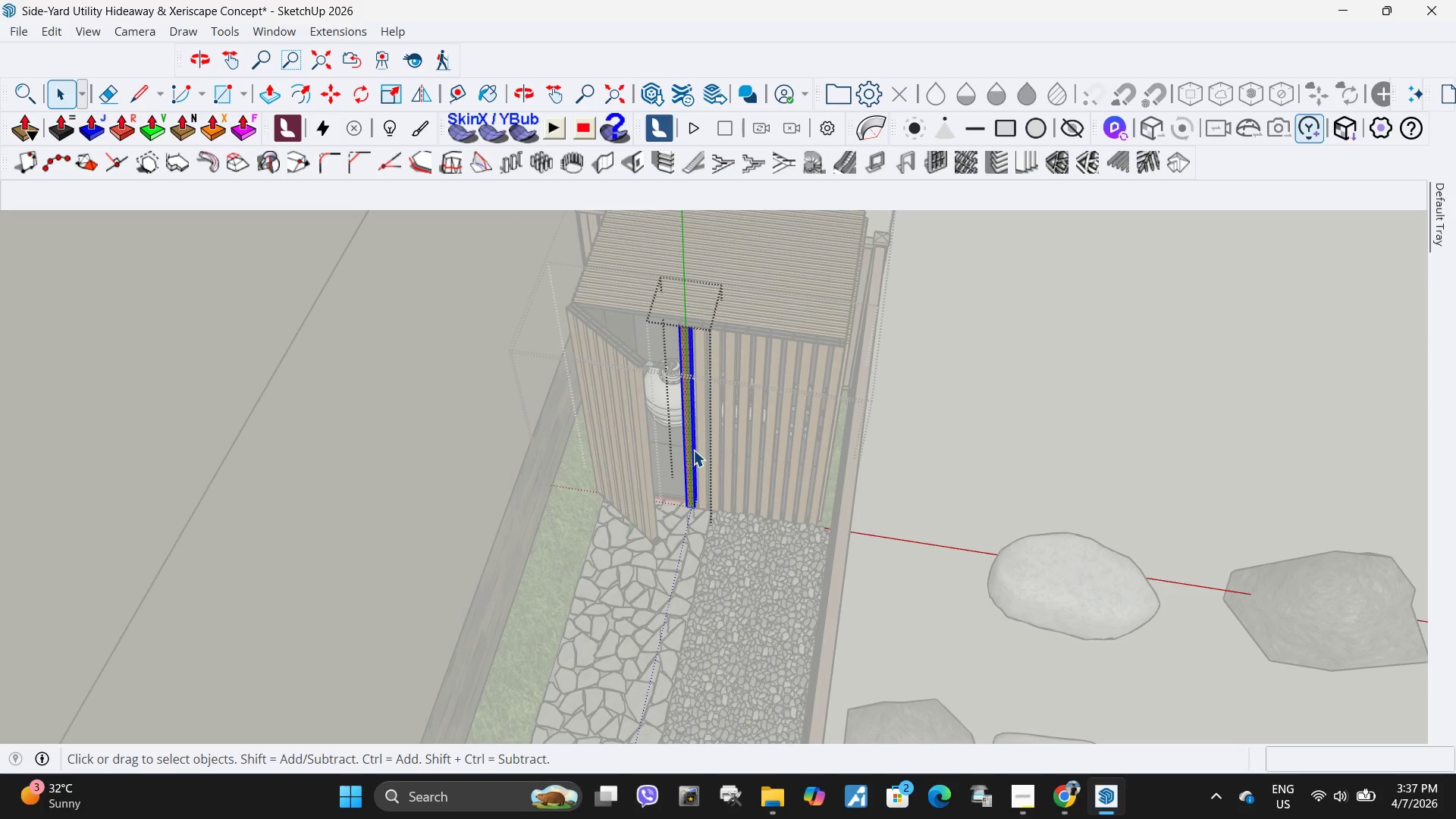 
key(Delete)
 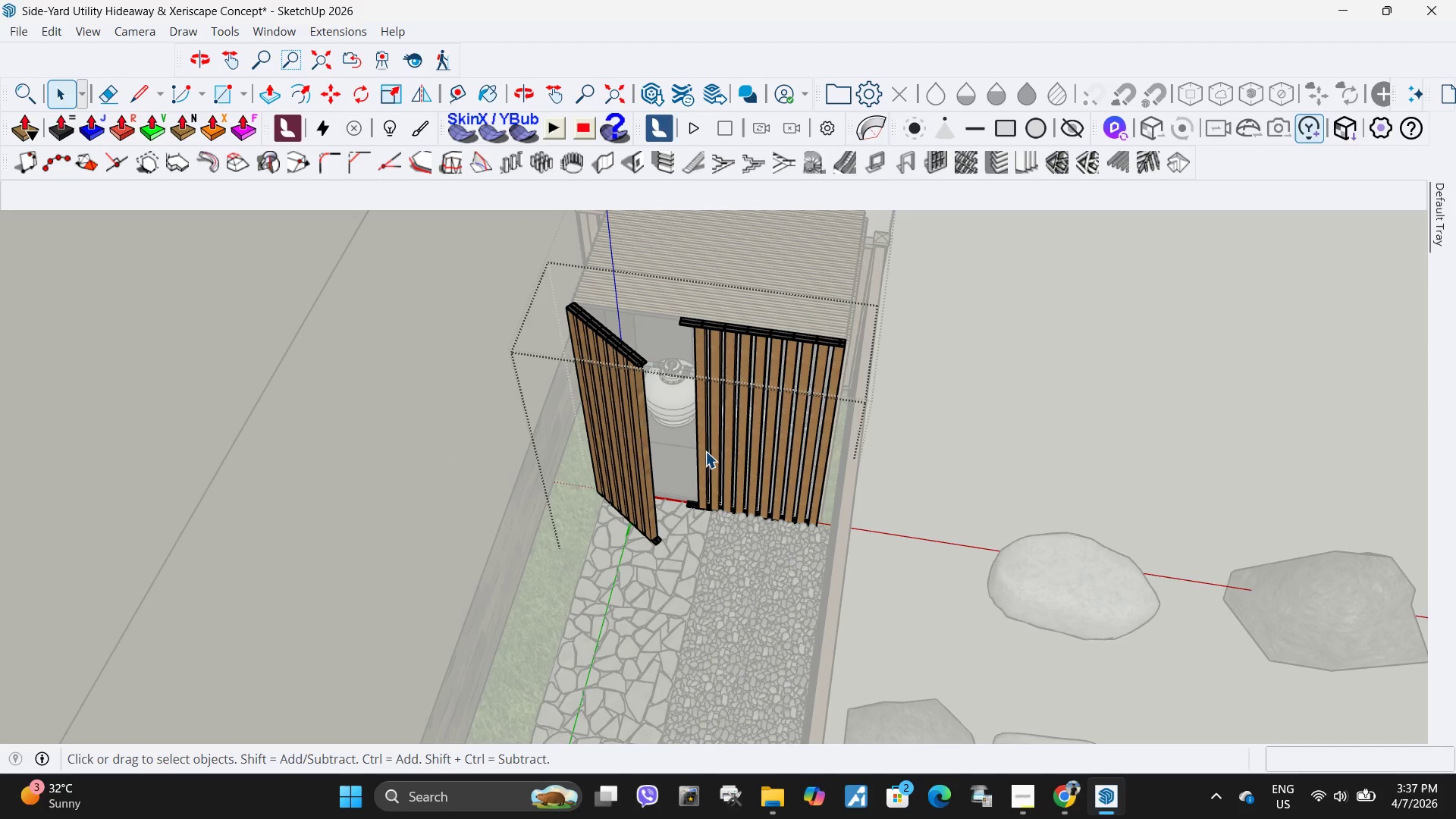 
double_click([705, 451])
 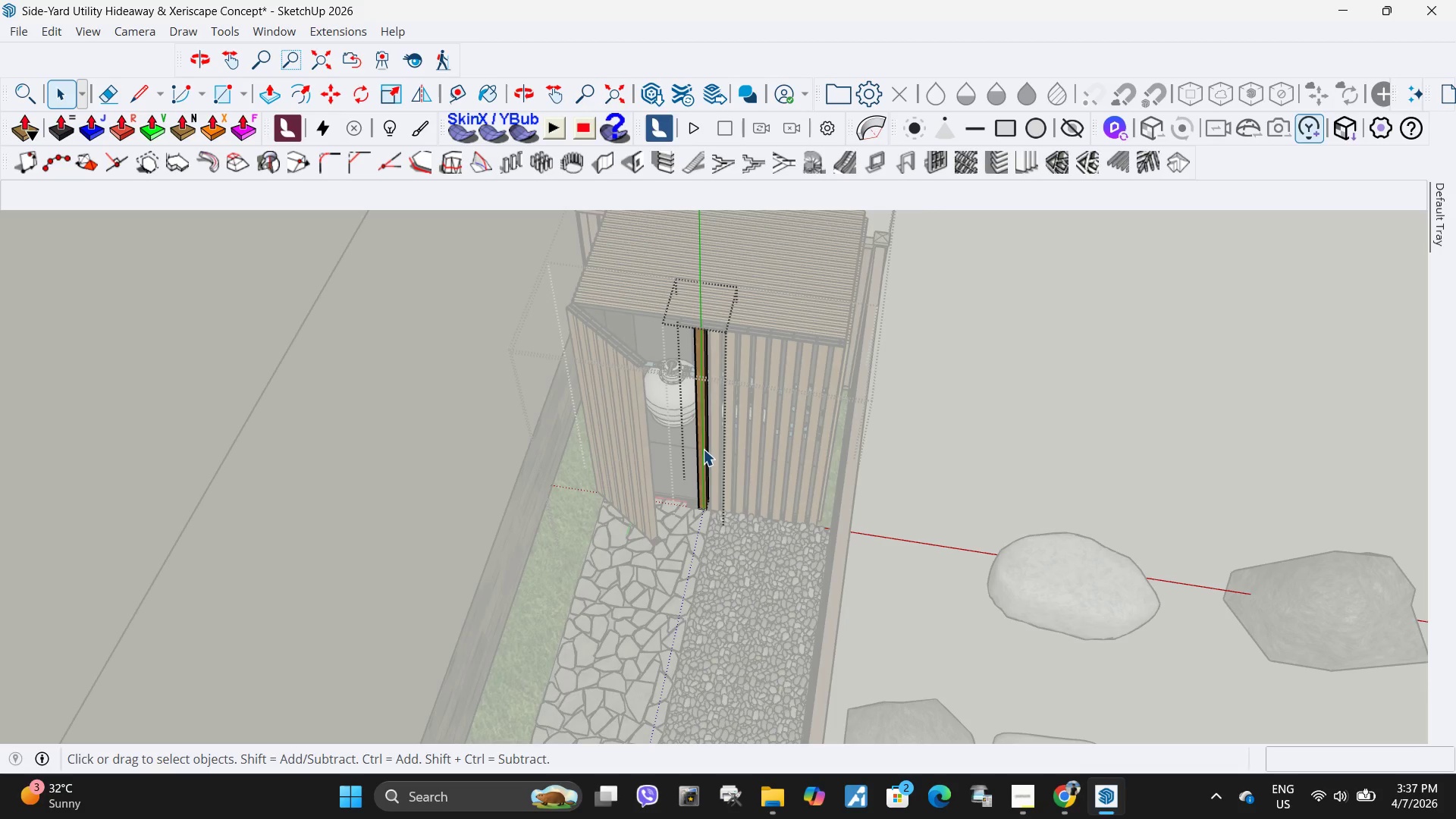 
triple_click([703, 449])
 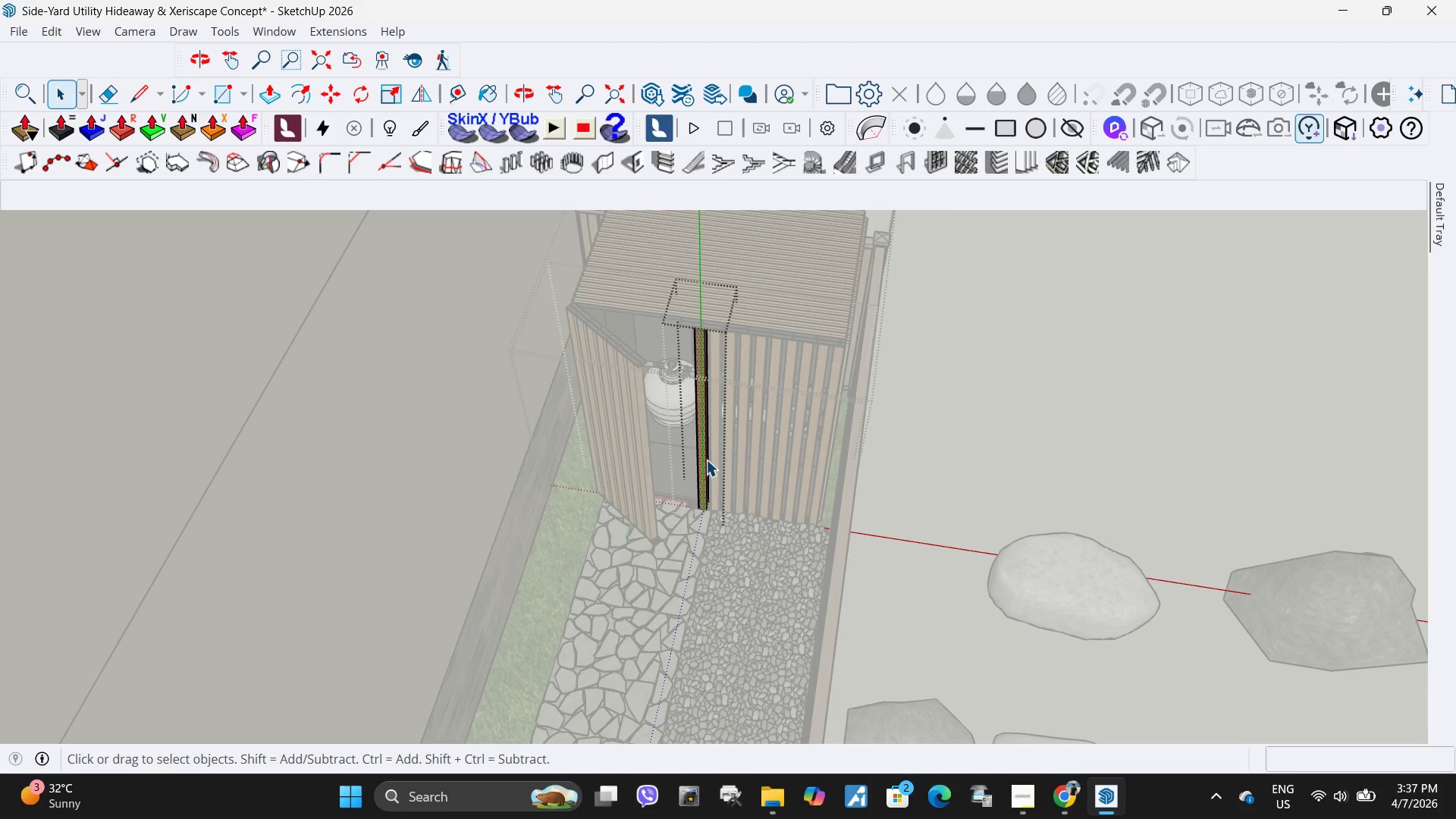 
key(Escape)
 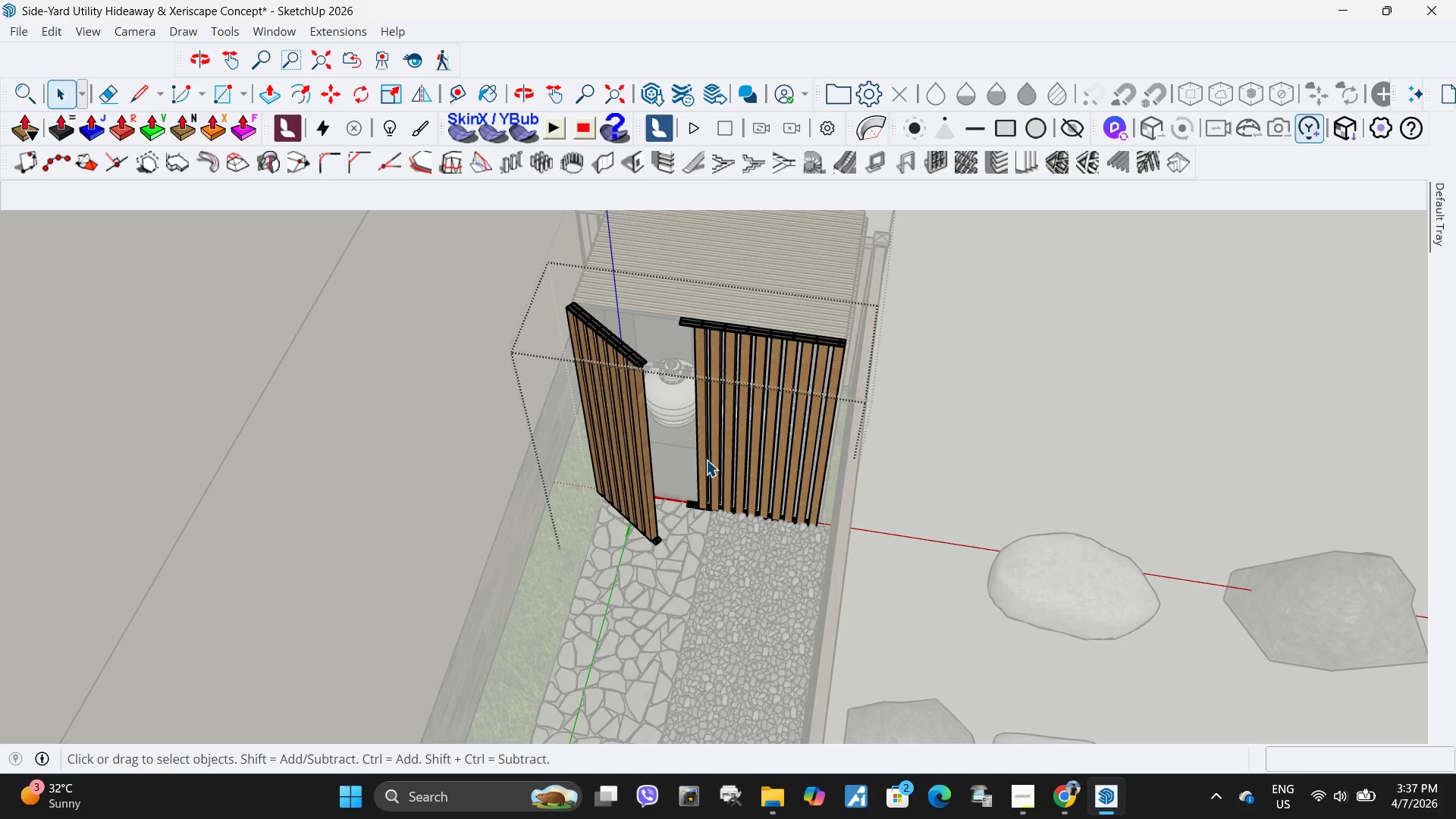 
left_click([706, 460])
 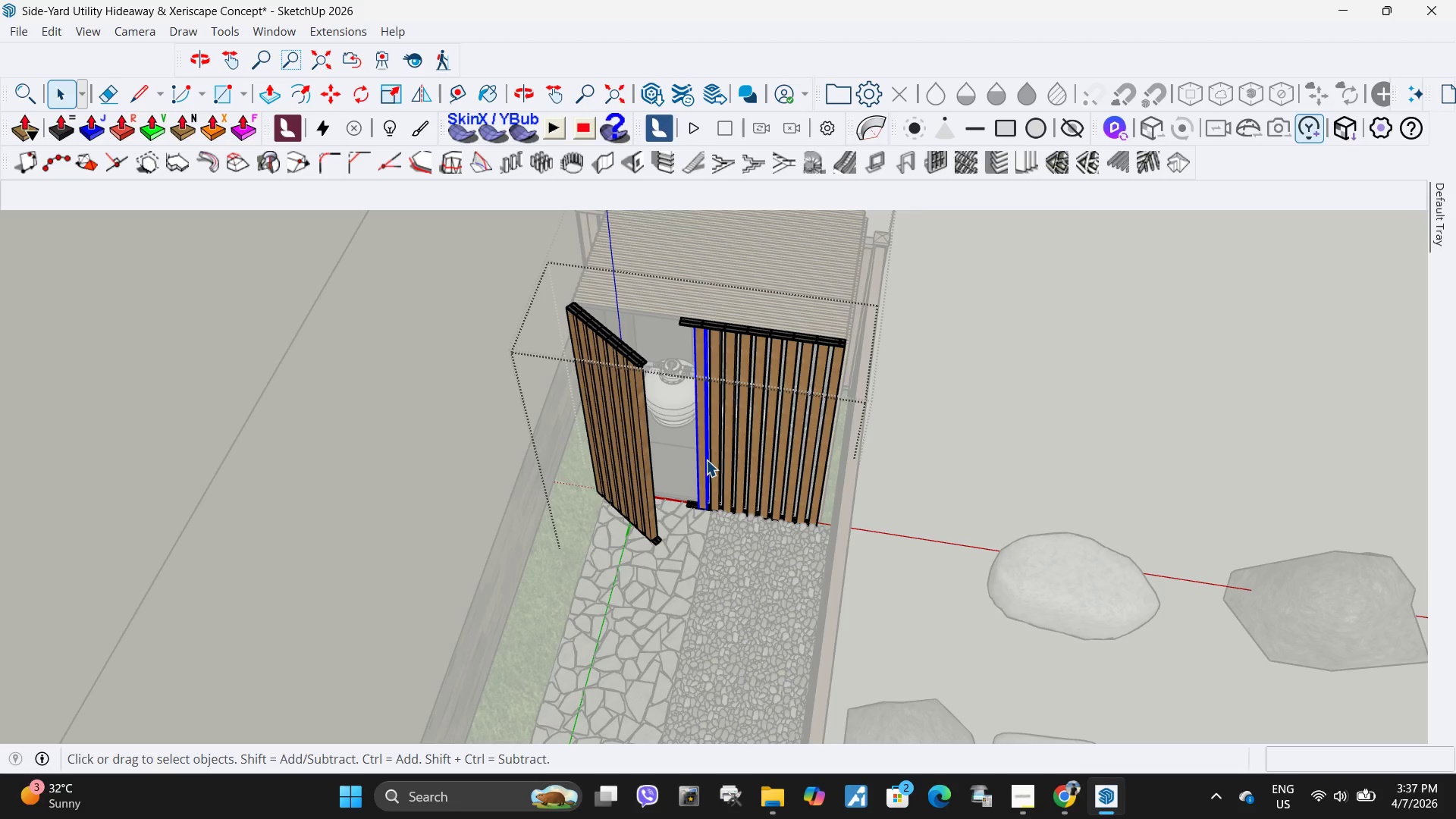 
key(Delete)
 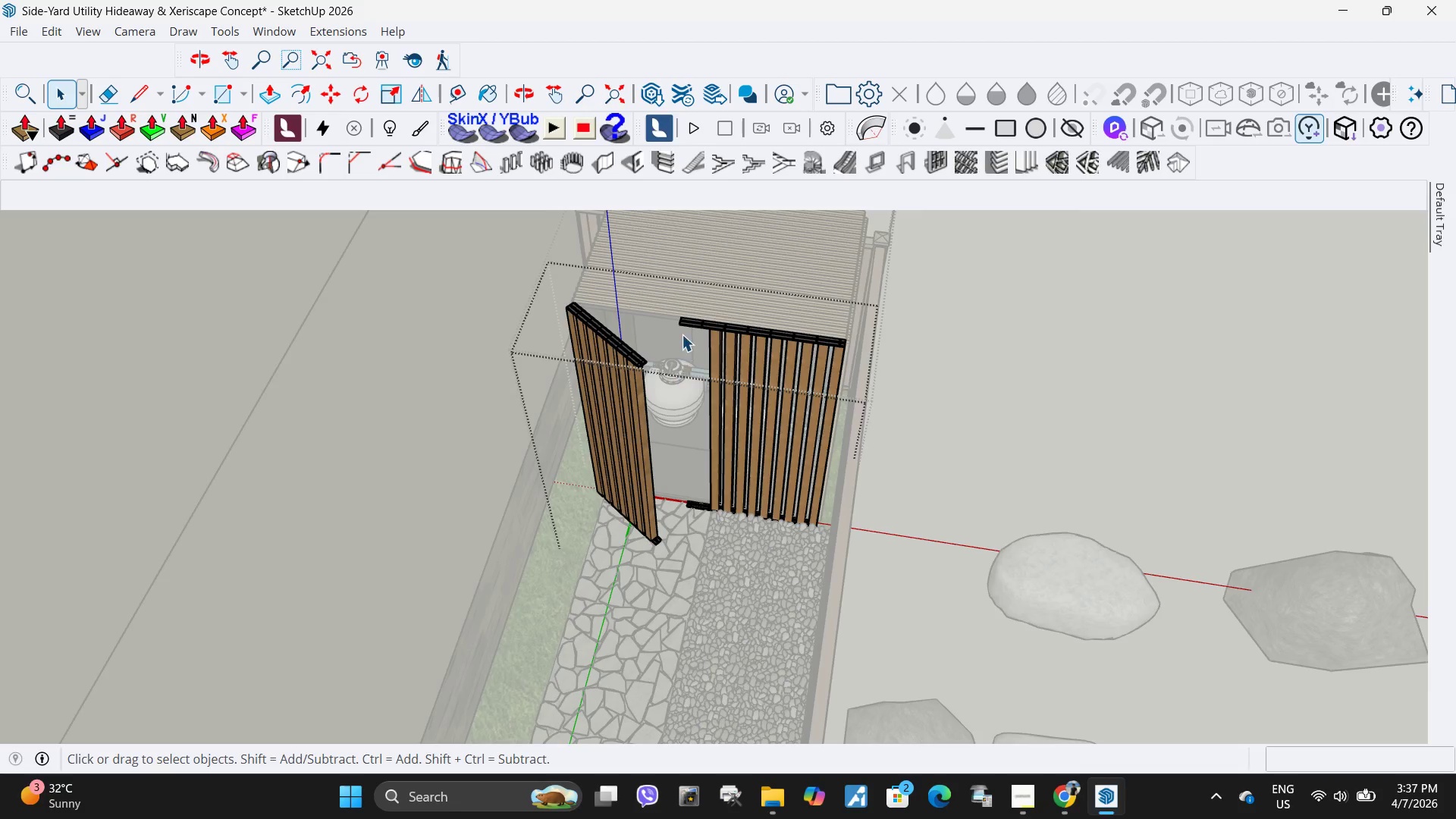 
scroll: coordinate [686, 329], scroll_direction: up, amount: 6.0
 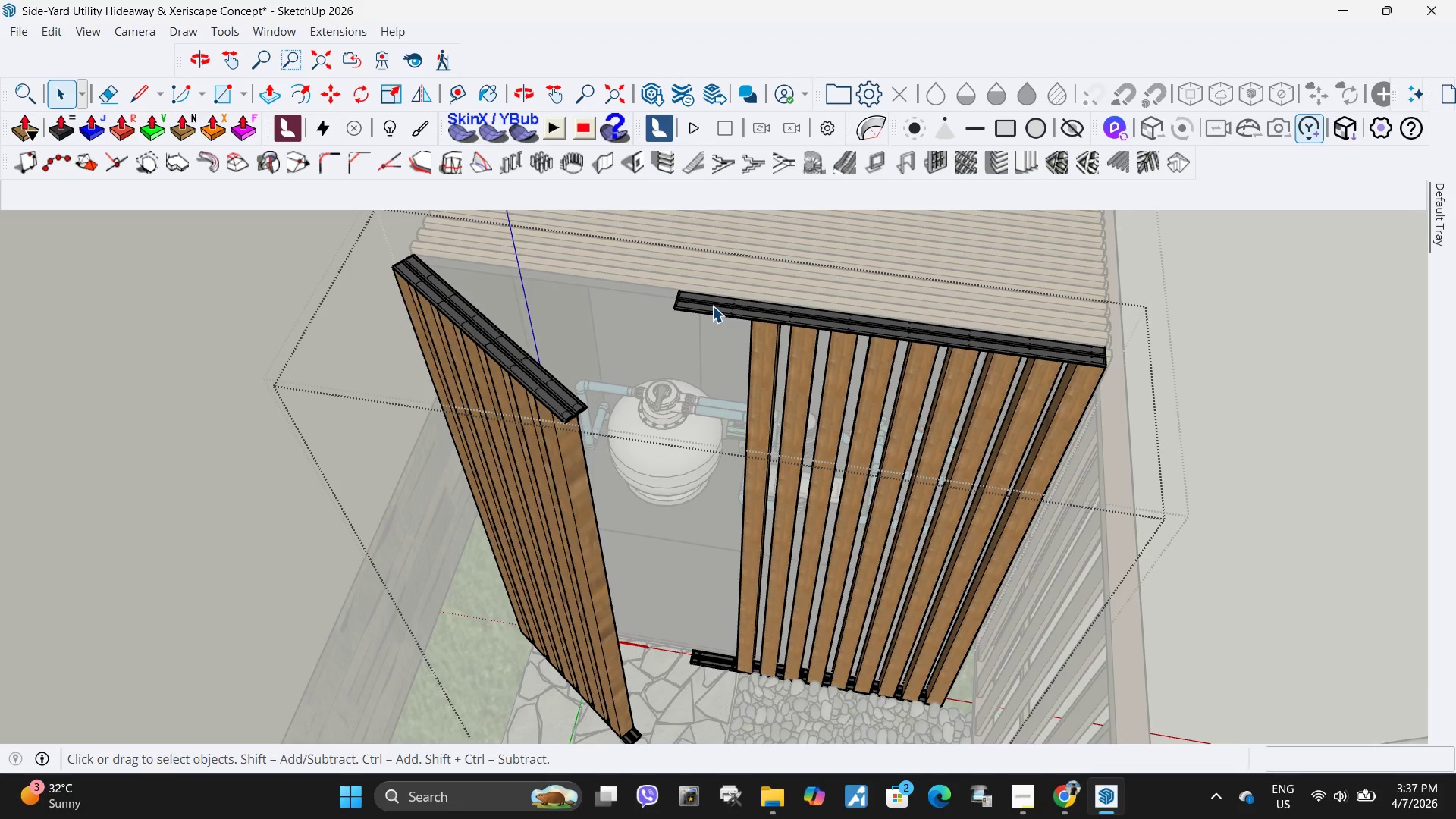 
left_click([712, 306])
 